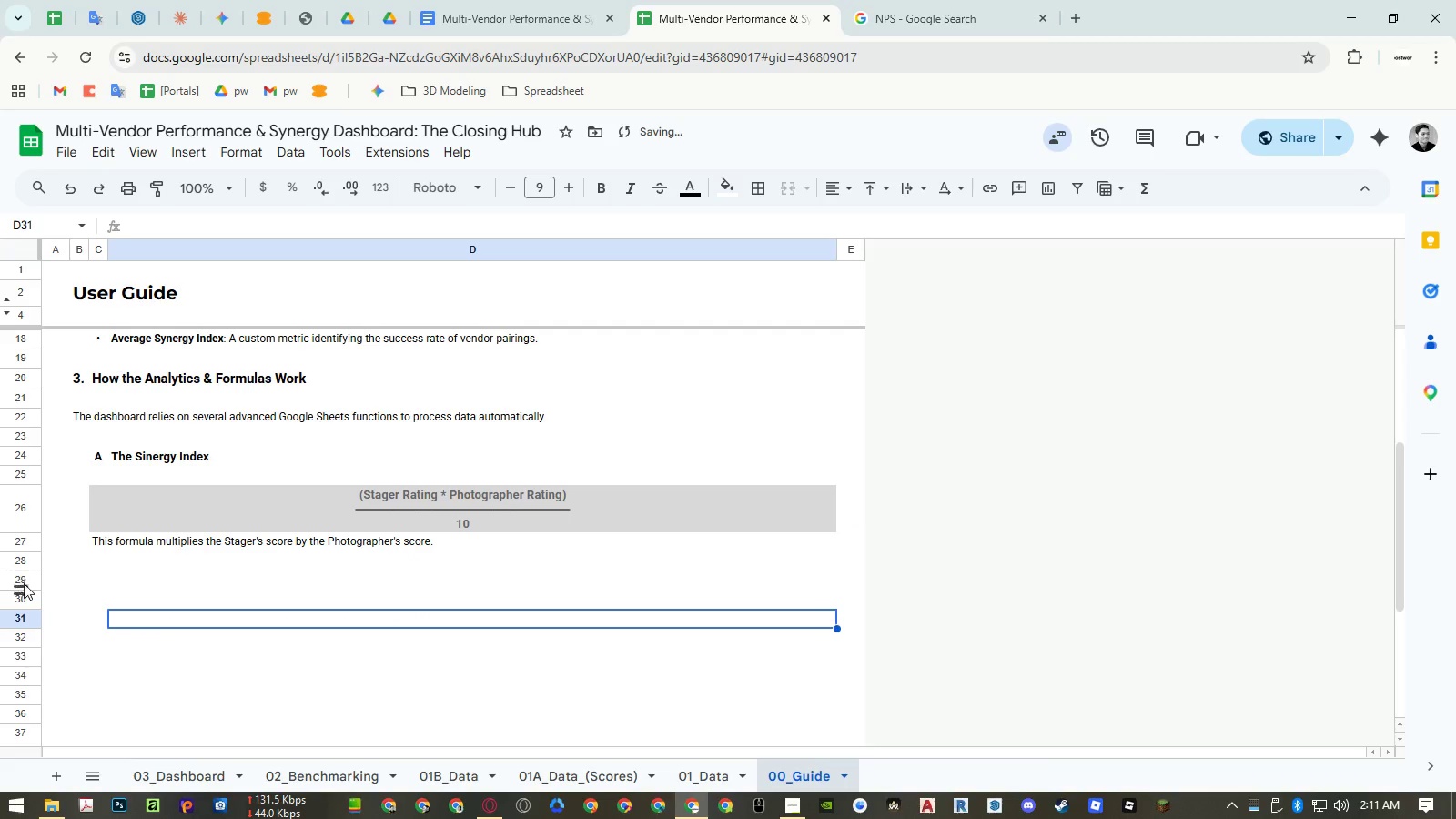 
double_click([23, 582])
 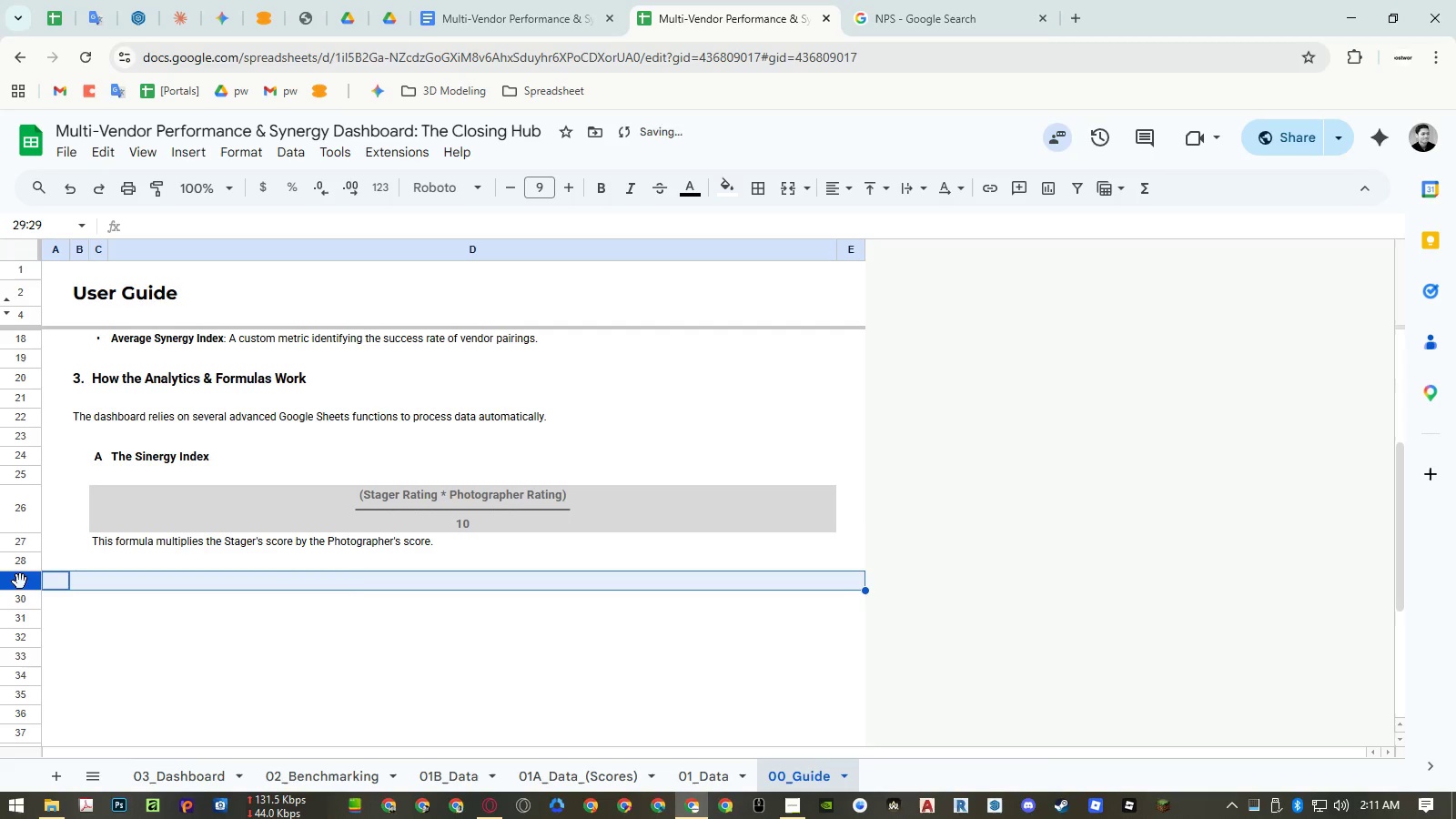 
left_click_drag(start_coordinate=[20, 581], to_coordinate=[28, 549])
 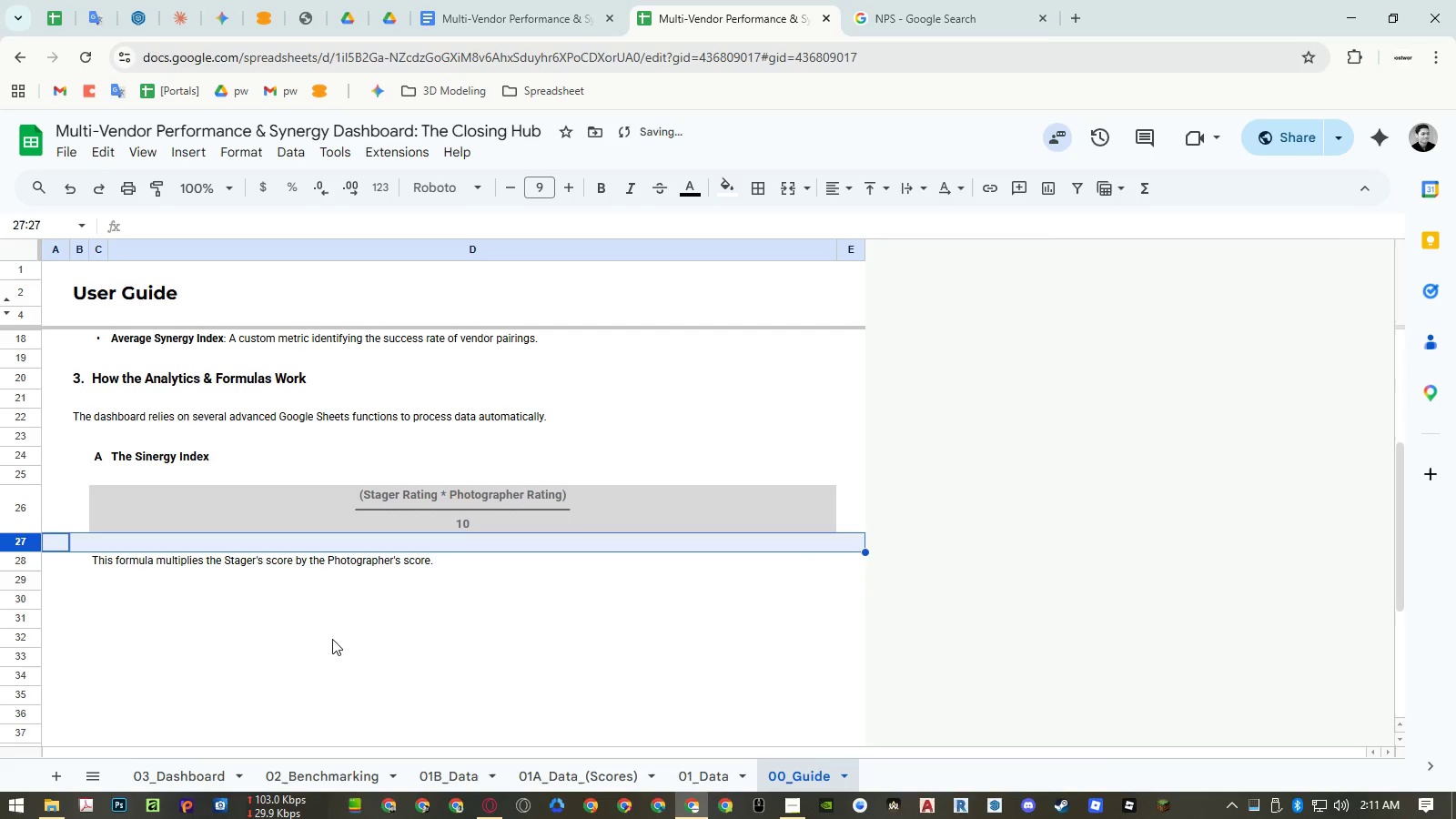 
left_click_drag(start_coordinate=[398, 658], to_coordinate=[408, 658])
 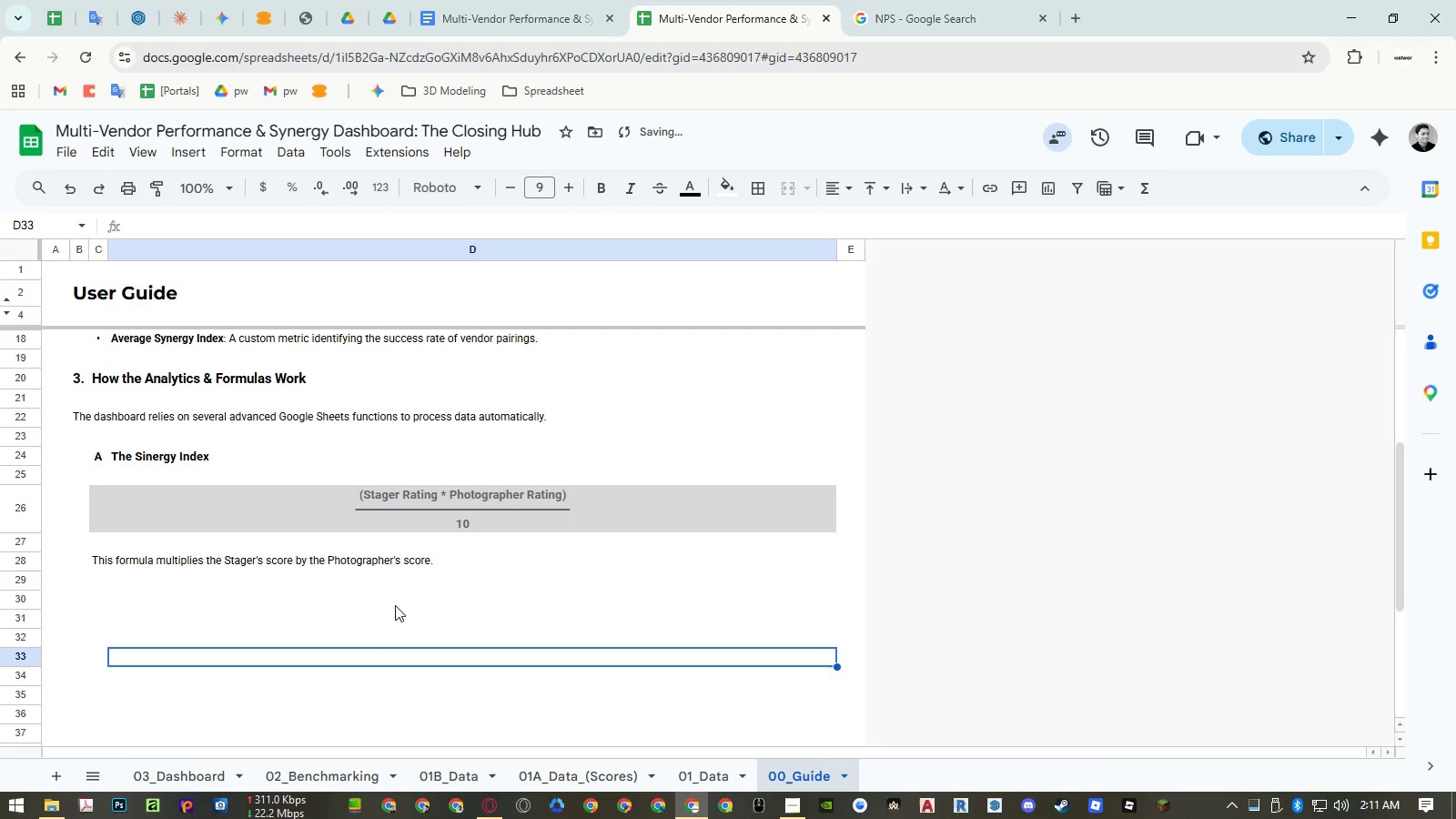 
key(Control+ControlRight)
 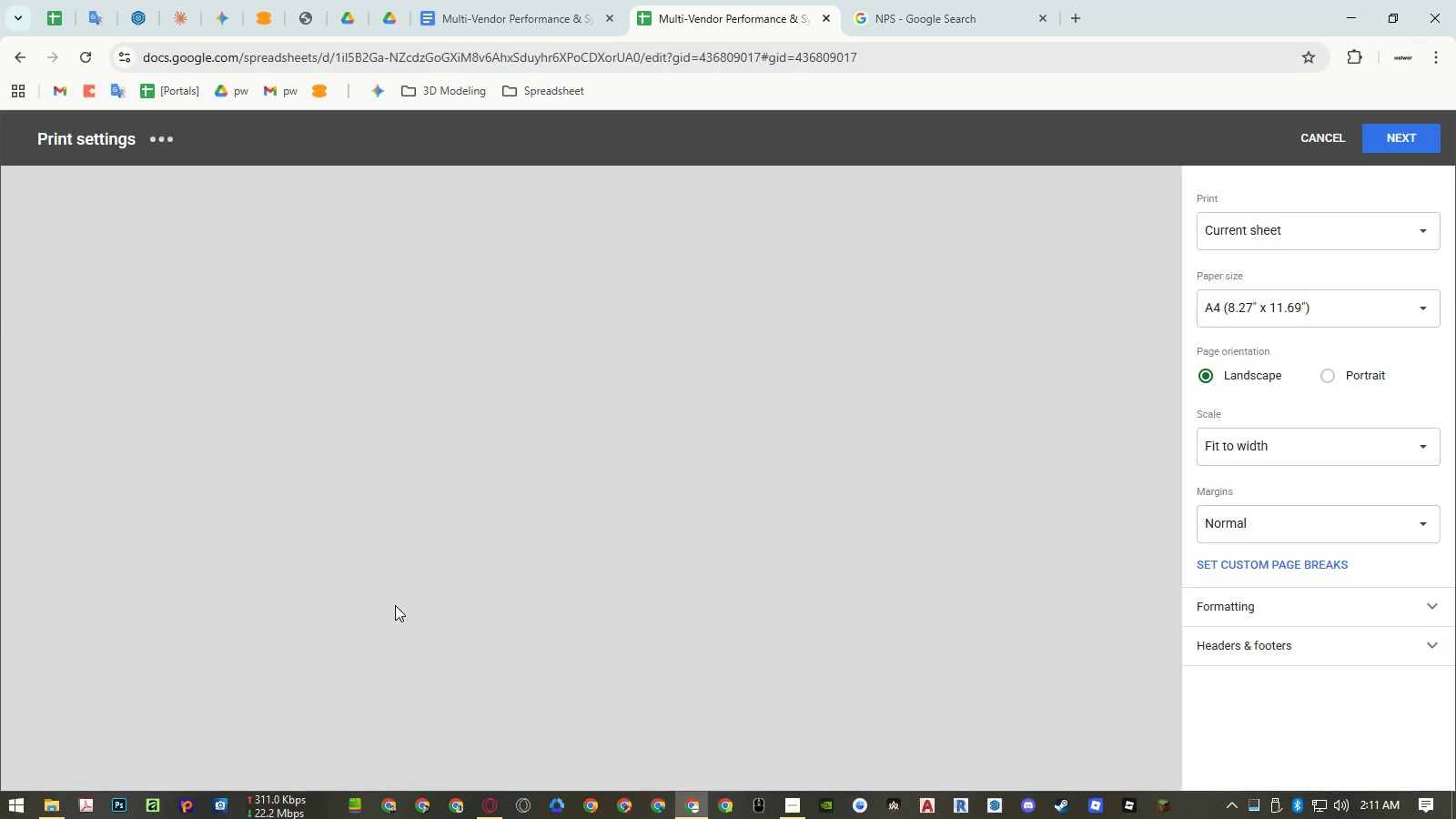 
key(Control+P)
 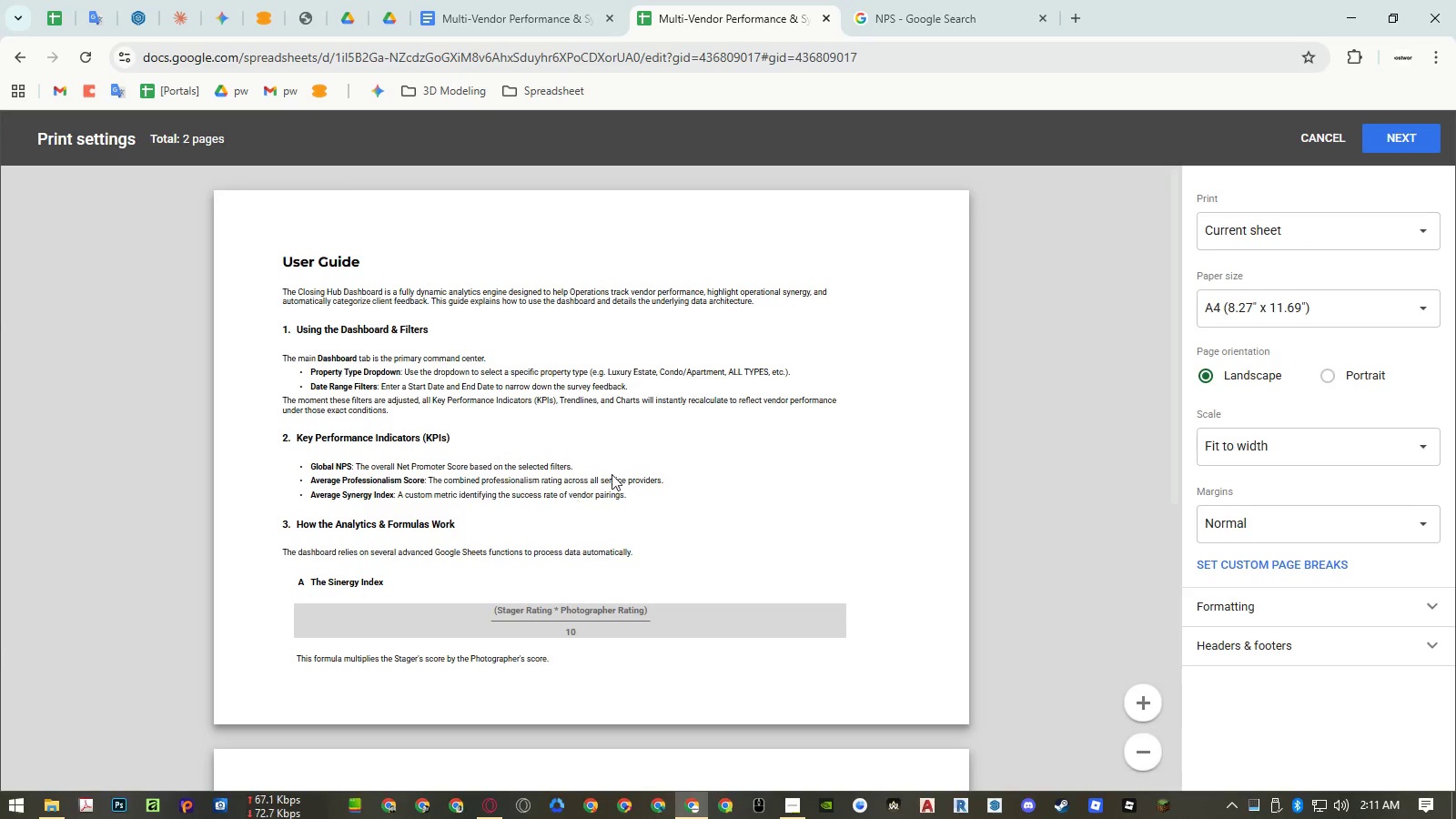 
scroll: coordinate [622, 454], scroll_direction: down, amount: 2.0
 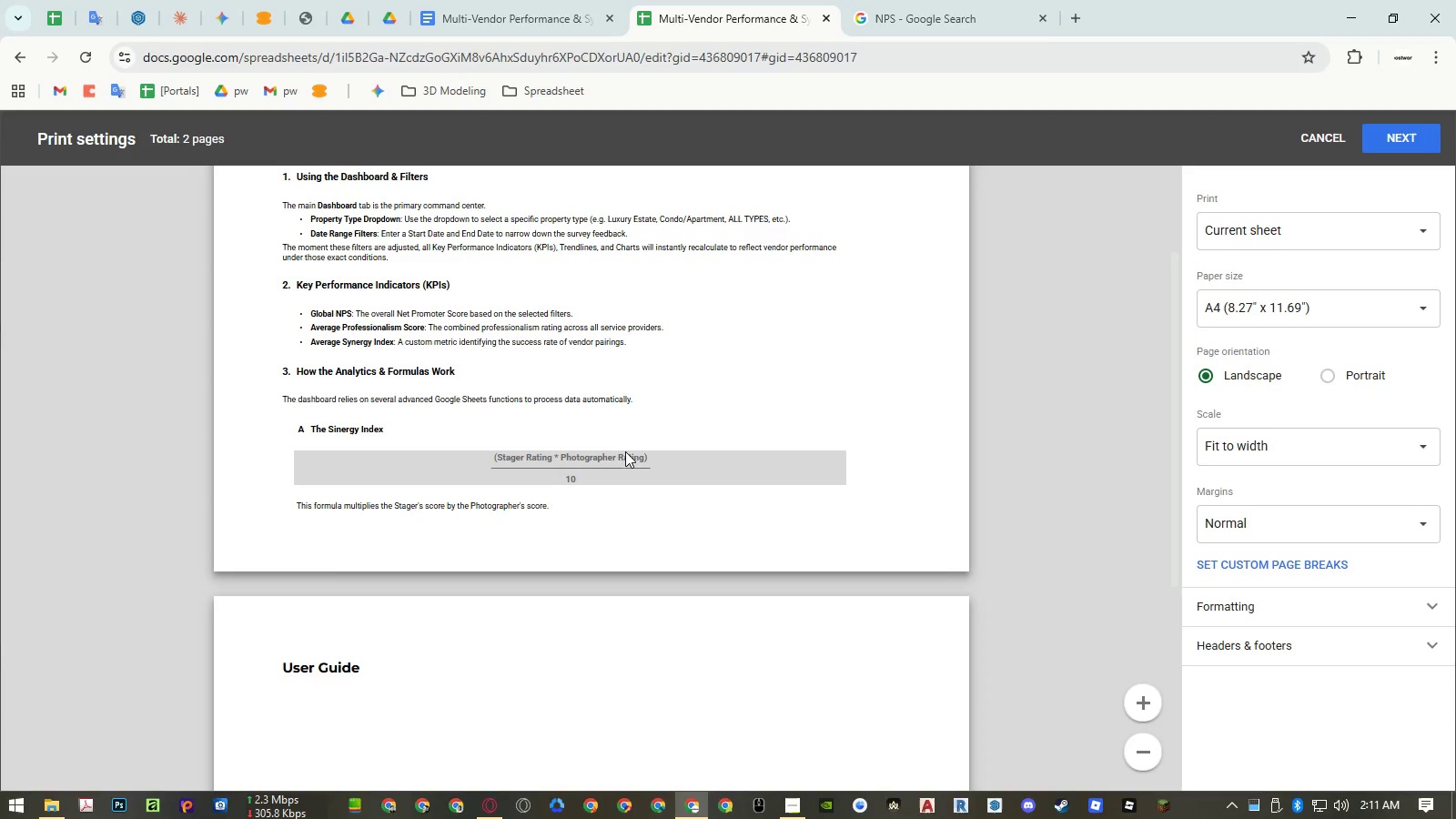 
key(Escape)
 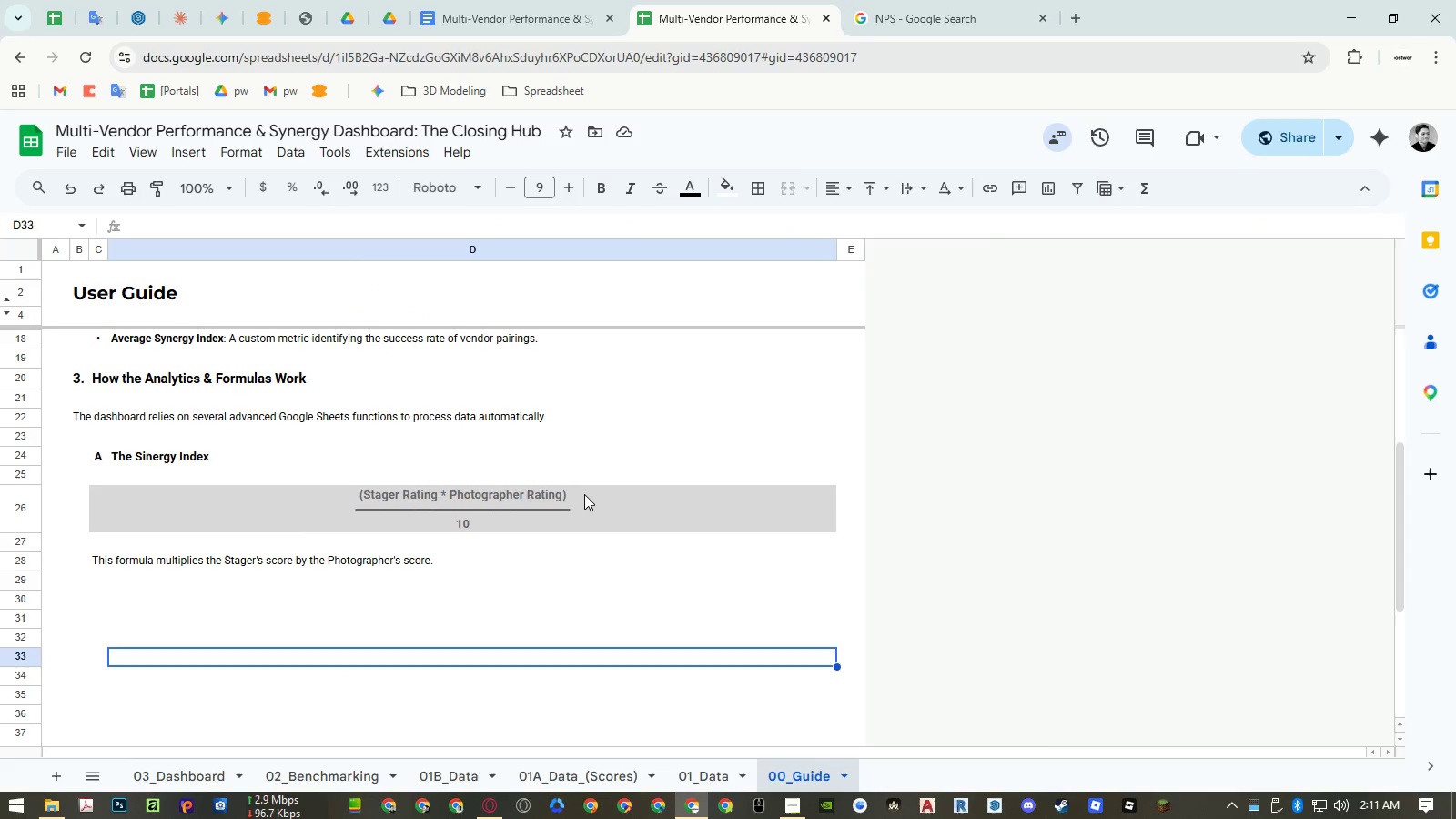 
left_click([581, 497])
 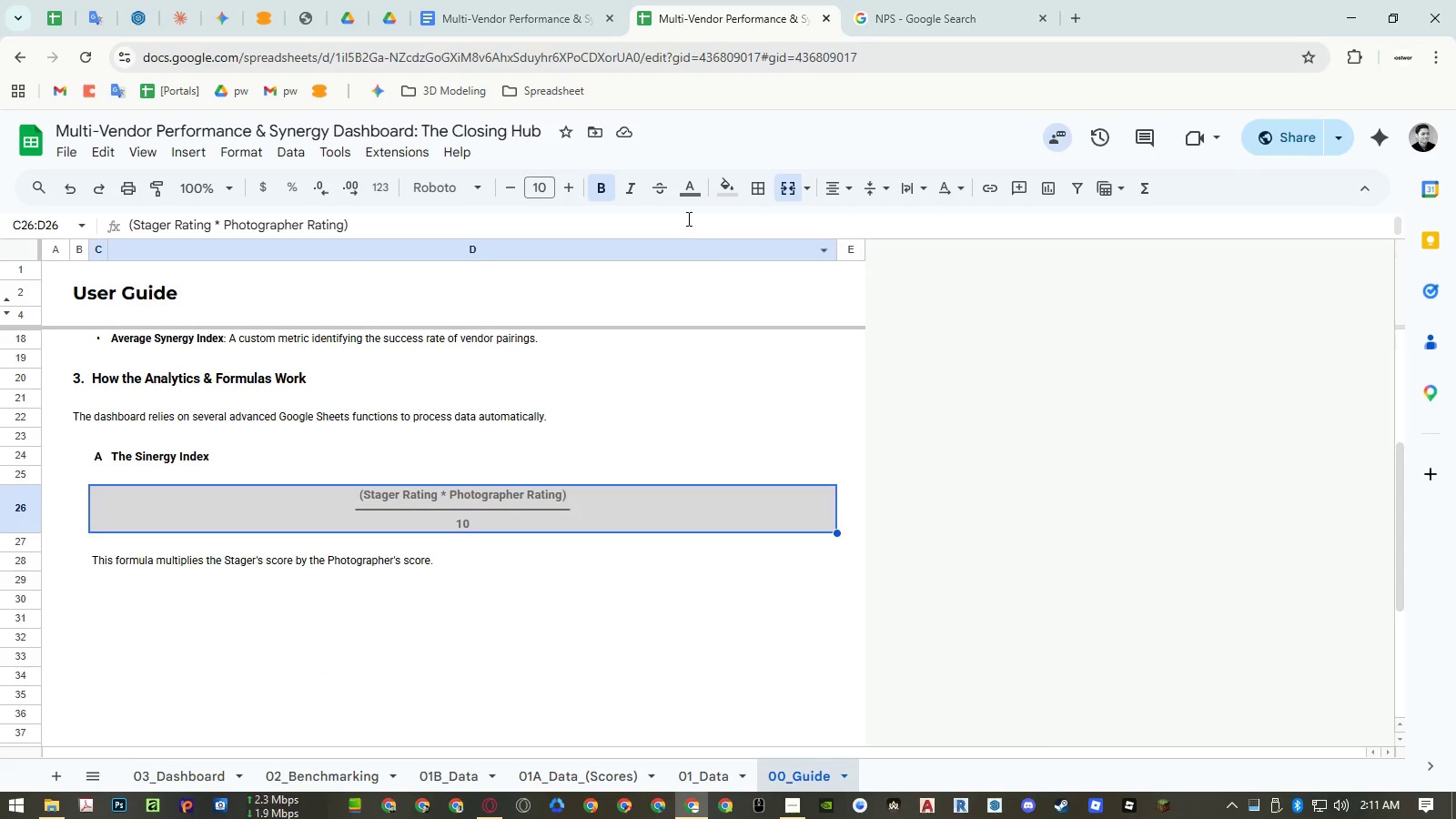 
left_click([631, 187])
 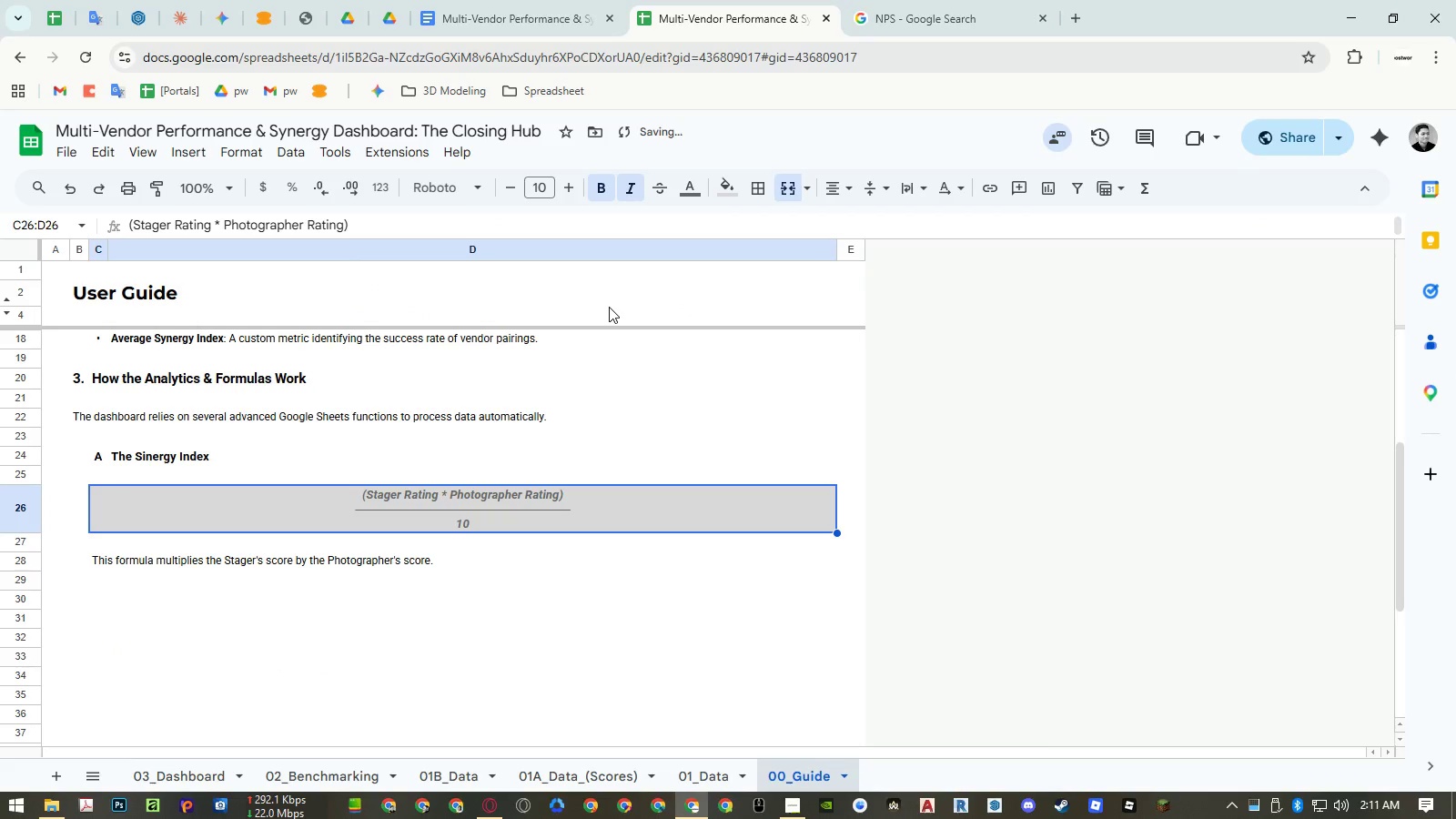 
left_click([622, 410])
 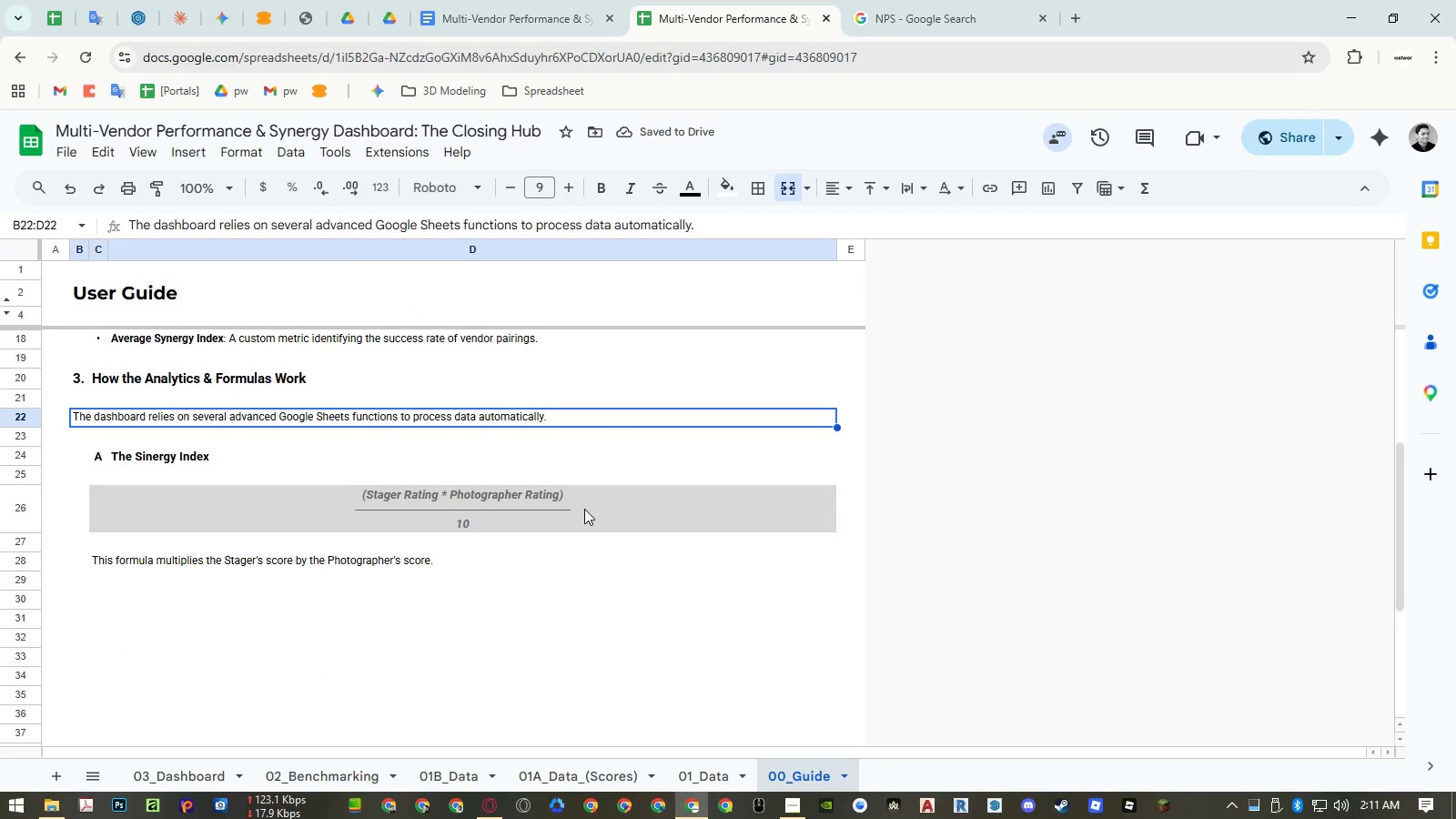 
left_click([584, 509])
 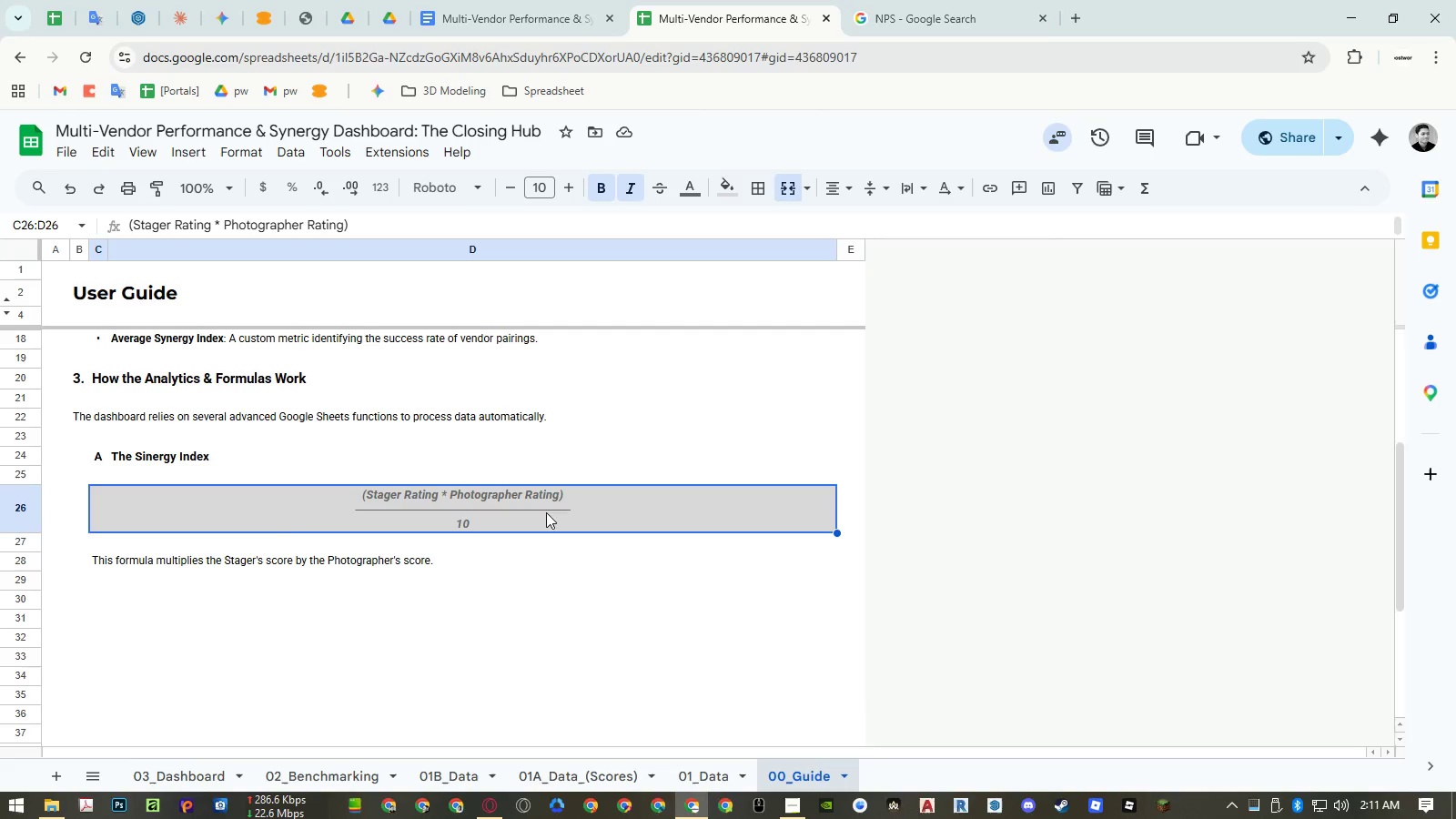 
left_click([25, 510])
 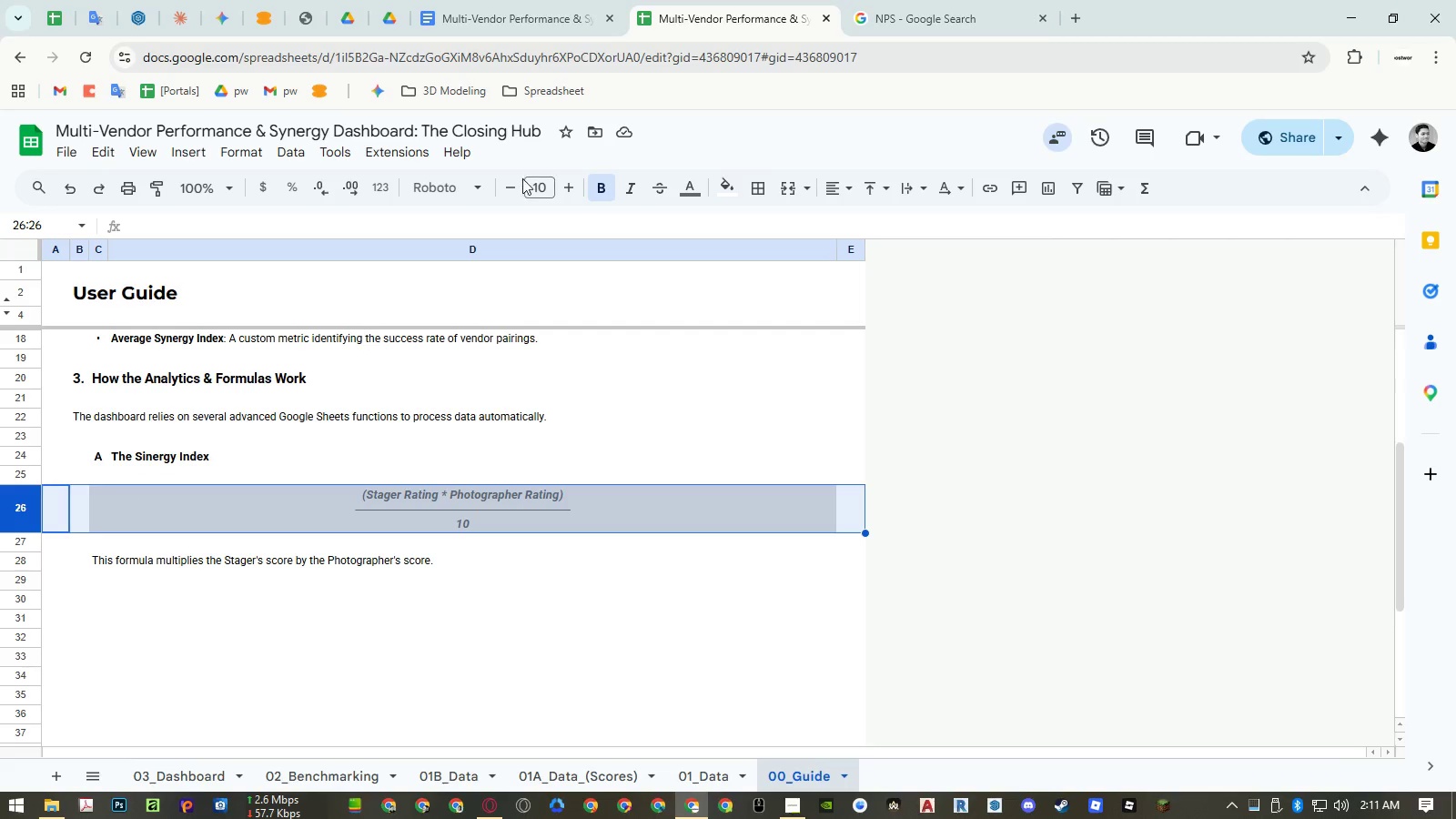 
left_click([510, 187])
 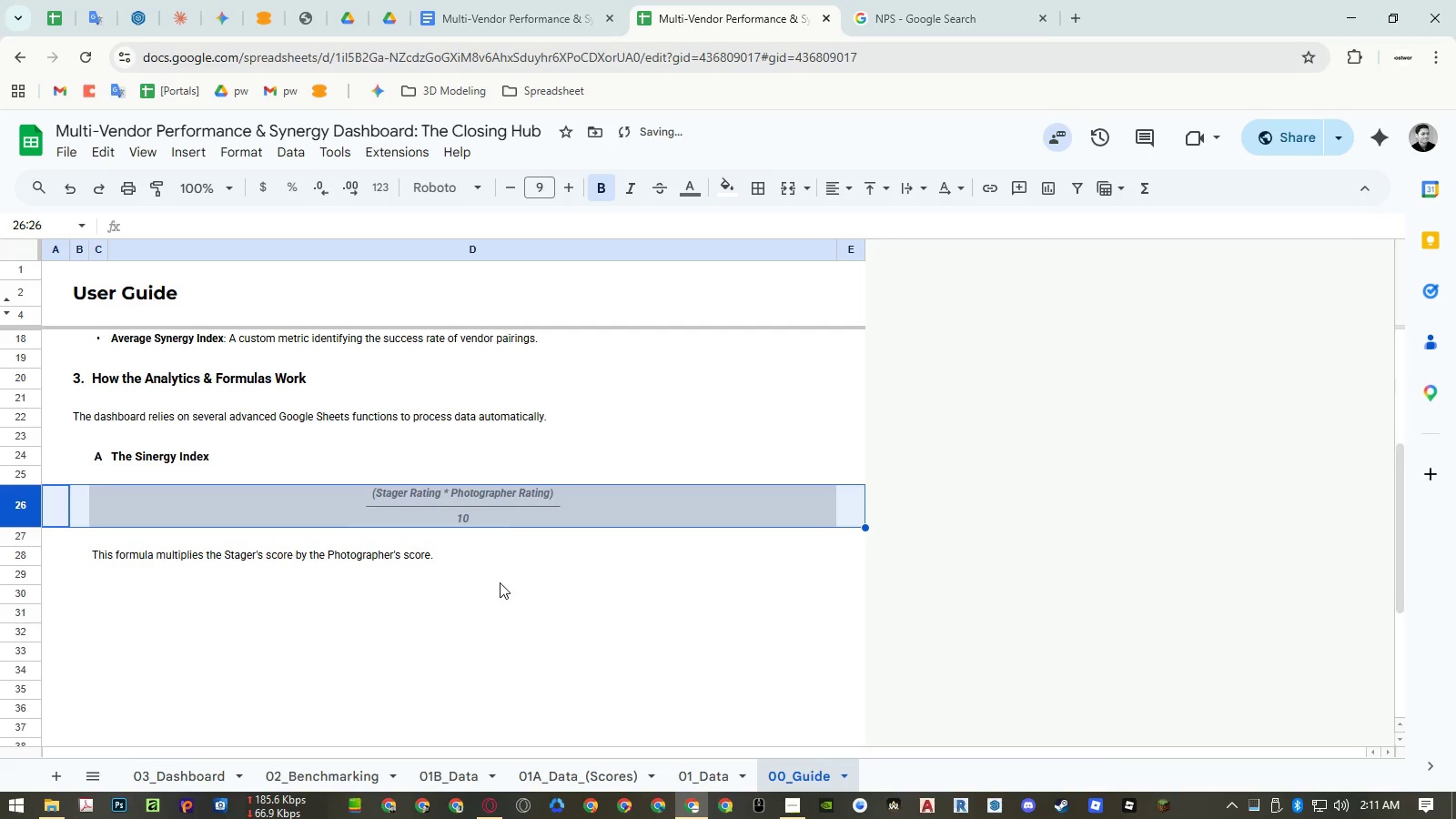 
left_click([511, 185])
 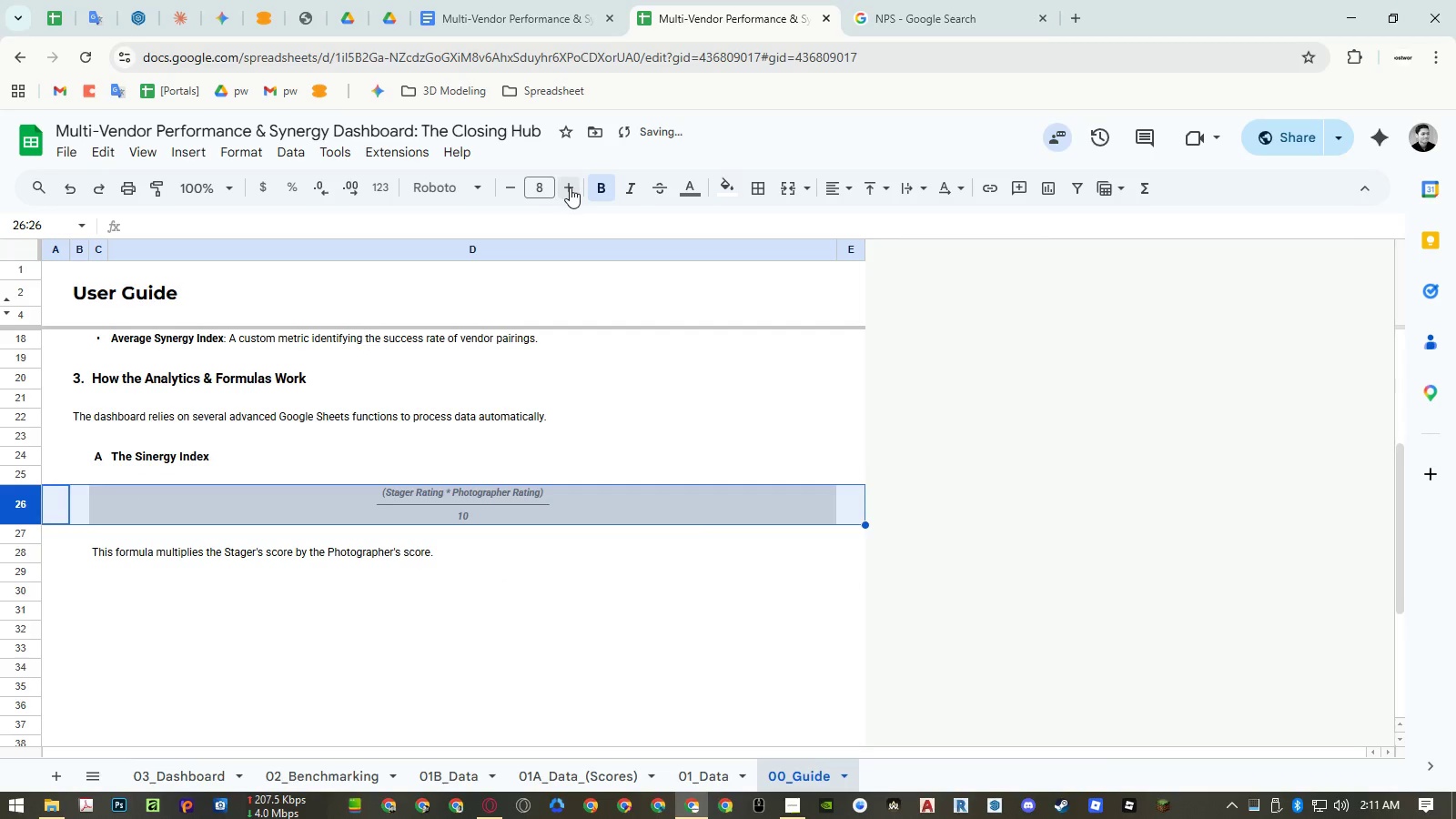 
double_click([570, 187])
 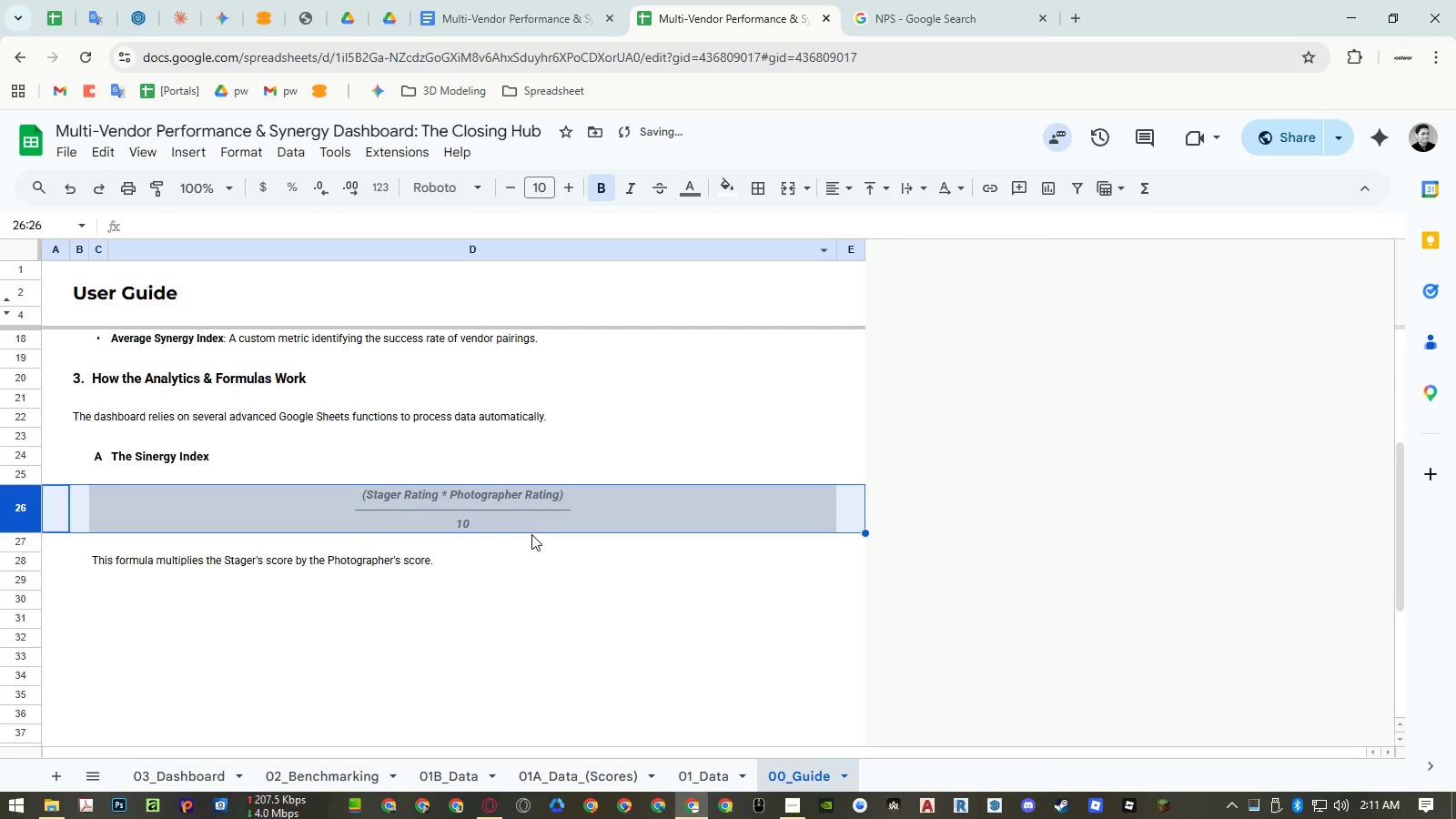 
left_click([531, 542])
 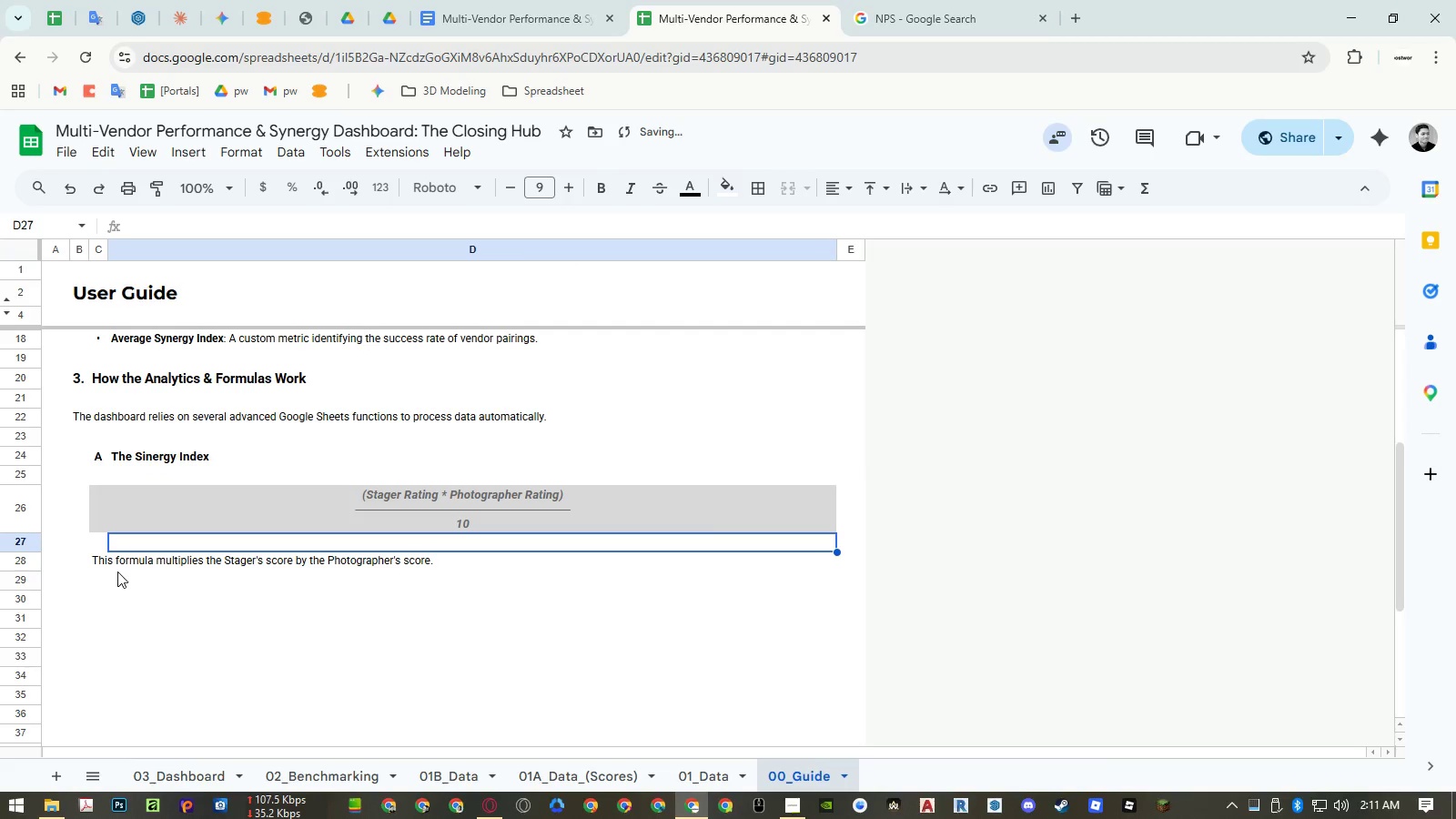 
left_click([96, 581])
 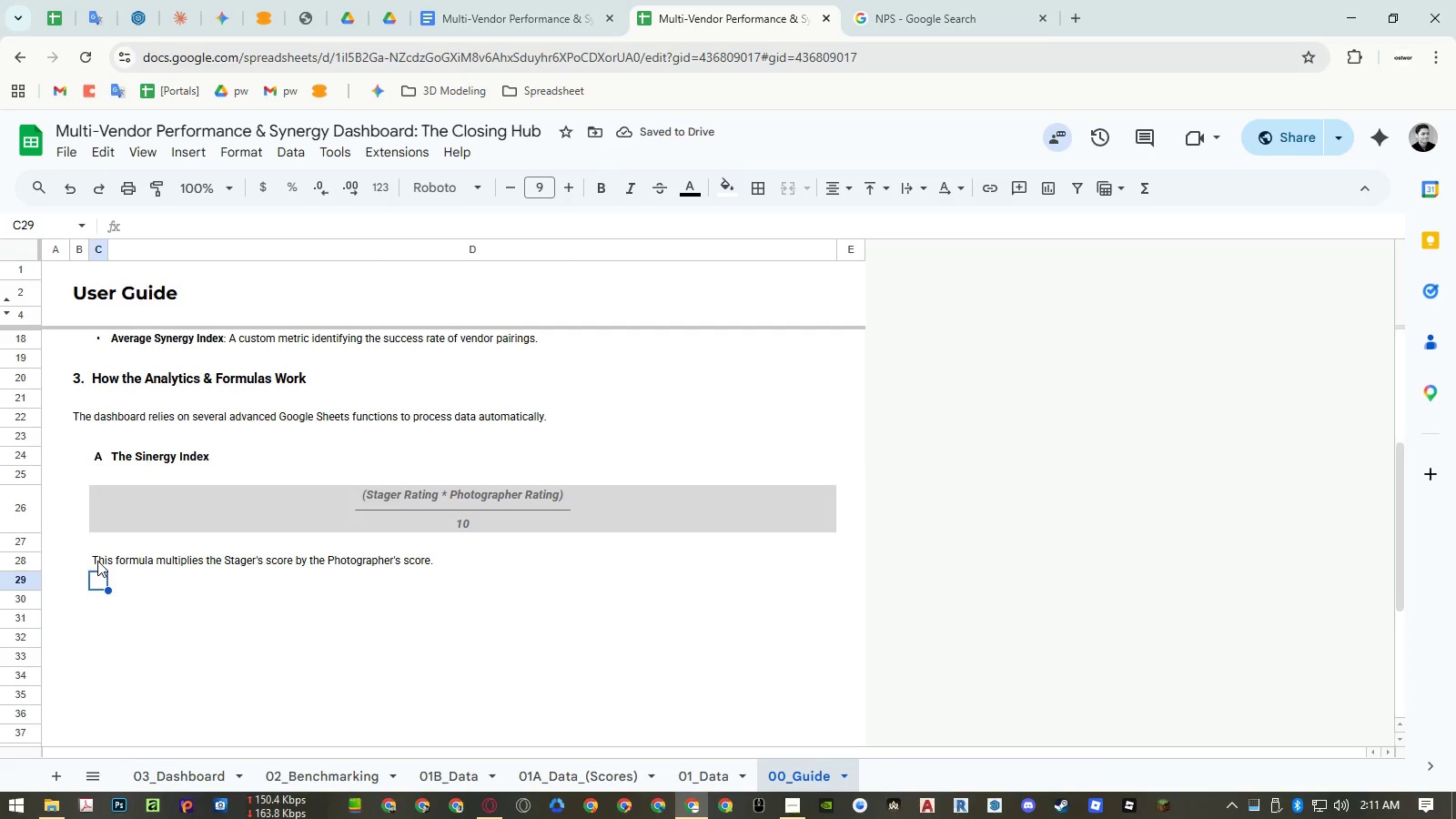 
double_click([97, 561])
 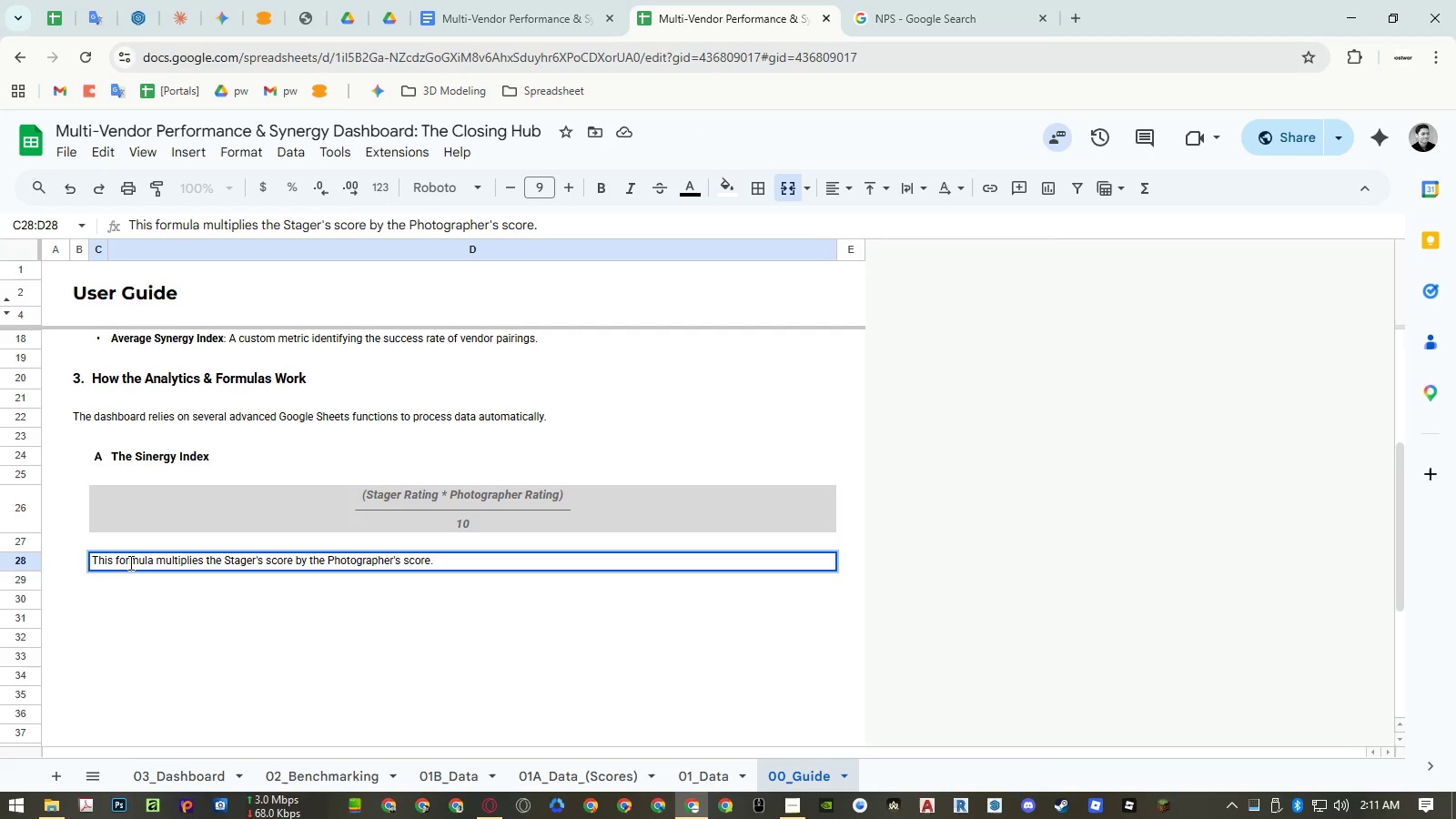 
type(Because)
 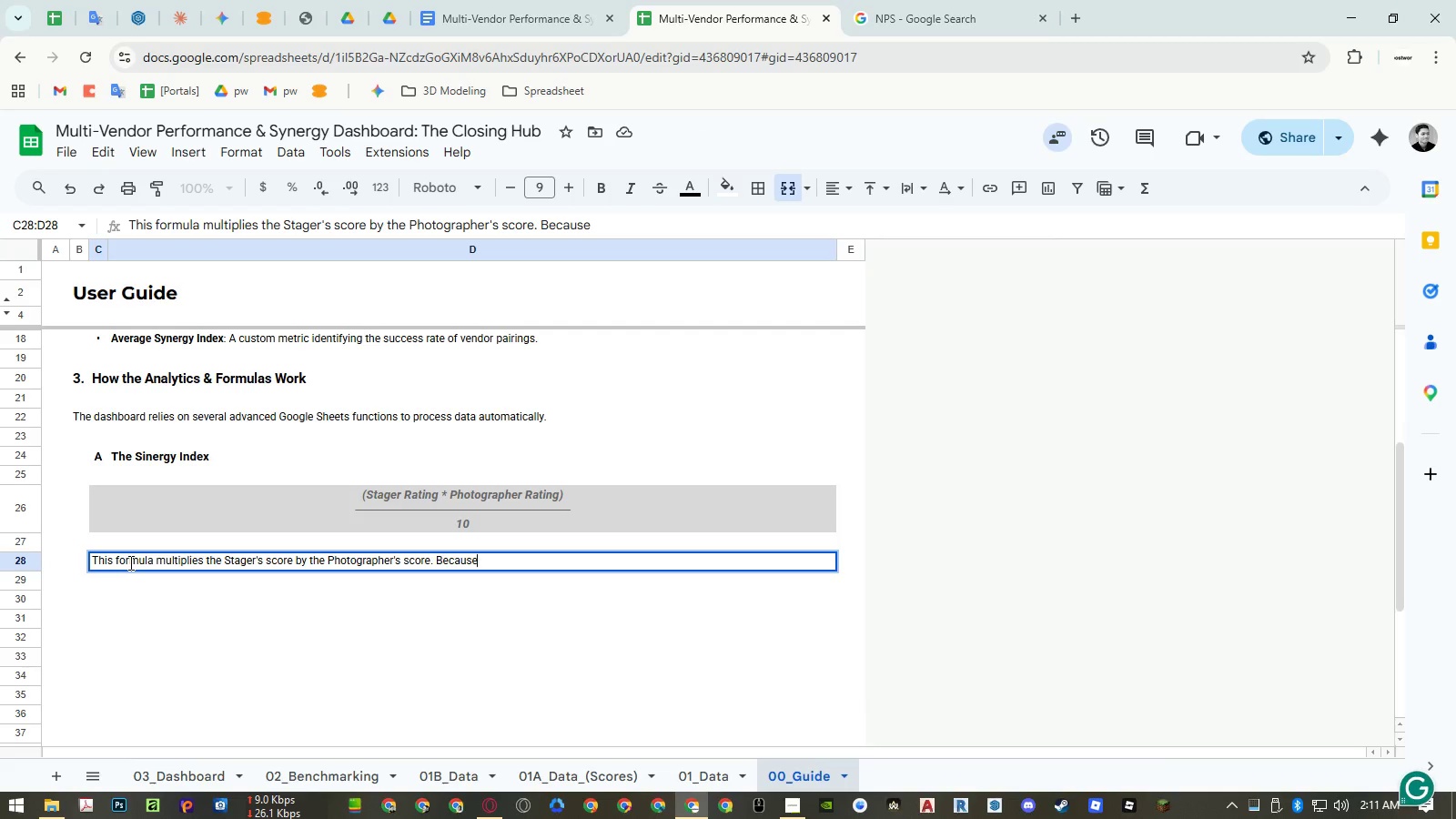 
type( a staged home requires a great photographer to capture it, this custom metric find)
 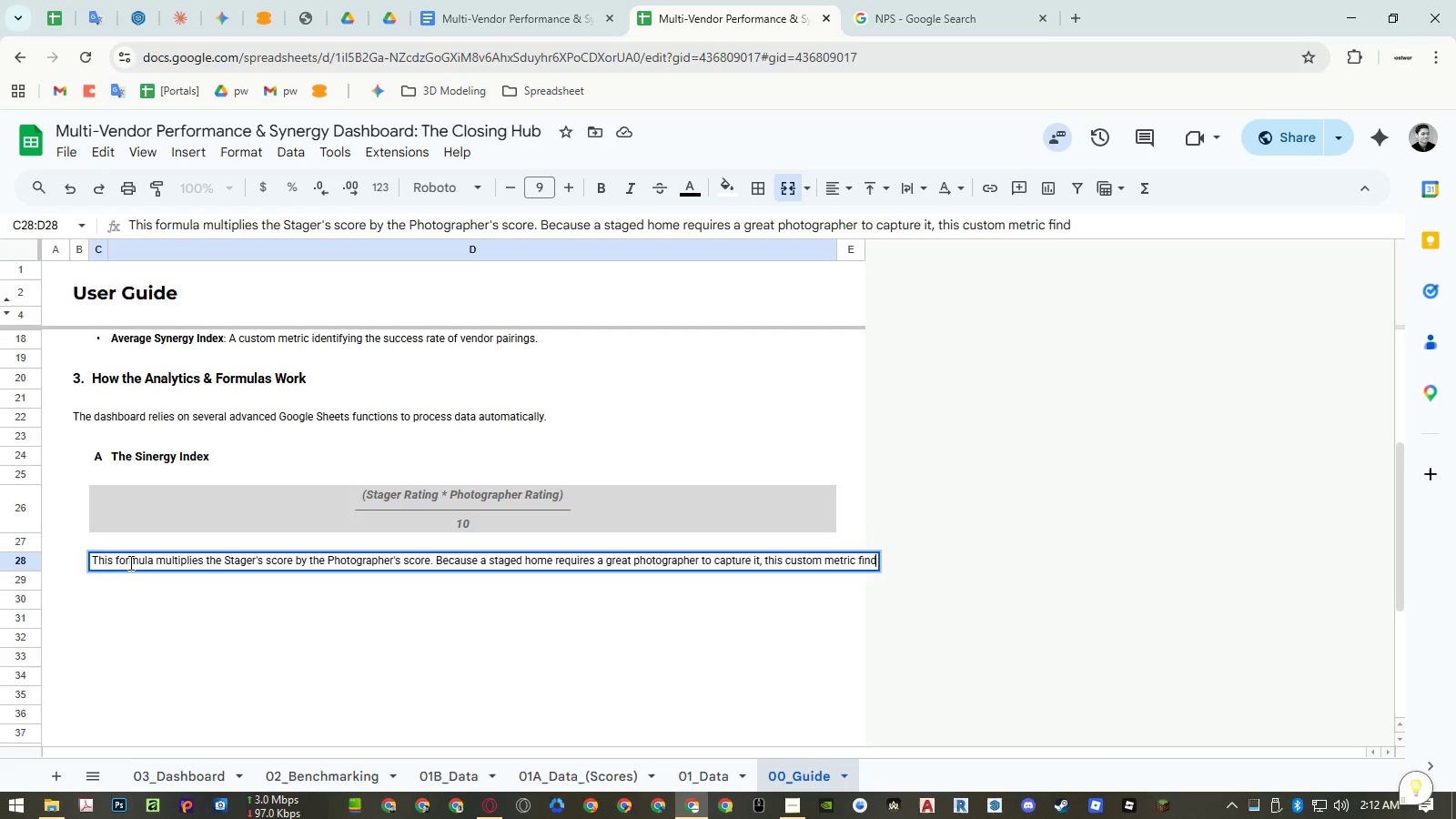 
type( the "Power Couples." If as)
key(Backspace)
type( Stager scores a 10 and a p)
key(Backspace)
type(Photographer scores a 10, the Index is a perfect 10. If one drops to a 2, the multiplier crashes, immediately flagging a broken partnership.)
 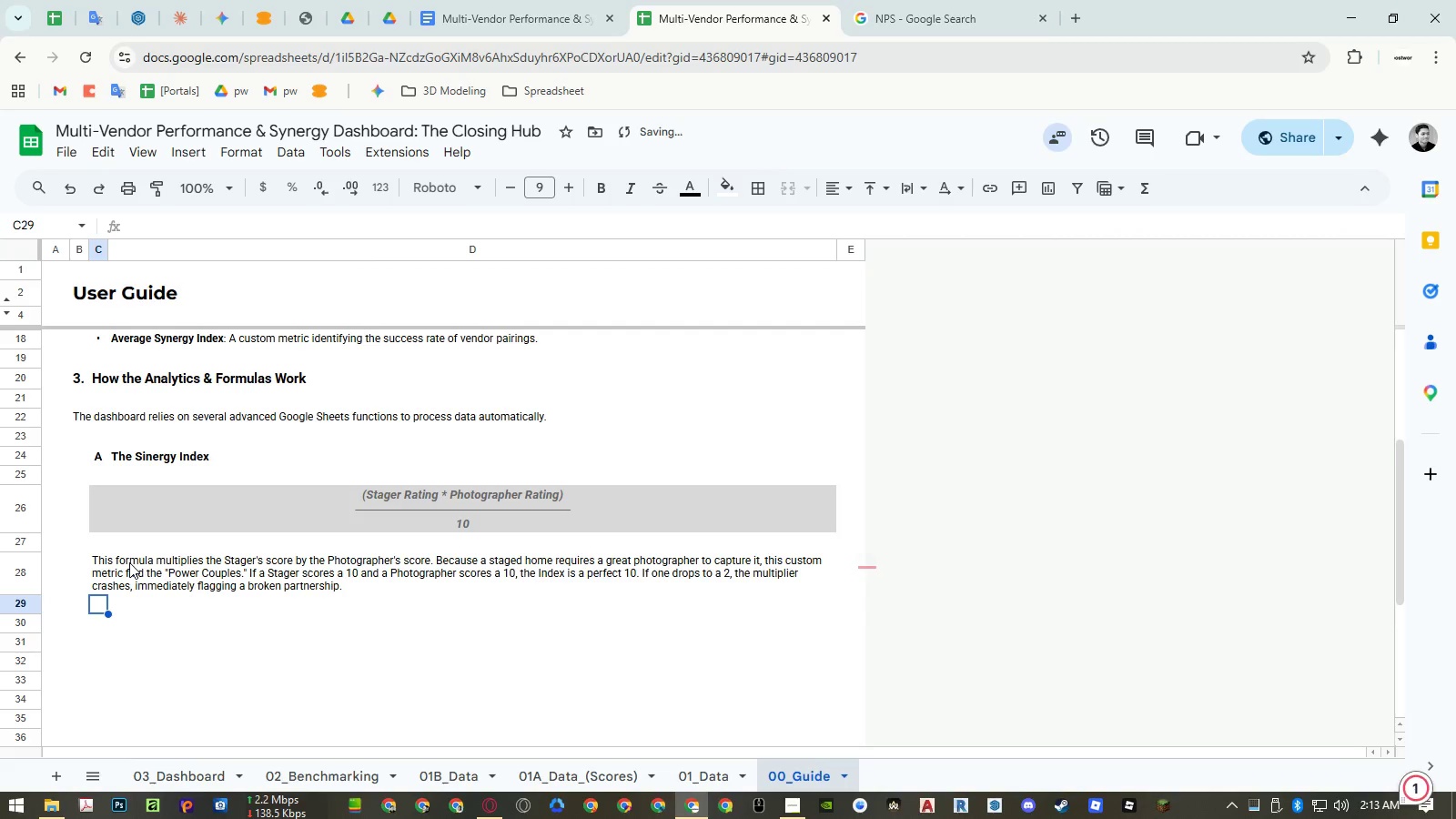 
 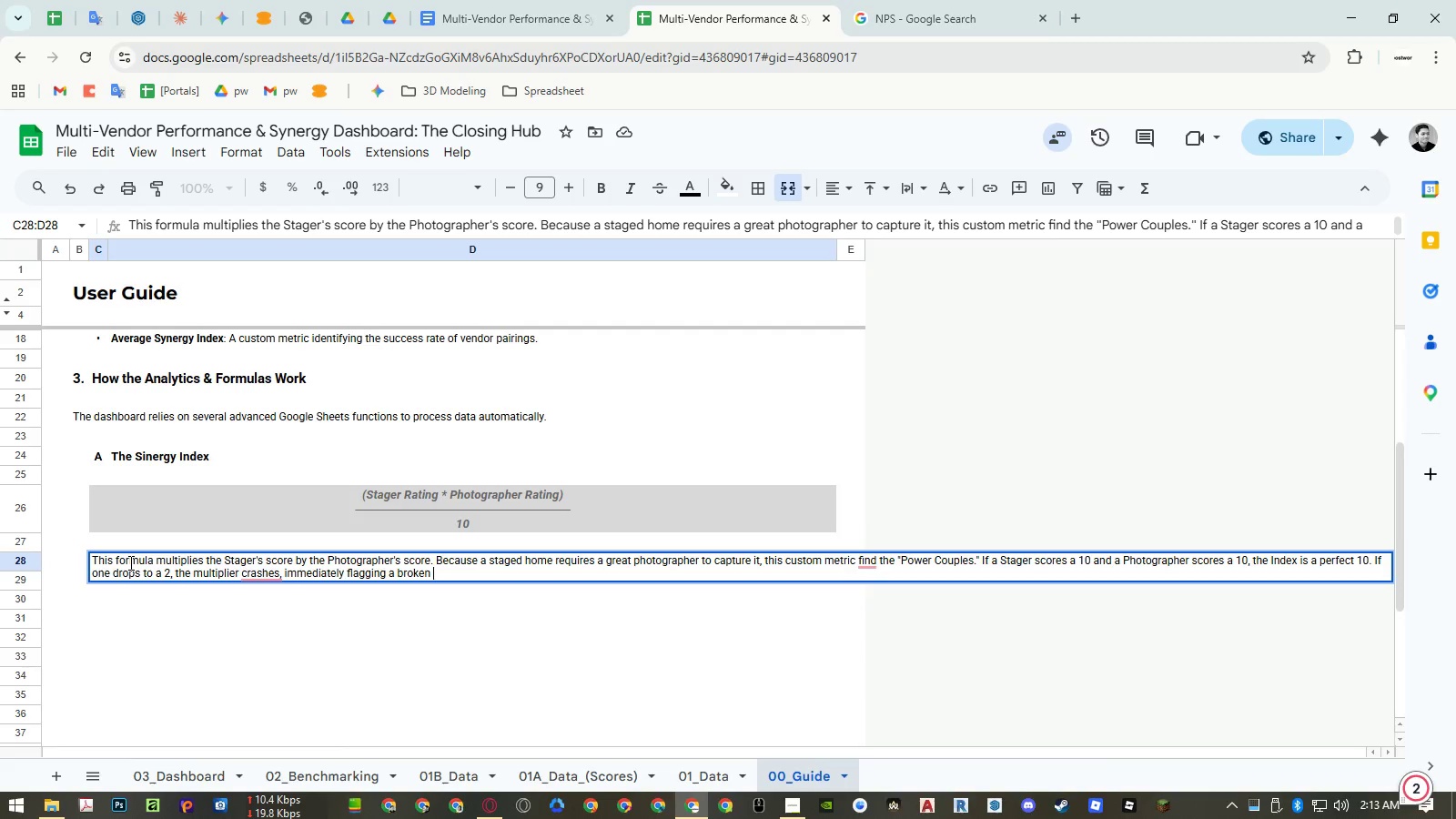 
key(Enter)
 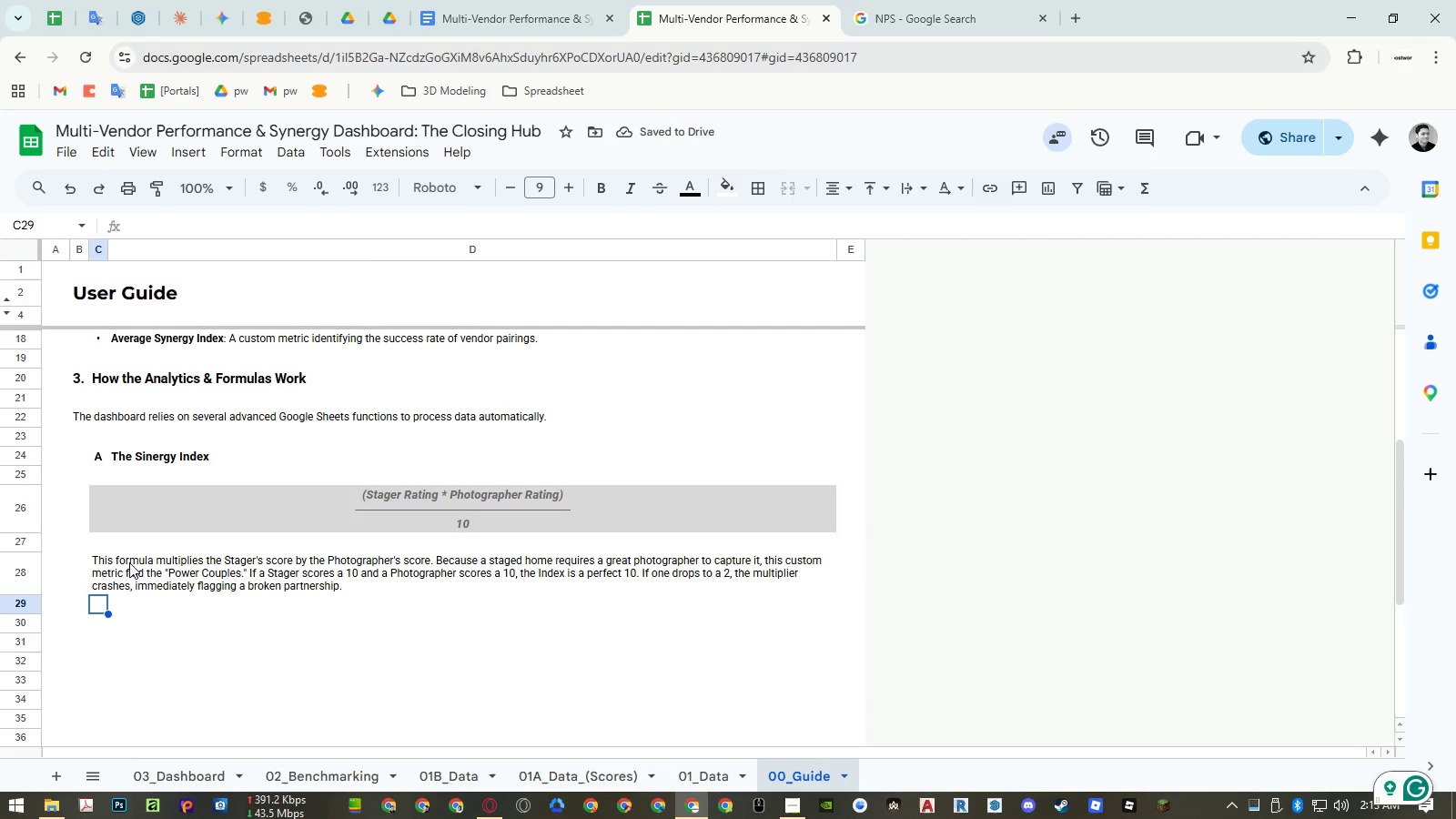 
key(Control+P)
 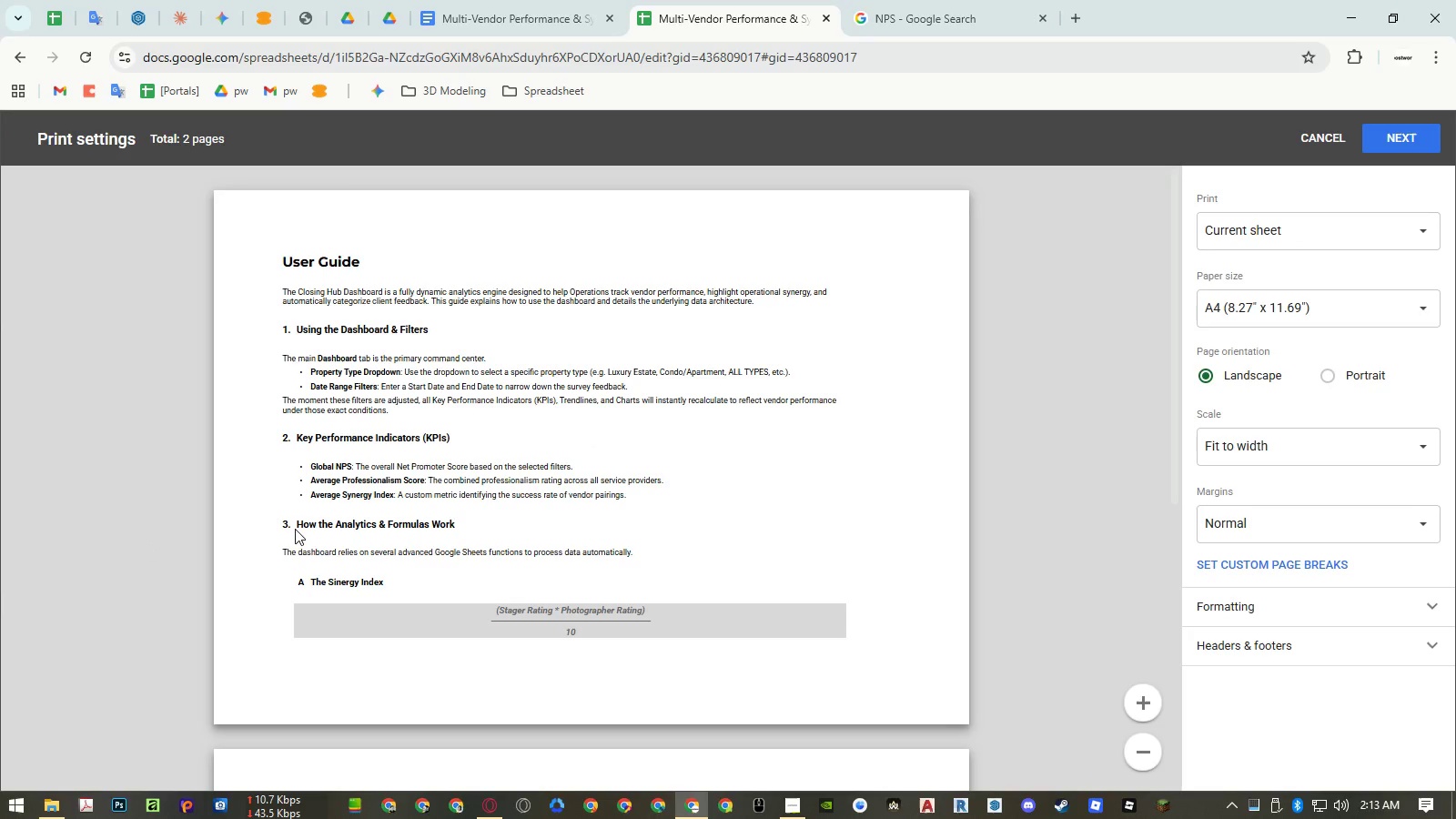 
scroll: coordinate [511, 494], scroll_direction: down, amount: 3.0
 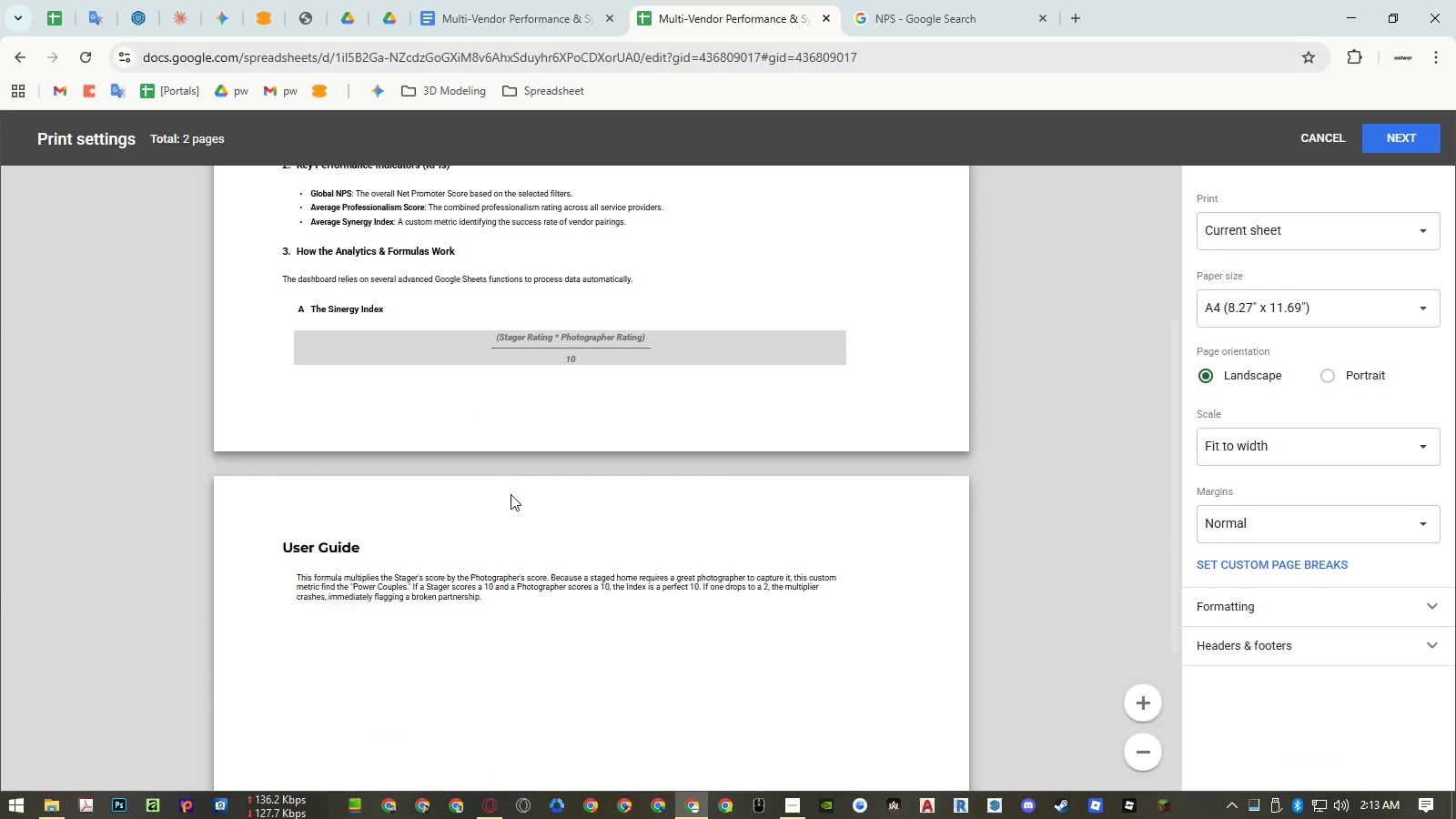 
scroll: coordinate [511, 494], scroll_direction: up, amount: 6.0
 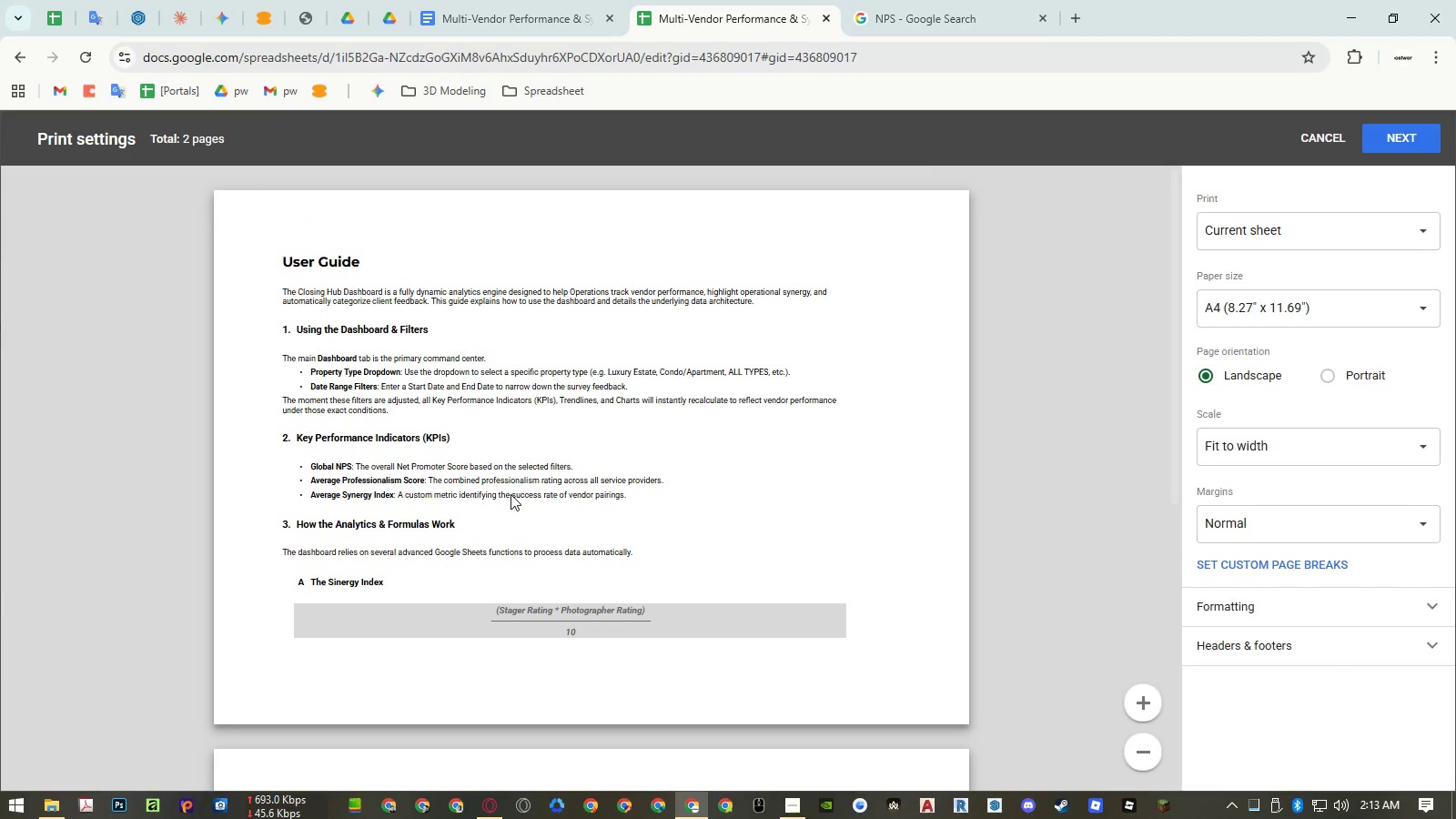 
key(Escape)
 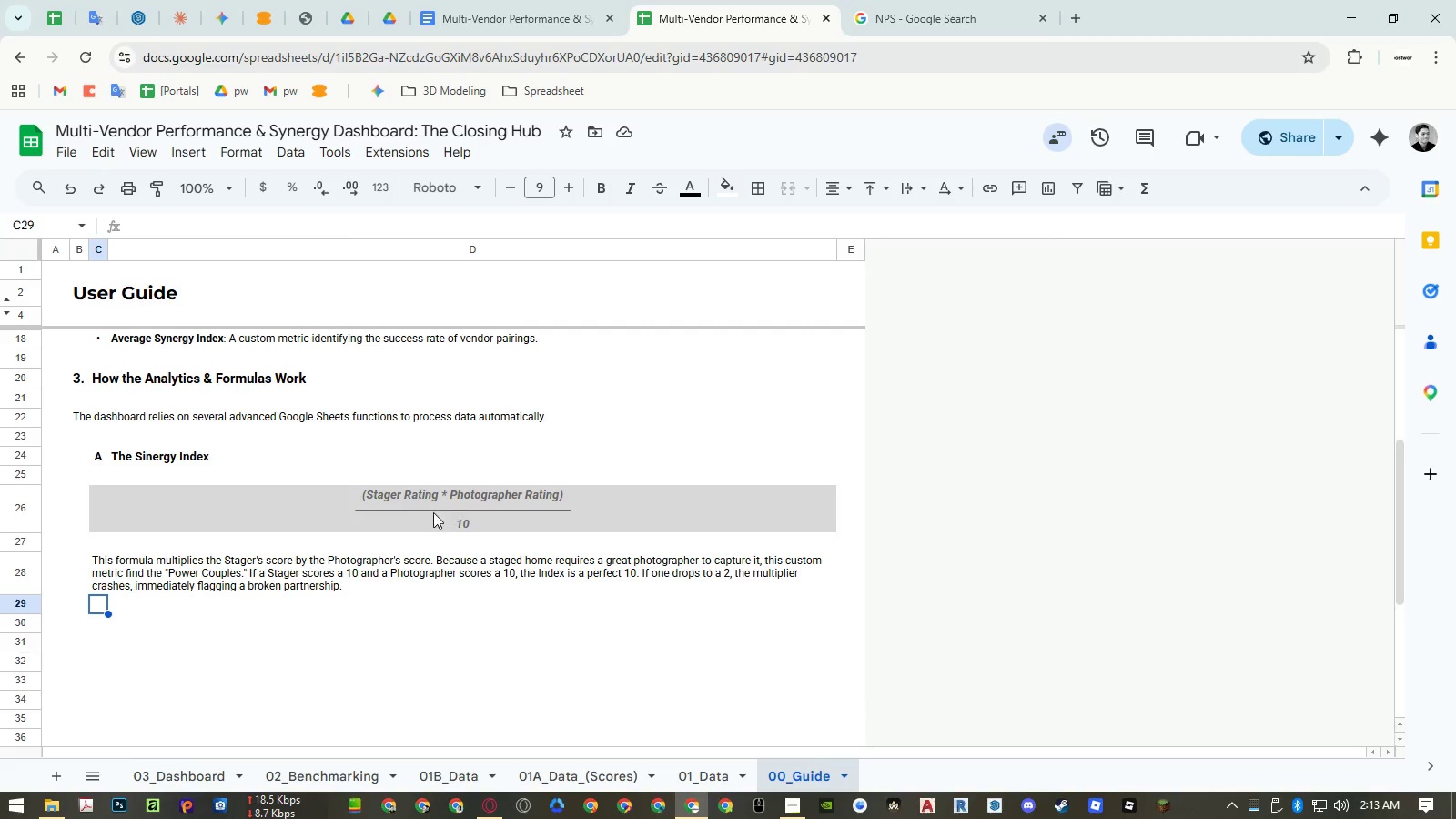 
scroll: coordinate [393, 509], scroll_direction: down, amount: 2.0
 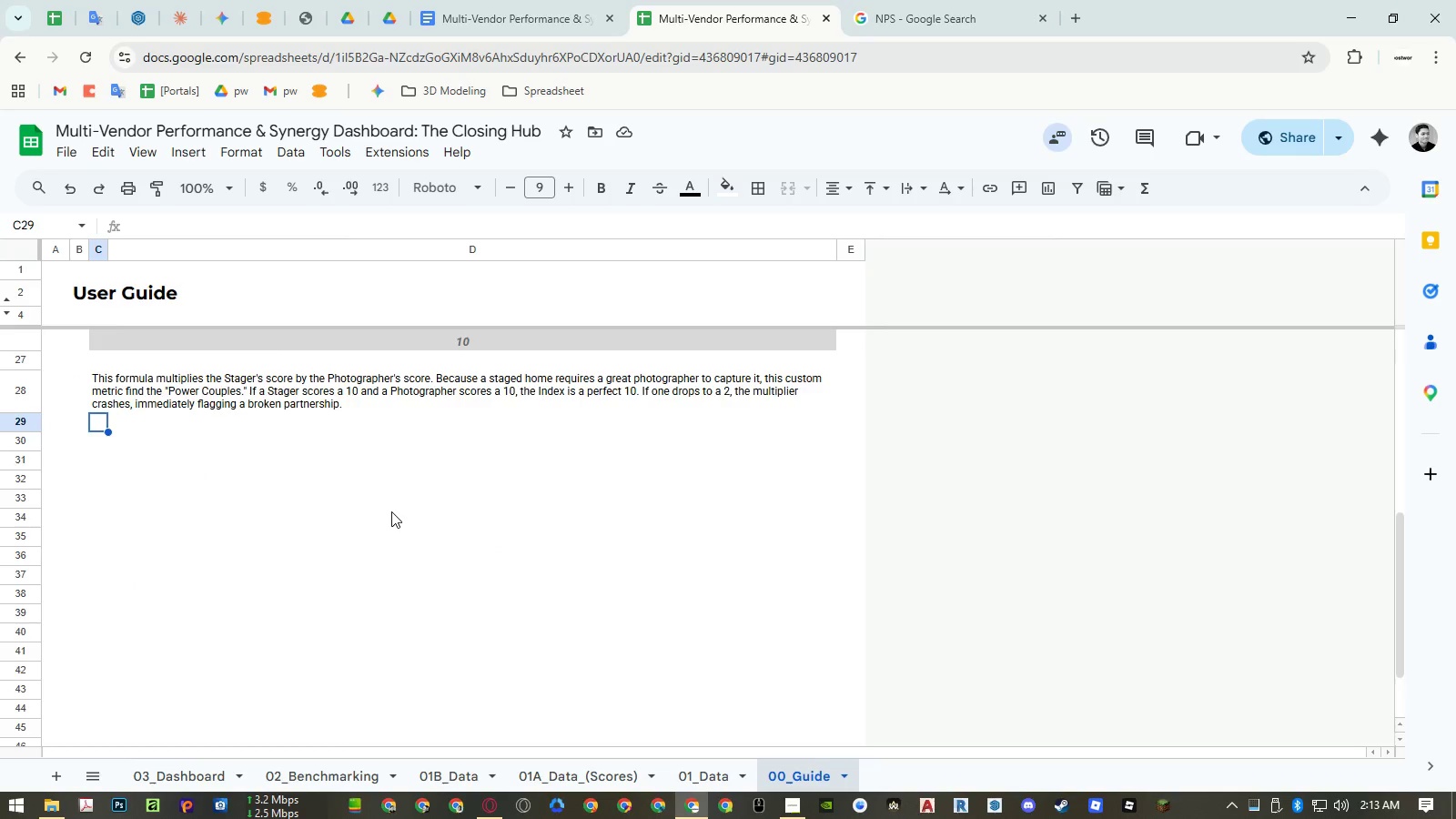 
scroll: coordinate [391, 511], scroll_direction: up, amount: 2.0
 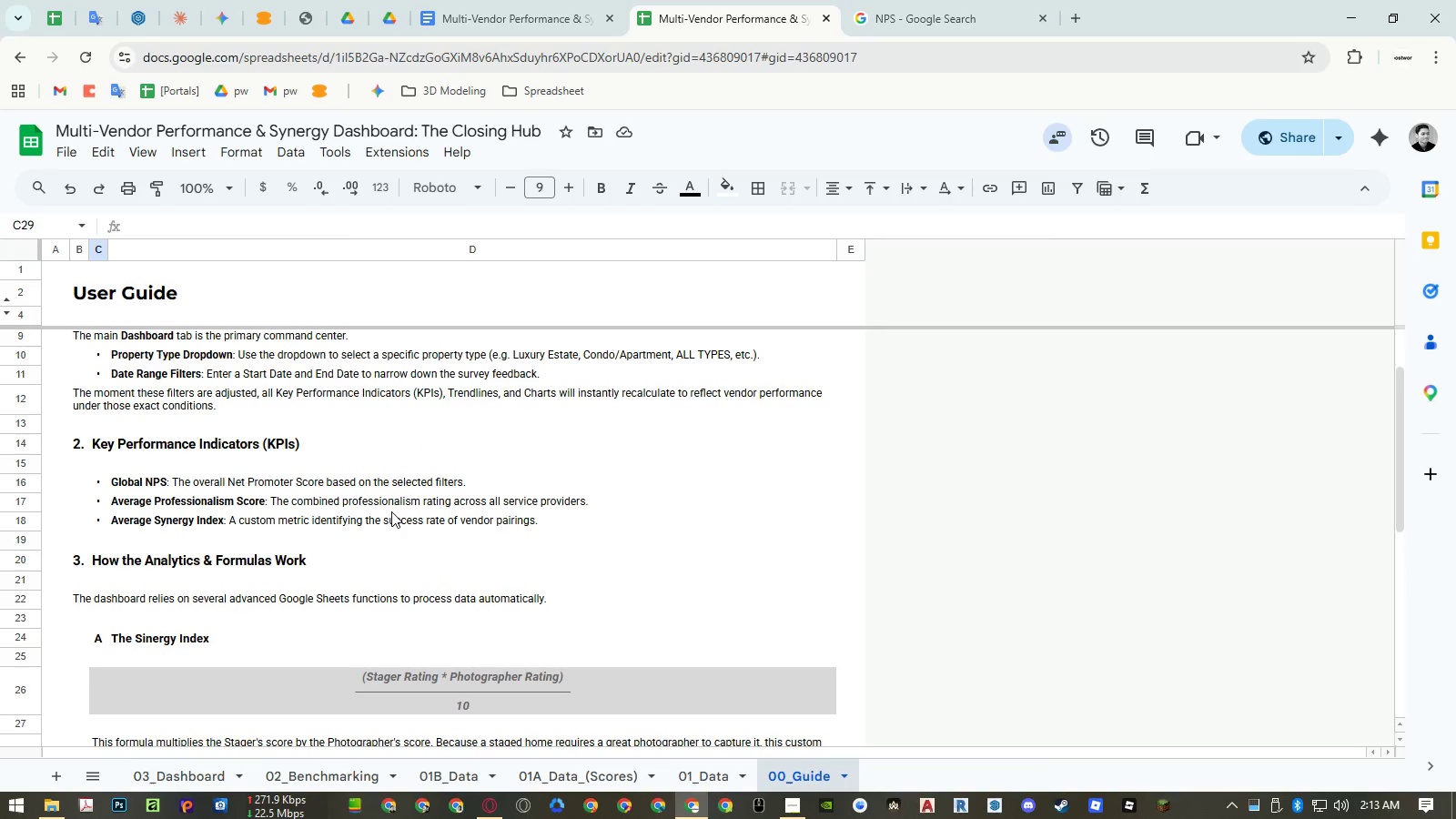 
wait(5.64)
 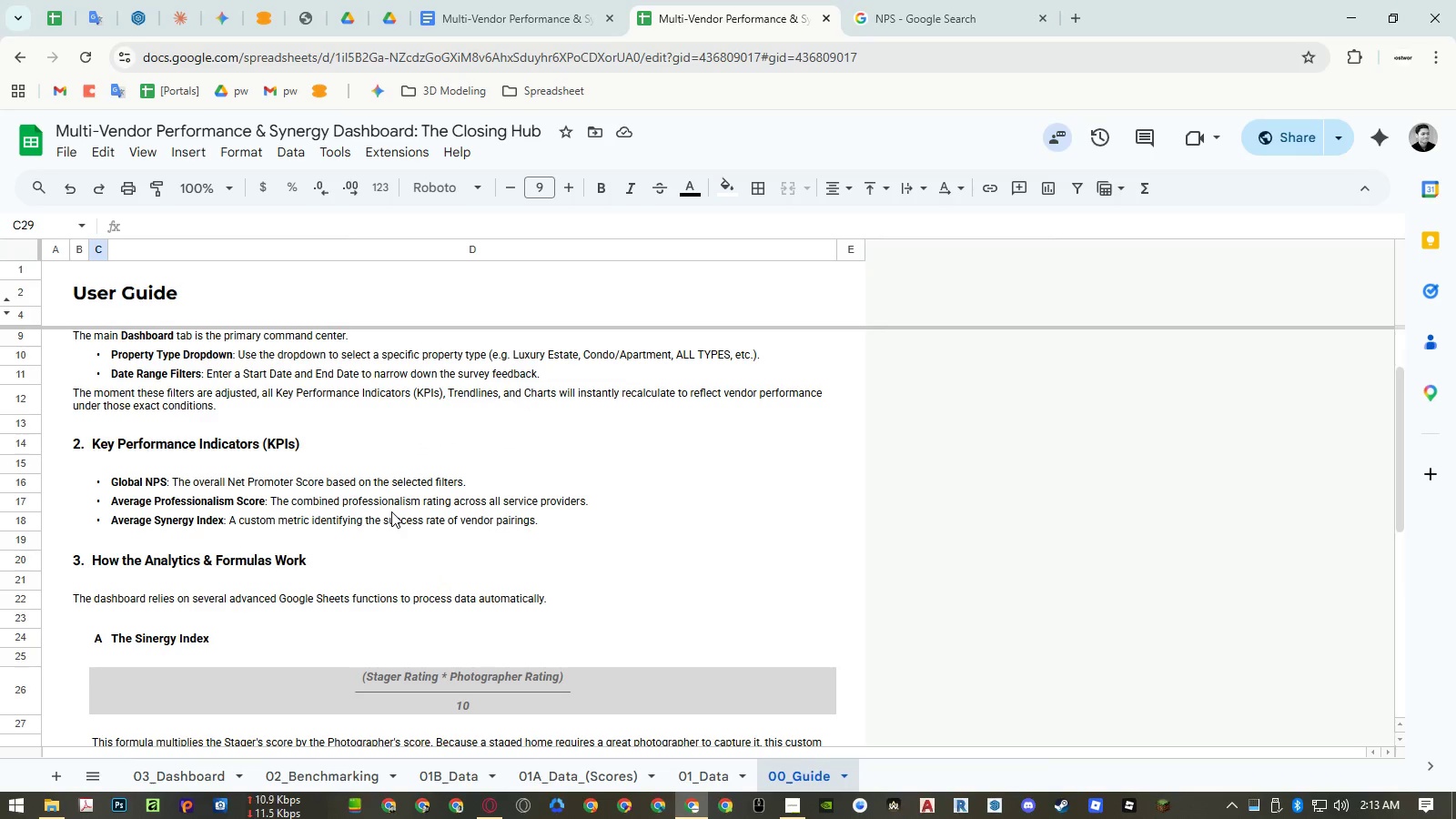 
scroll: coordinate [391, 511], scroll_direction: up, amount: 2.0
 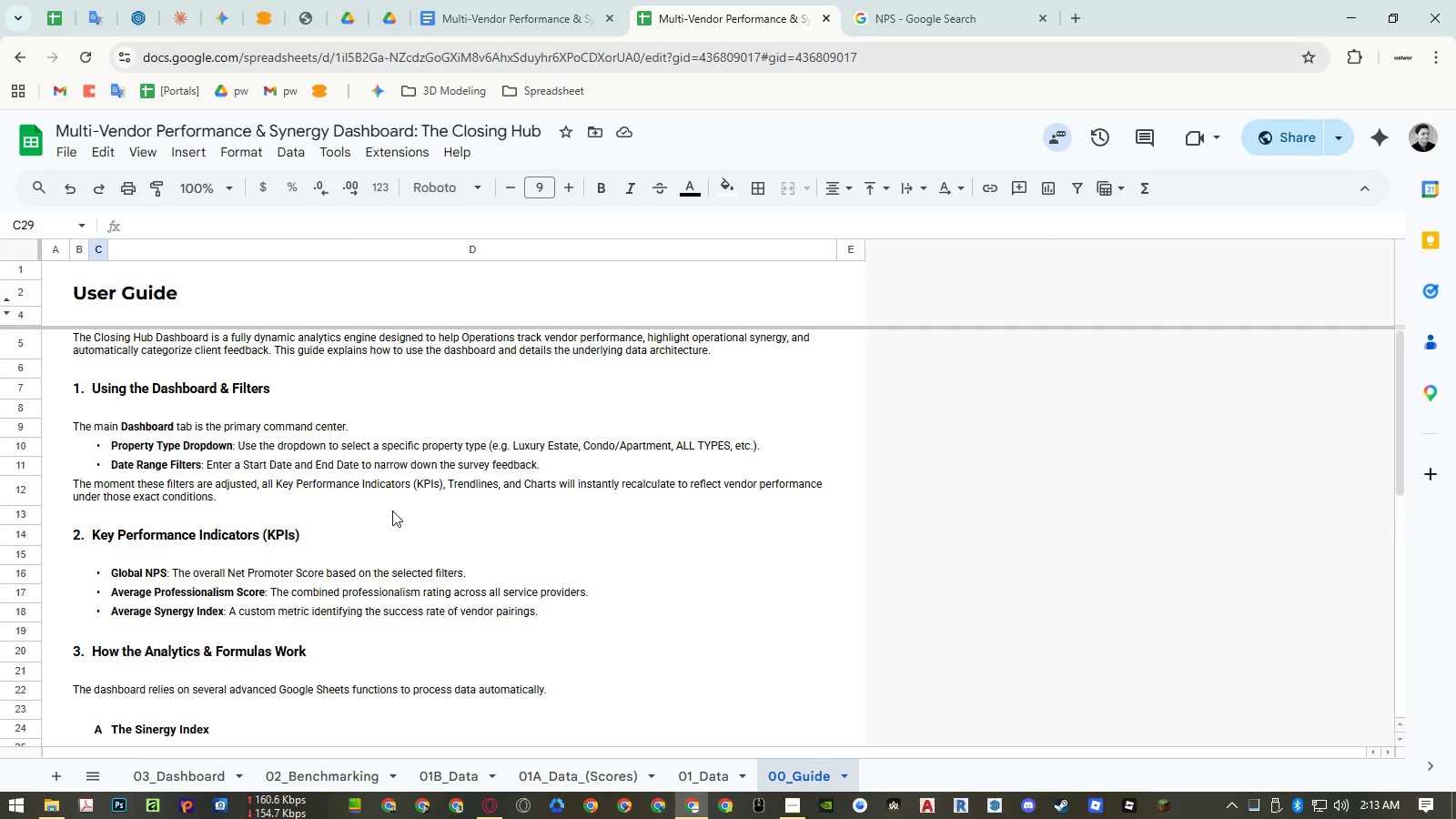 
scroll: coordinate [393, 511], scroll_direction: down, amount: 3.0
 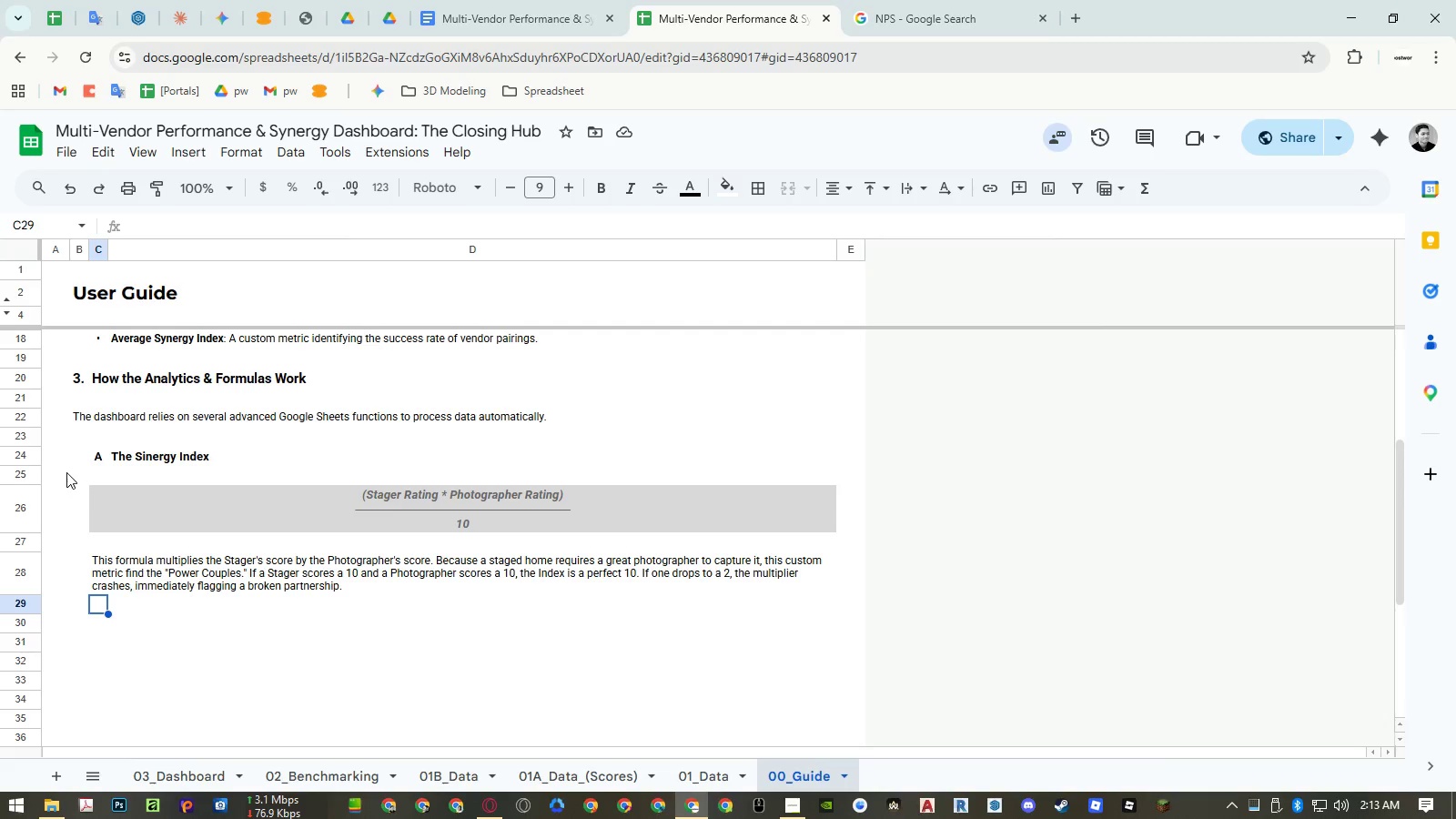 
left_click([29, 458])
 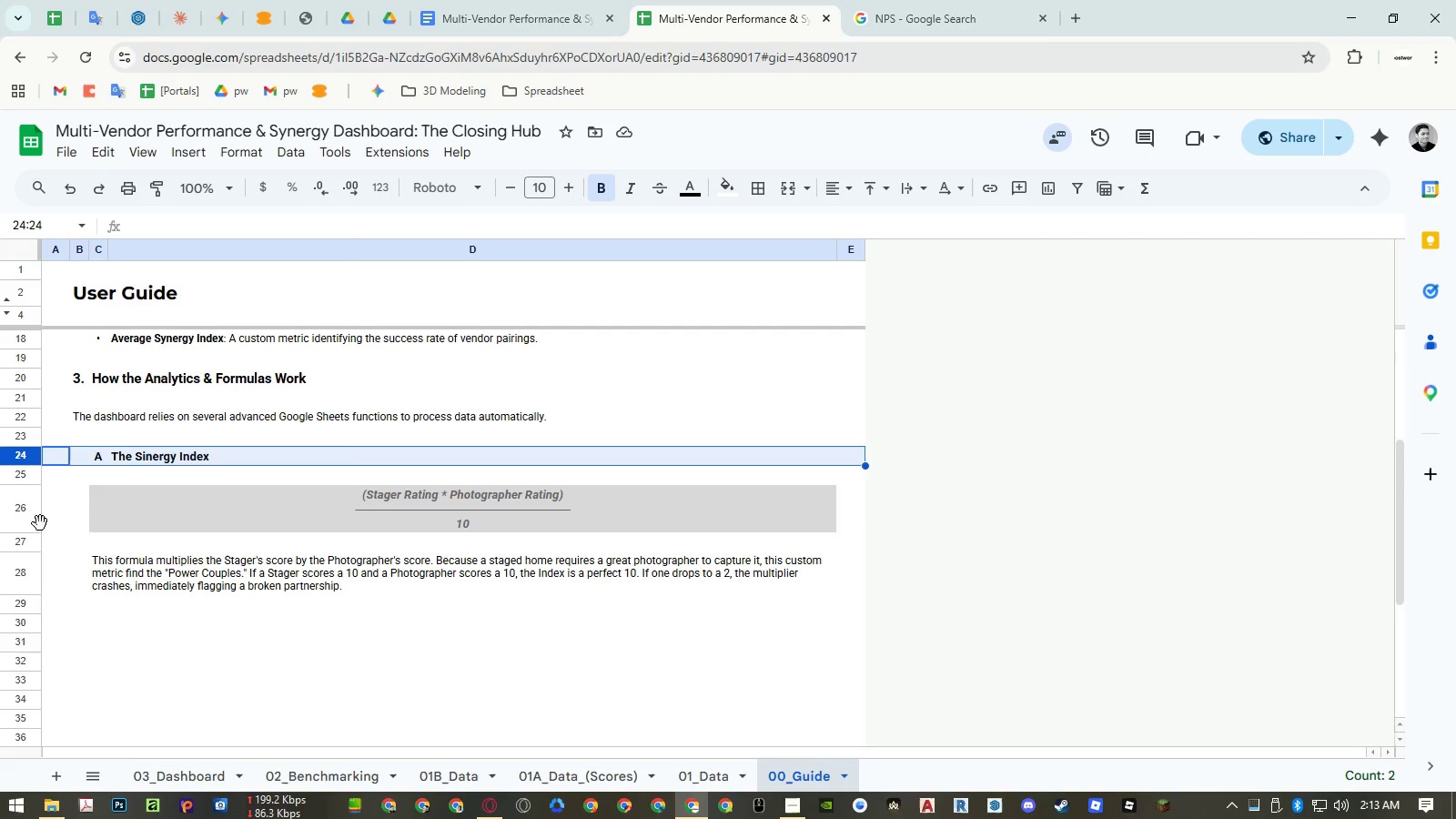 
key(Control+ControlLeft)
 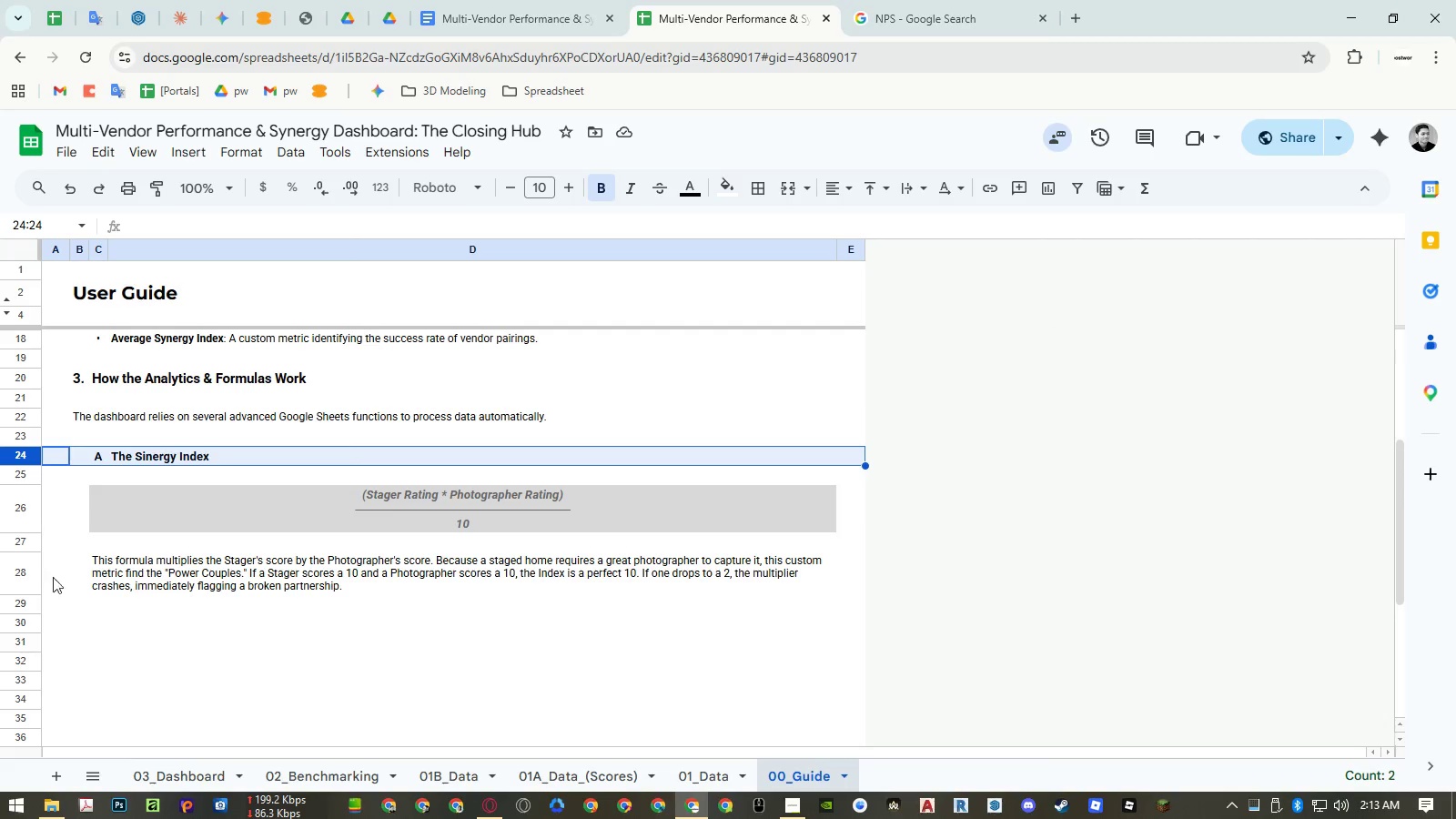 
key(Control+C)
 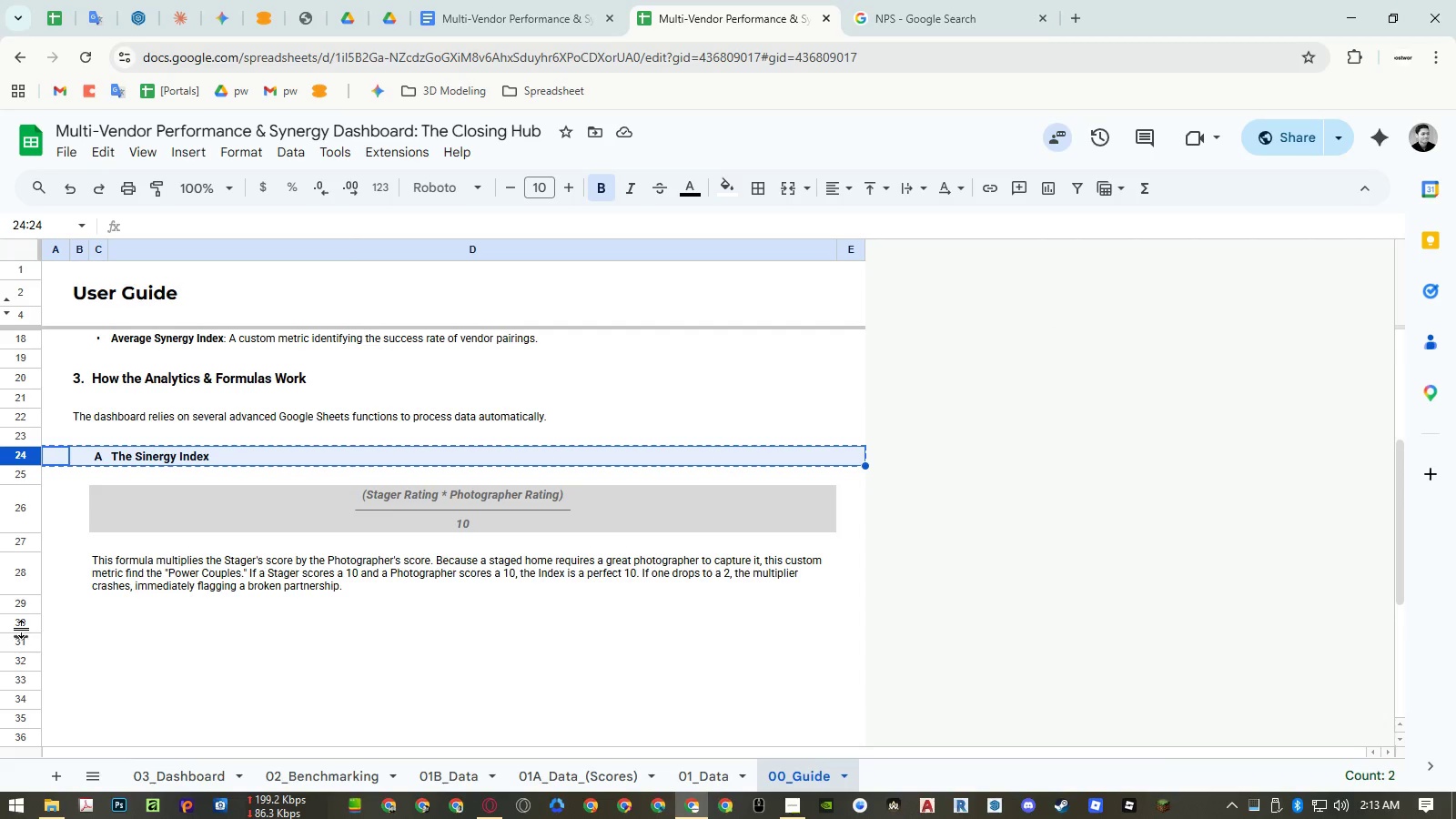 
left_click([22, 621])
 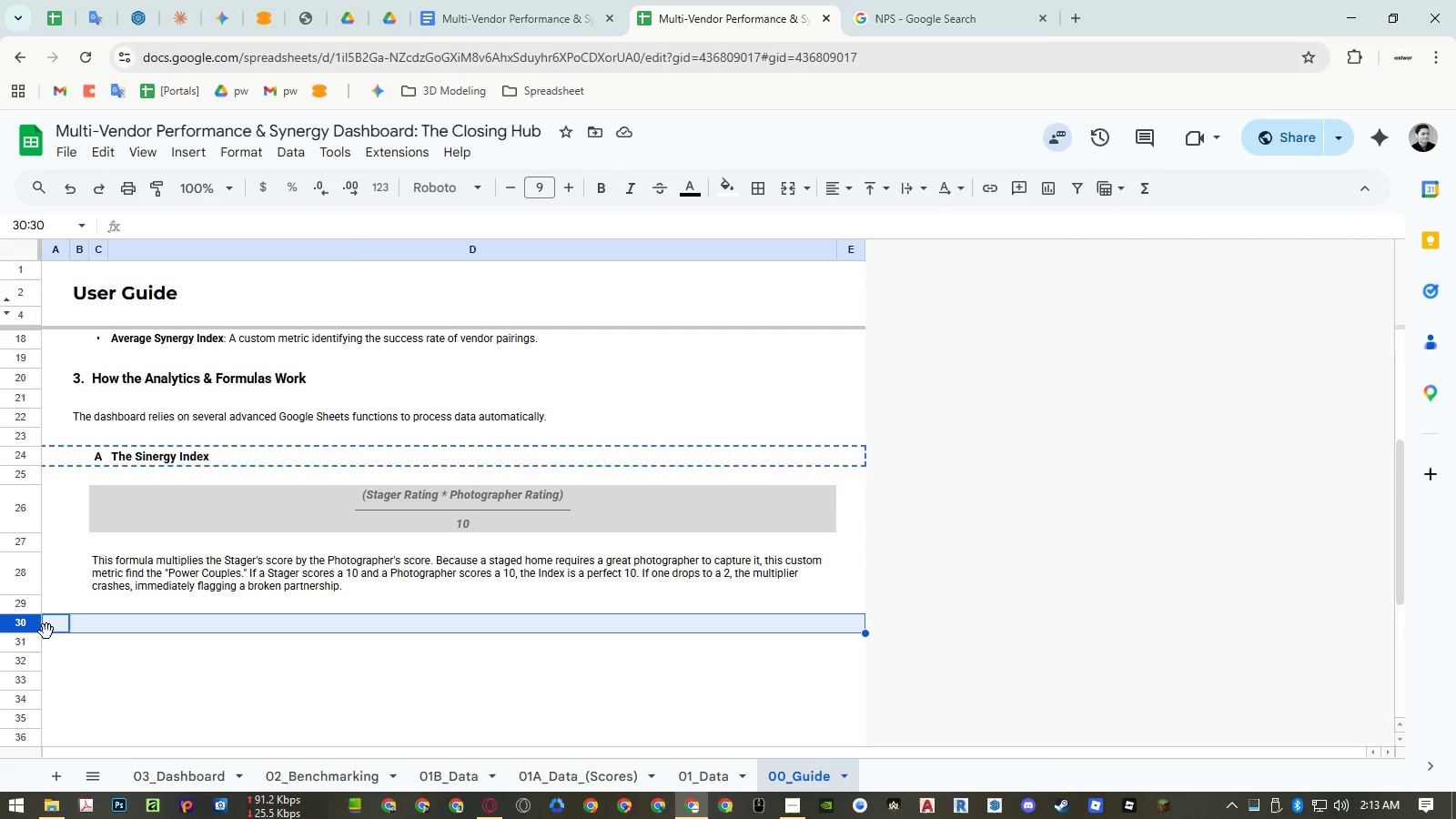 
key(Control+ControlLeft)
 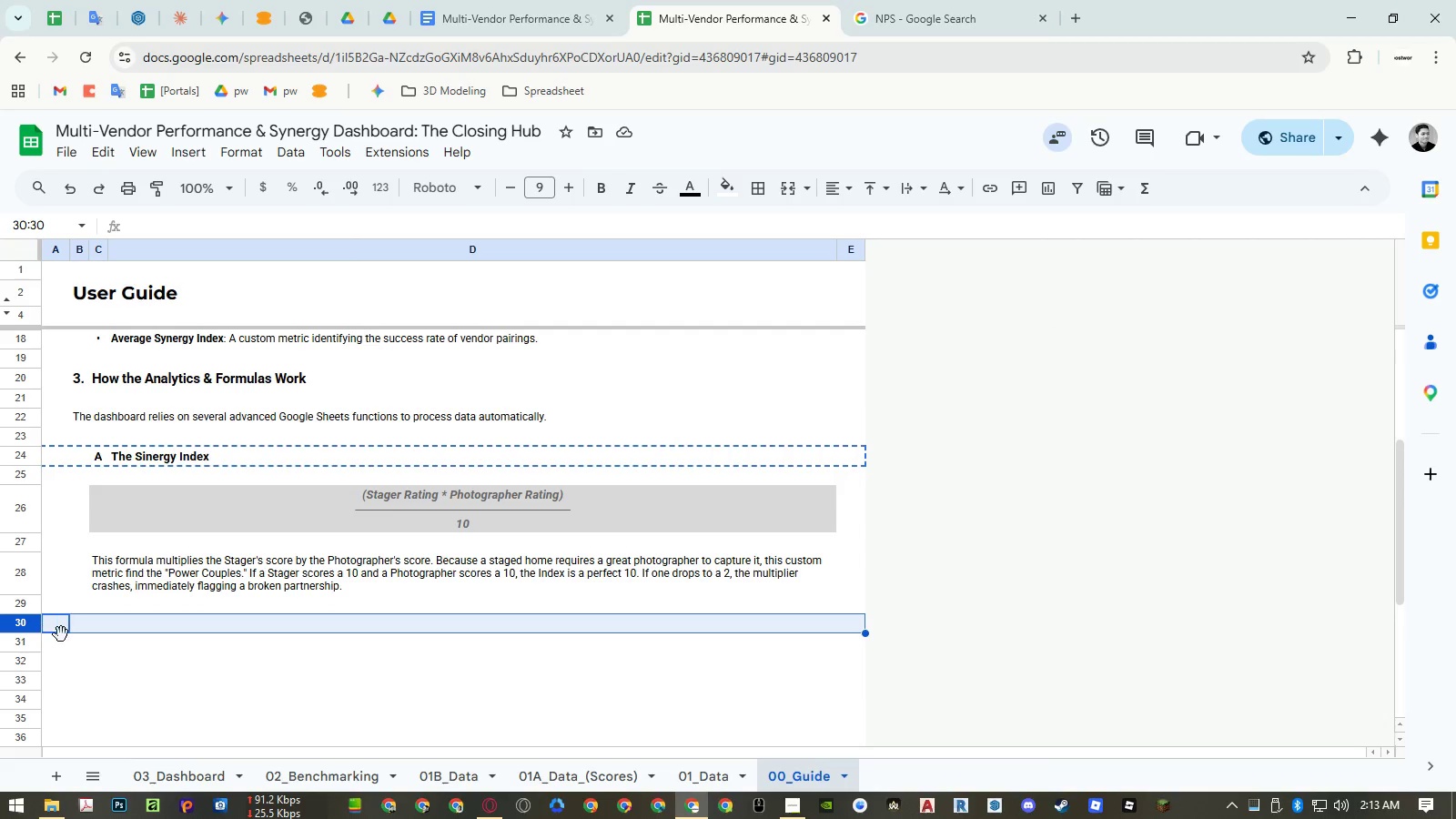 
key(Control+V)
 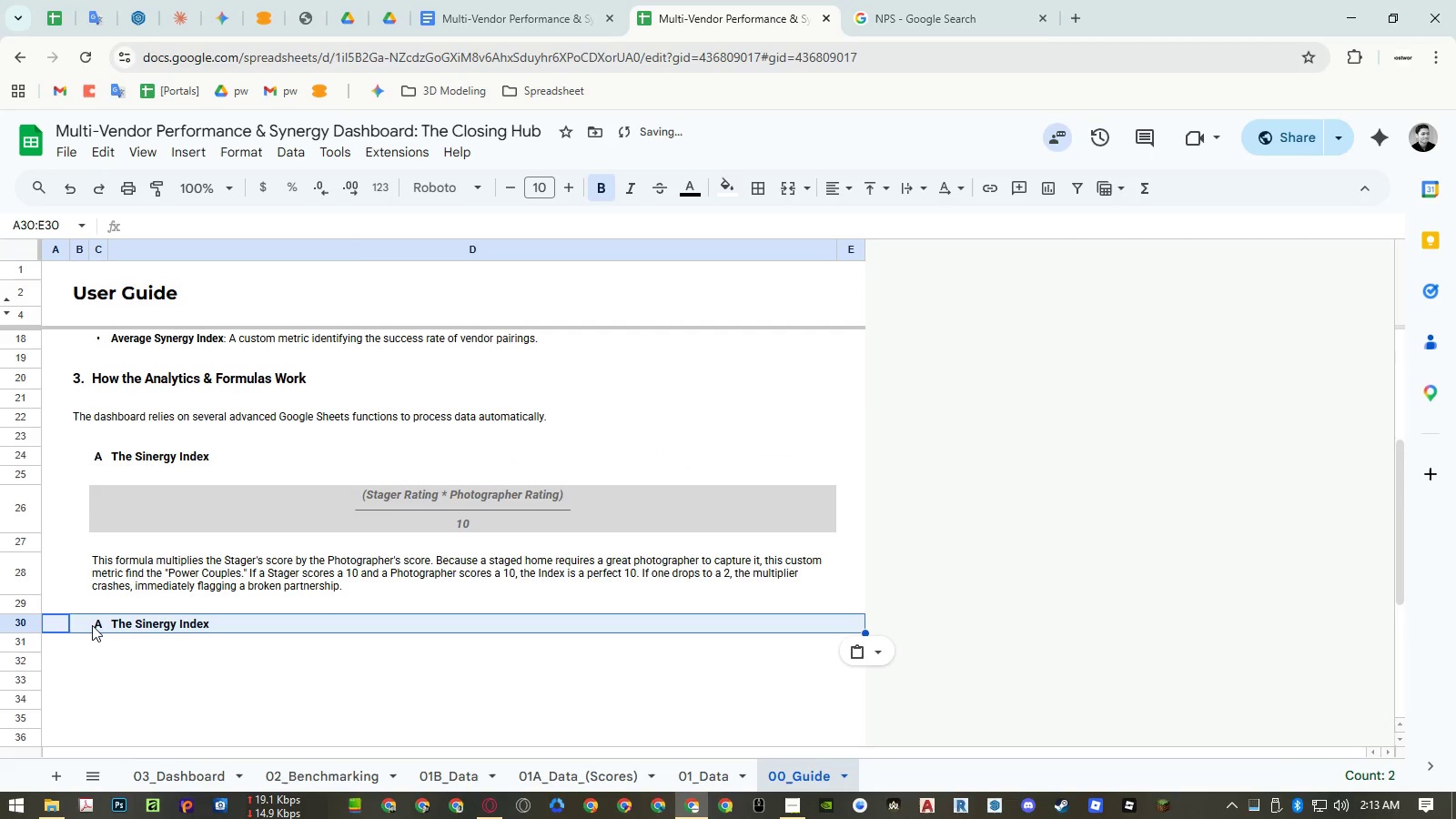 
left_click([95, 625])
 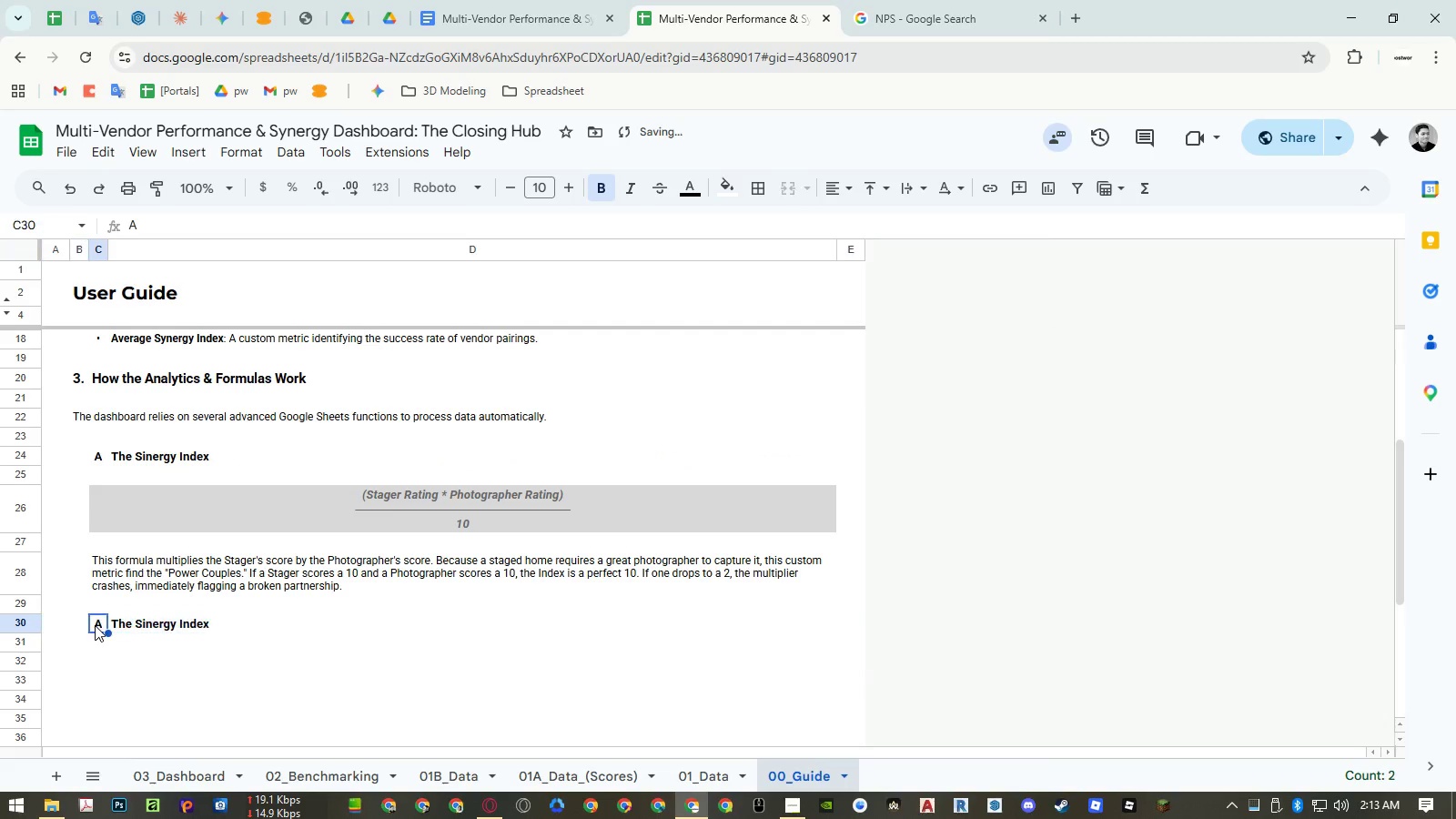 
key(Shift+B)
 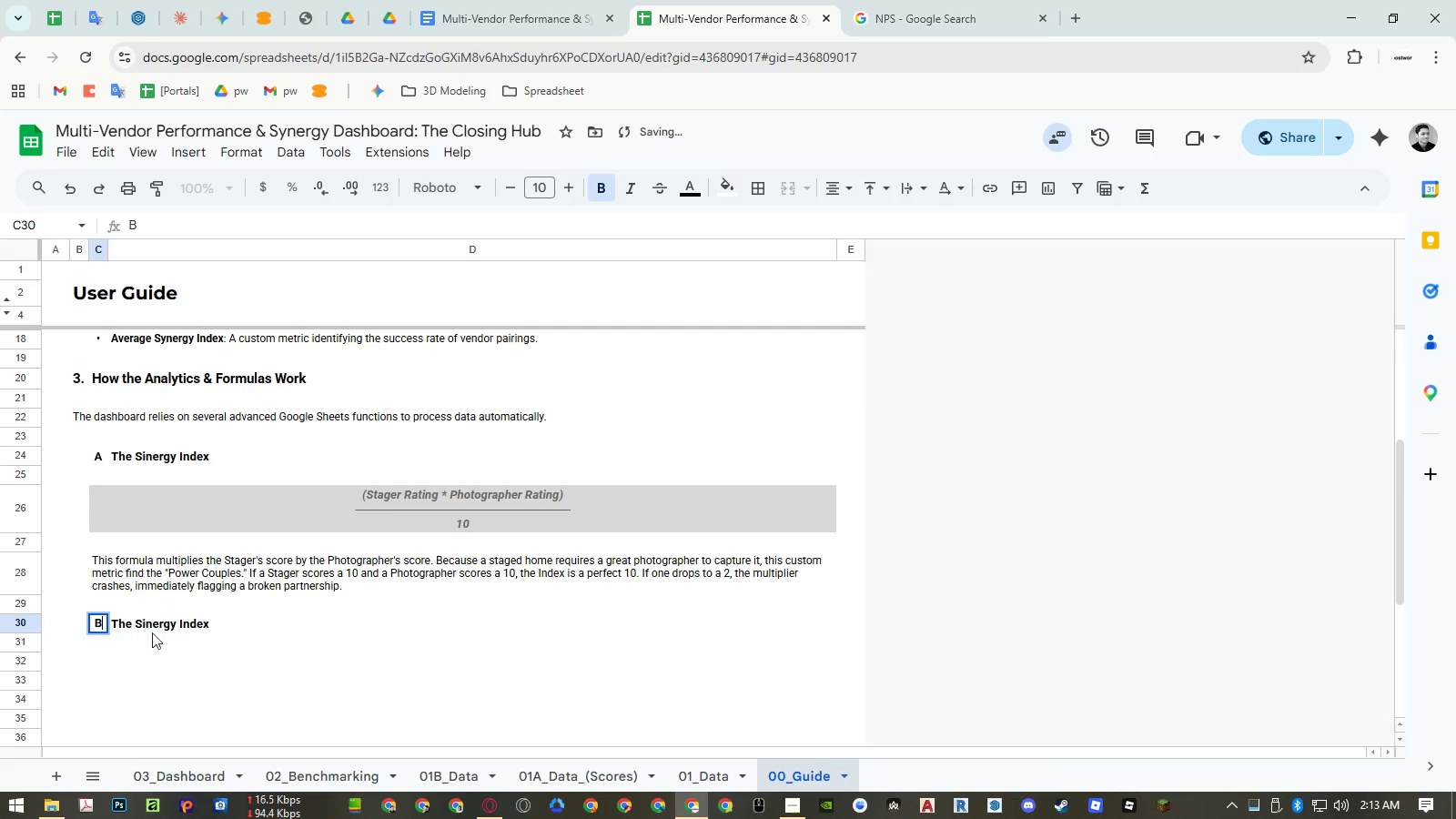 
left_click([154, 631])
 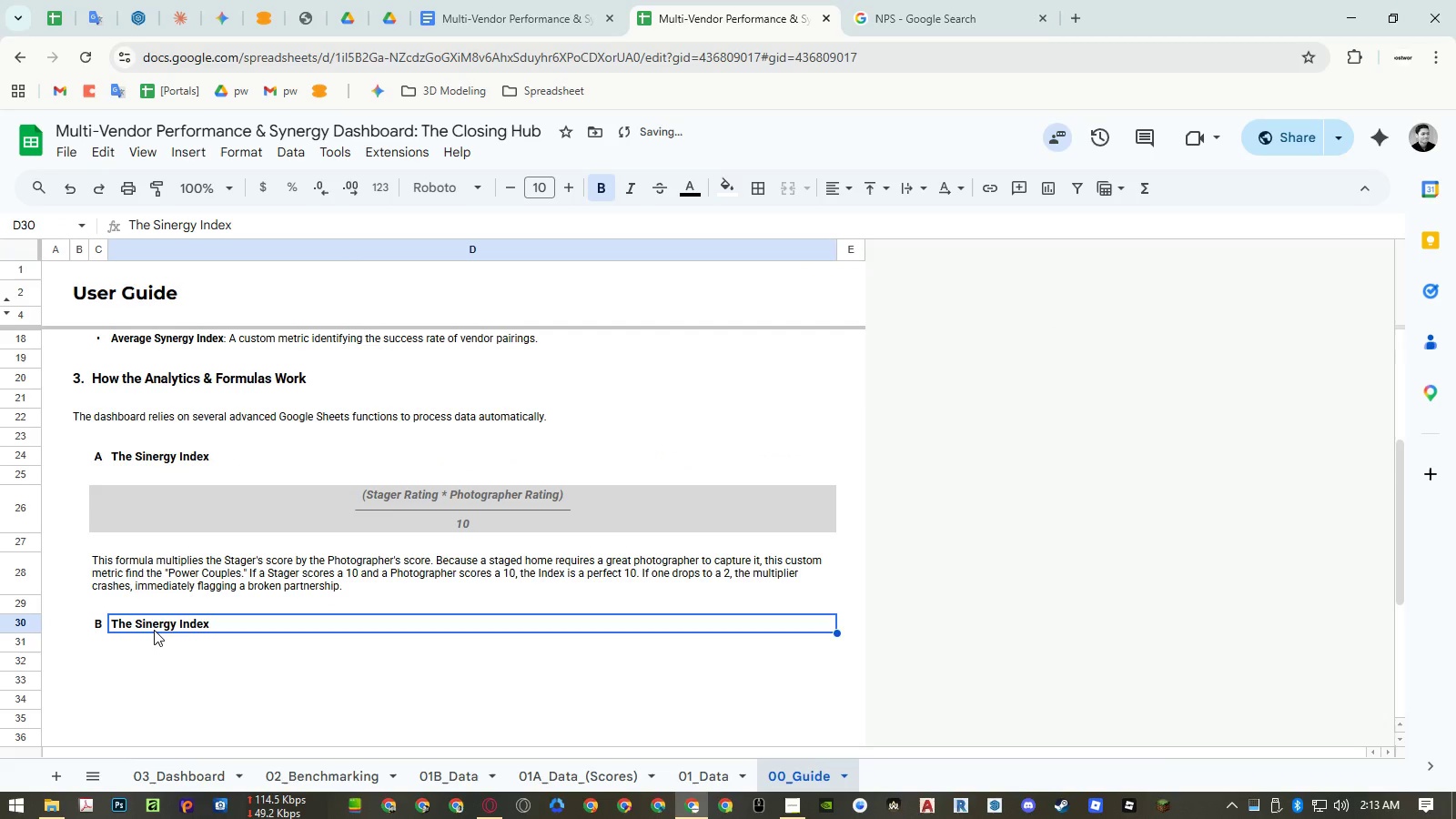 
type(Sentiment Categorization)
 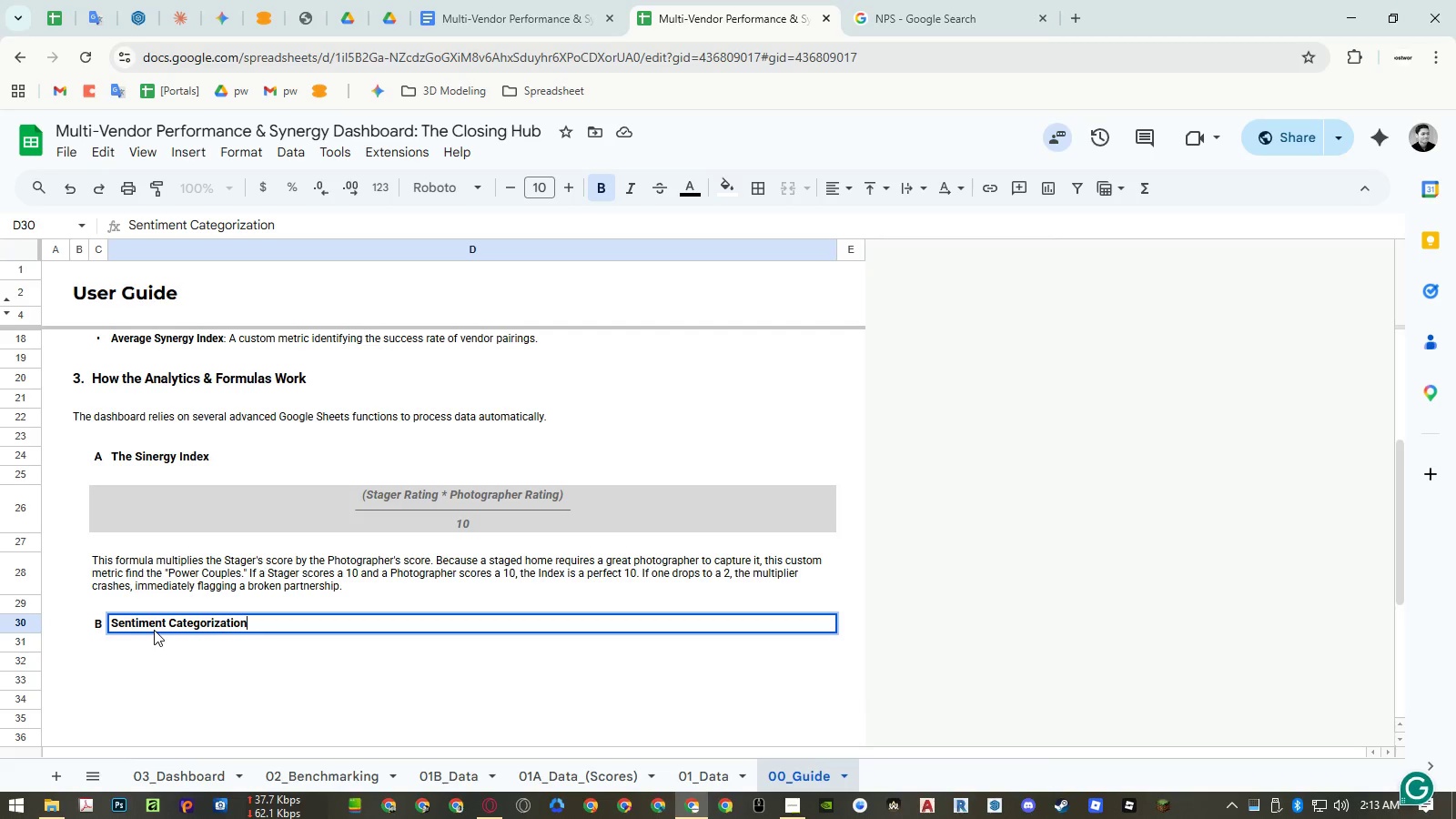 
key(Enter)
 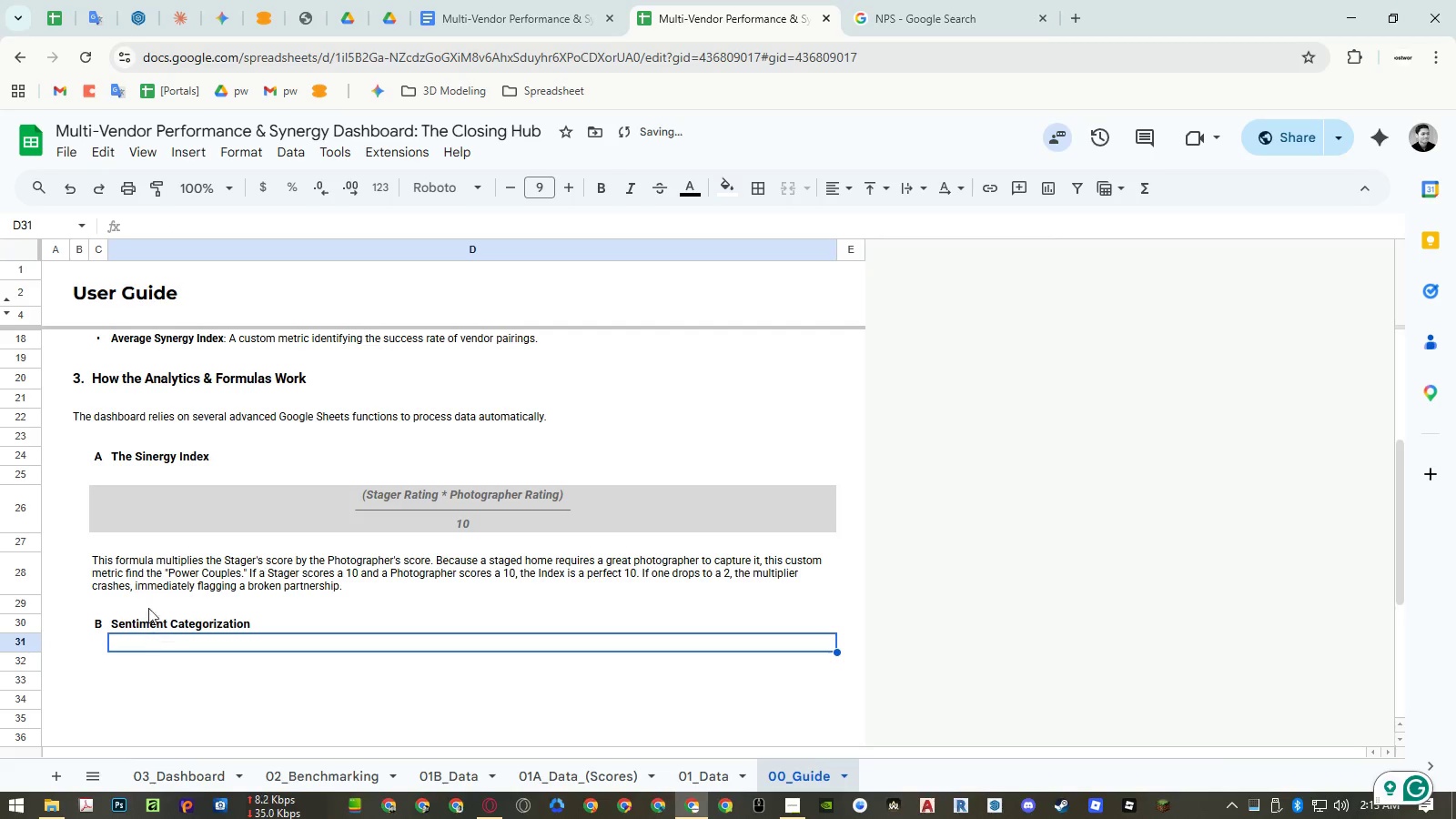 
left_click([126, 514])
 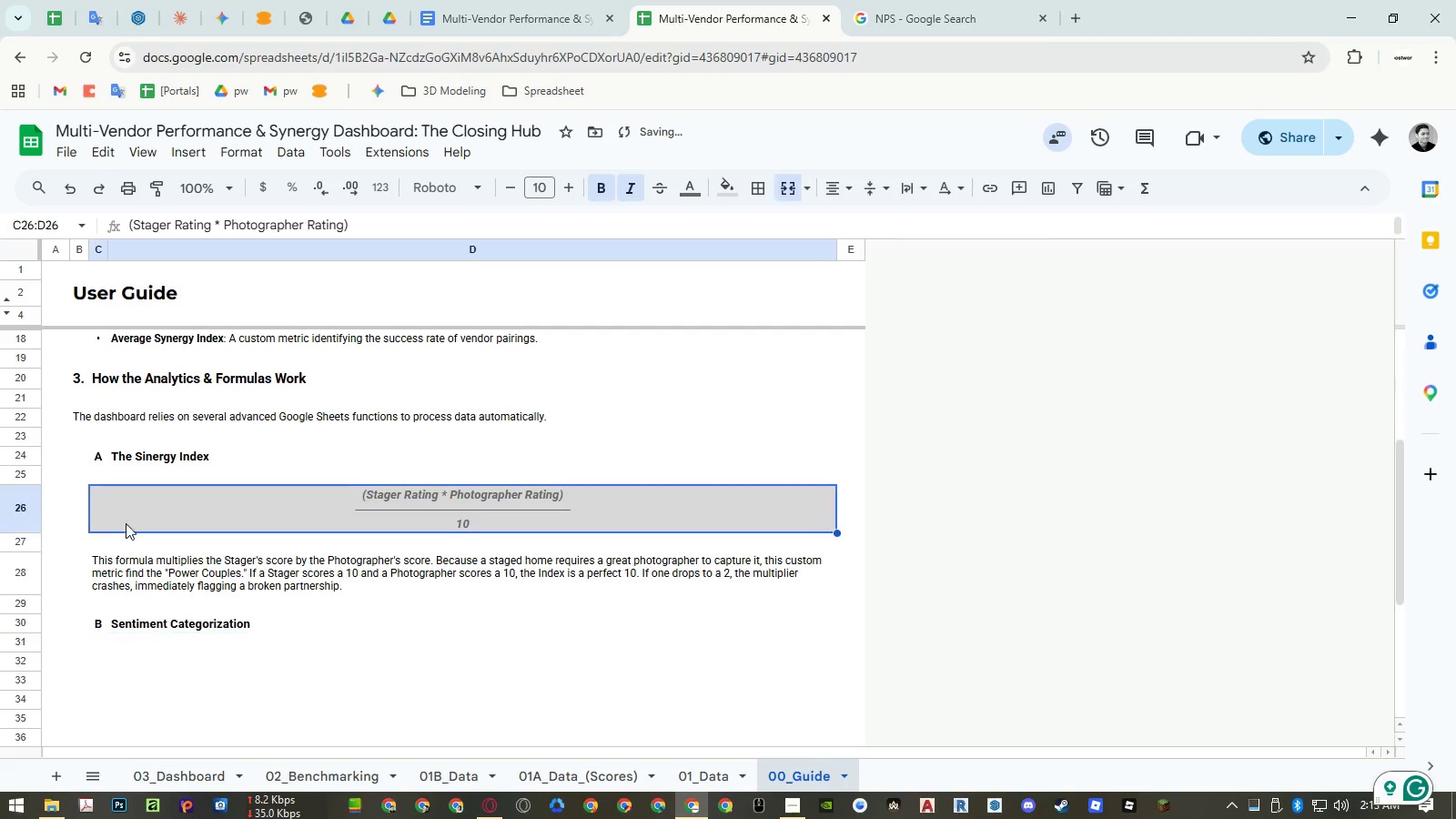 
key(Control+ControlLeft)
 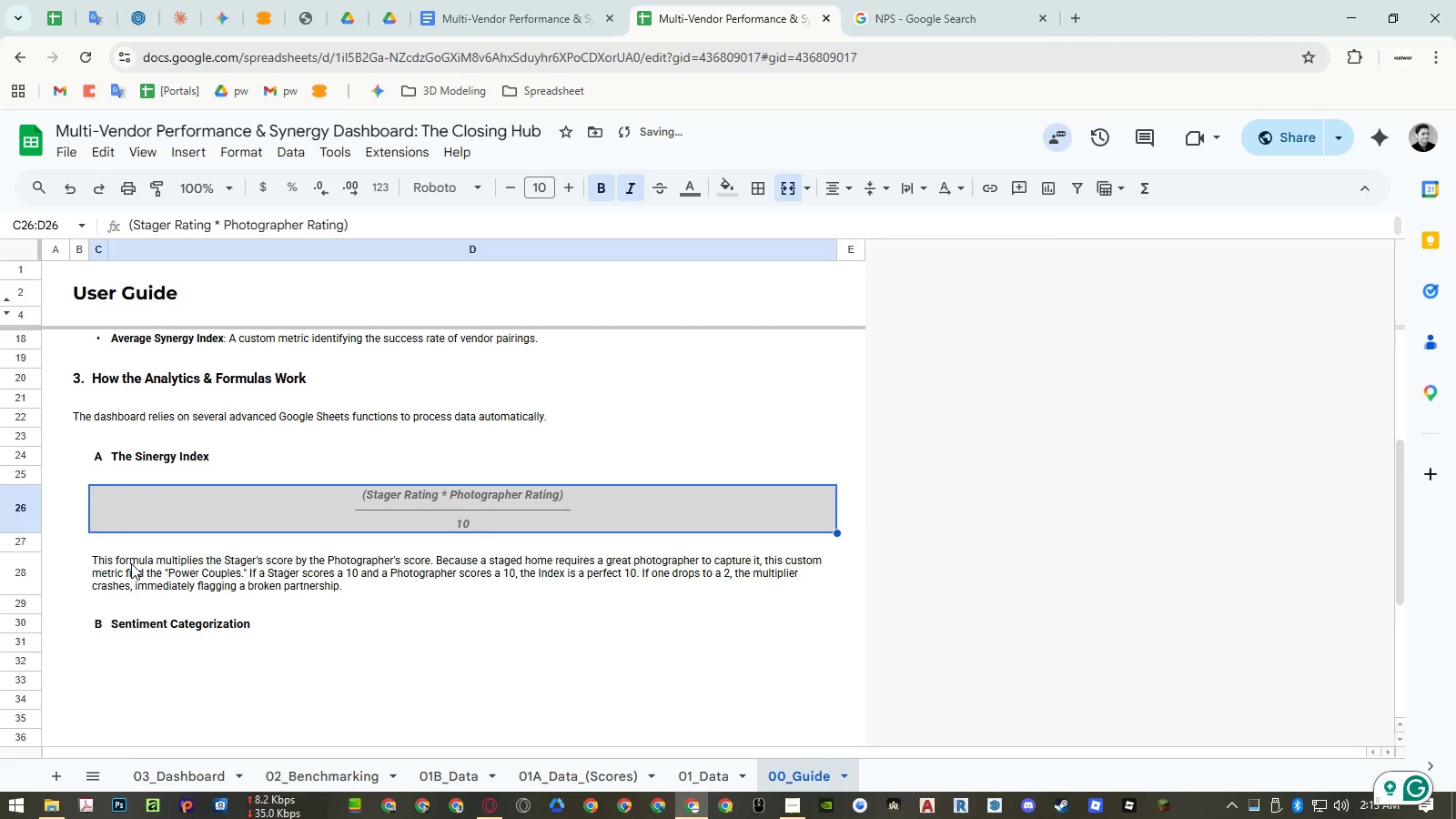 
key(Control+C)
 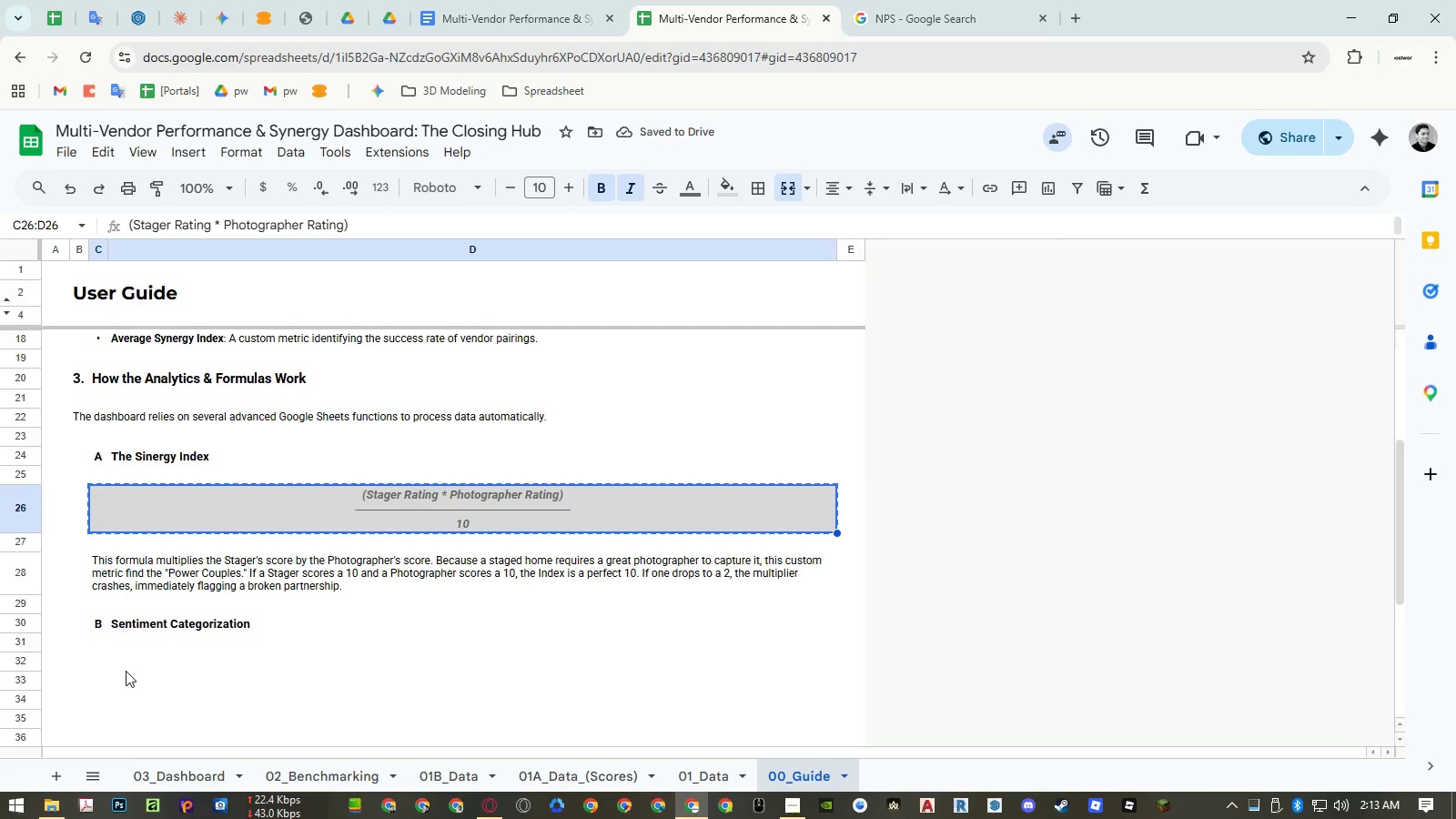 
left_click([121, 662])
 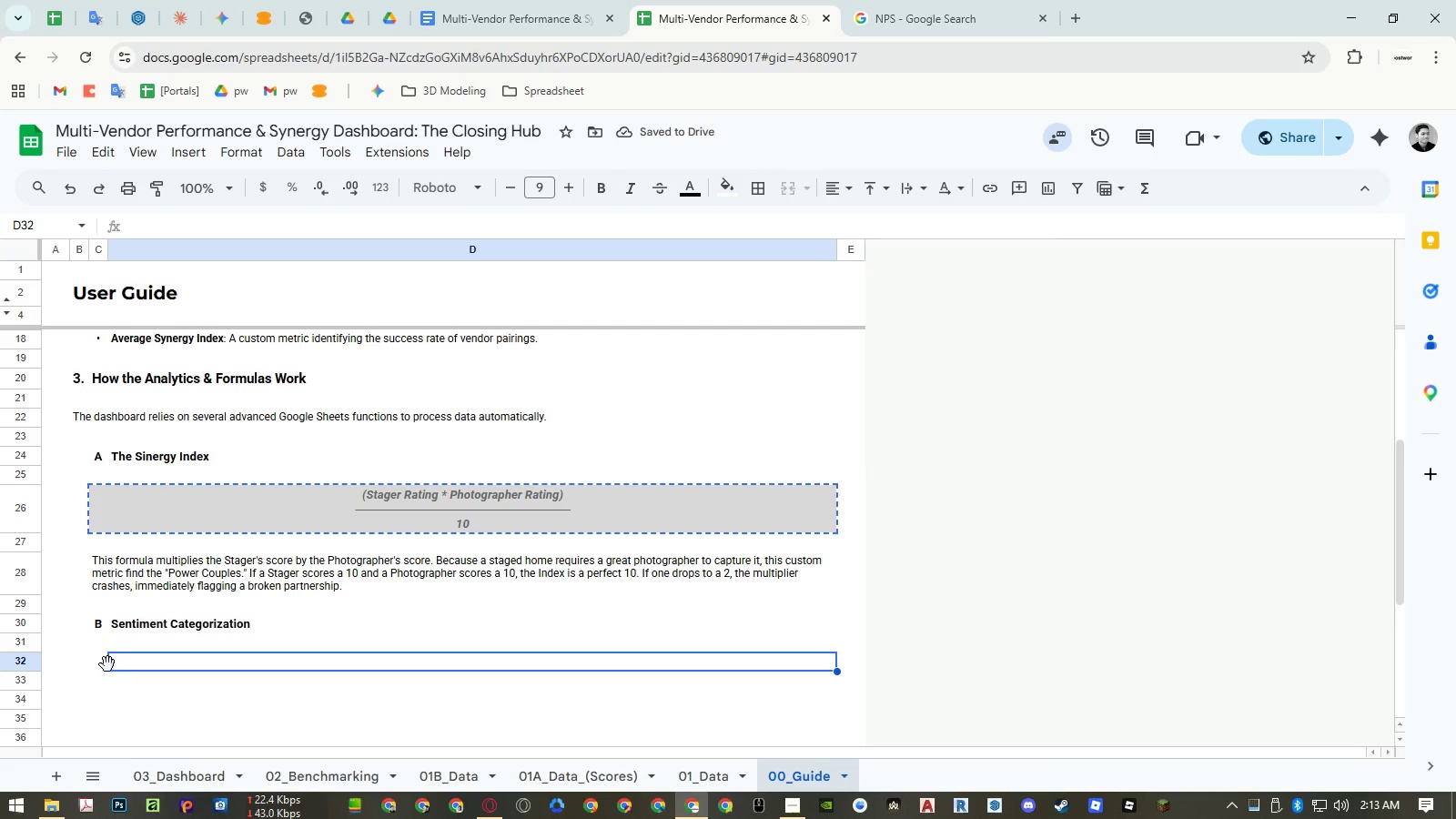 
left_click([104, 664])
 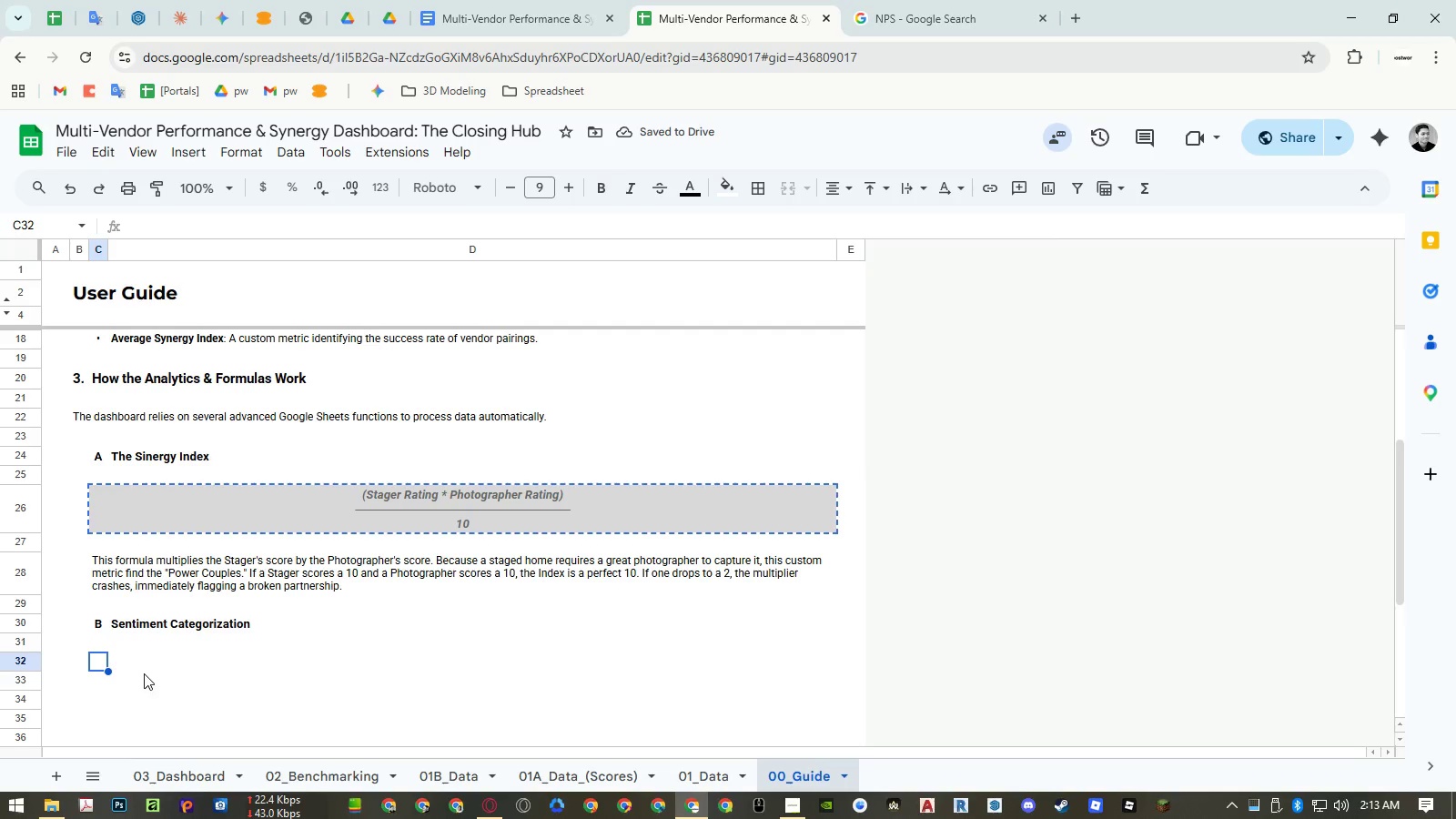 
key(Control+ControlLeft)
 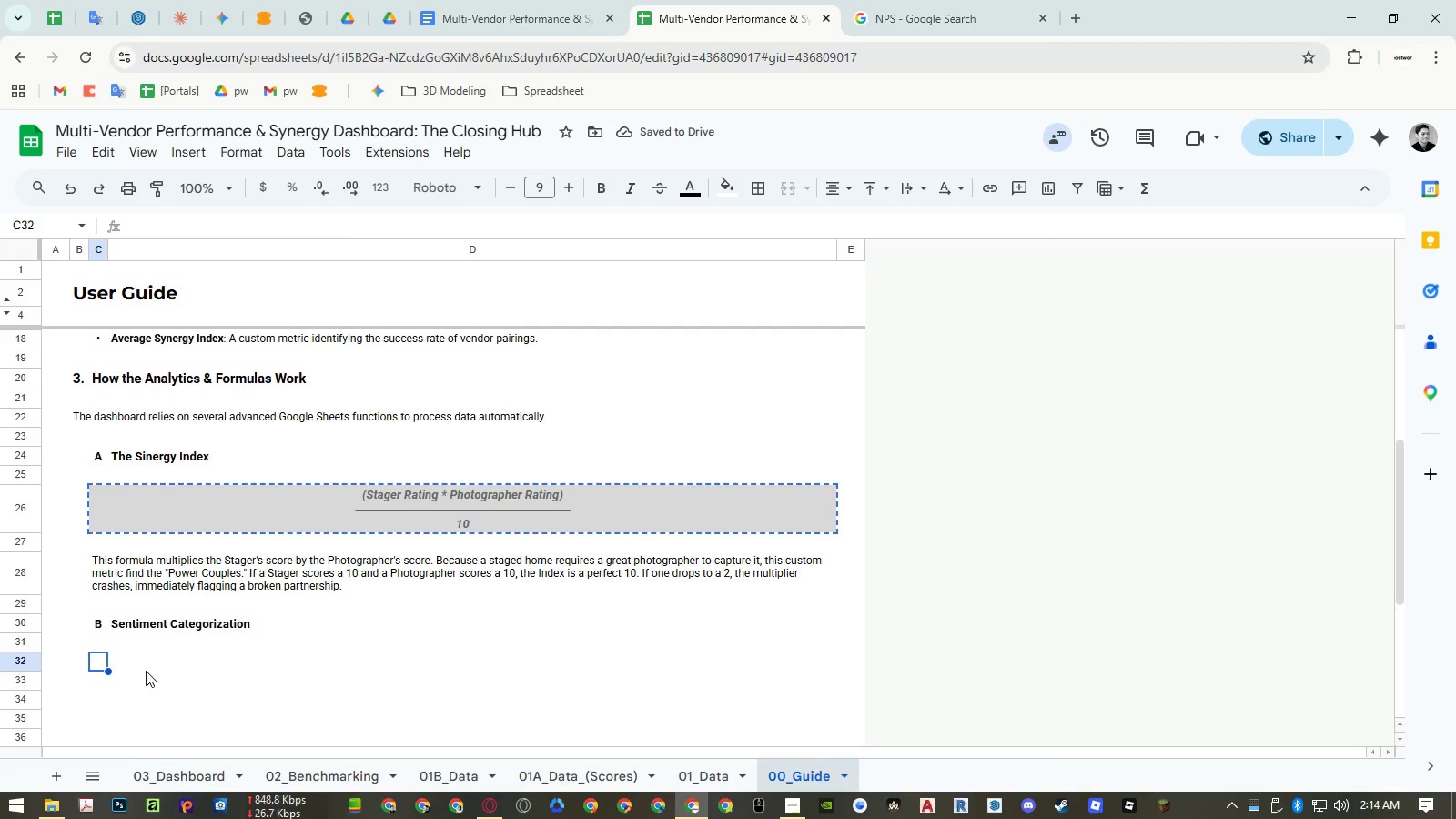 
key(Control+V)
 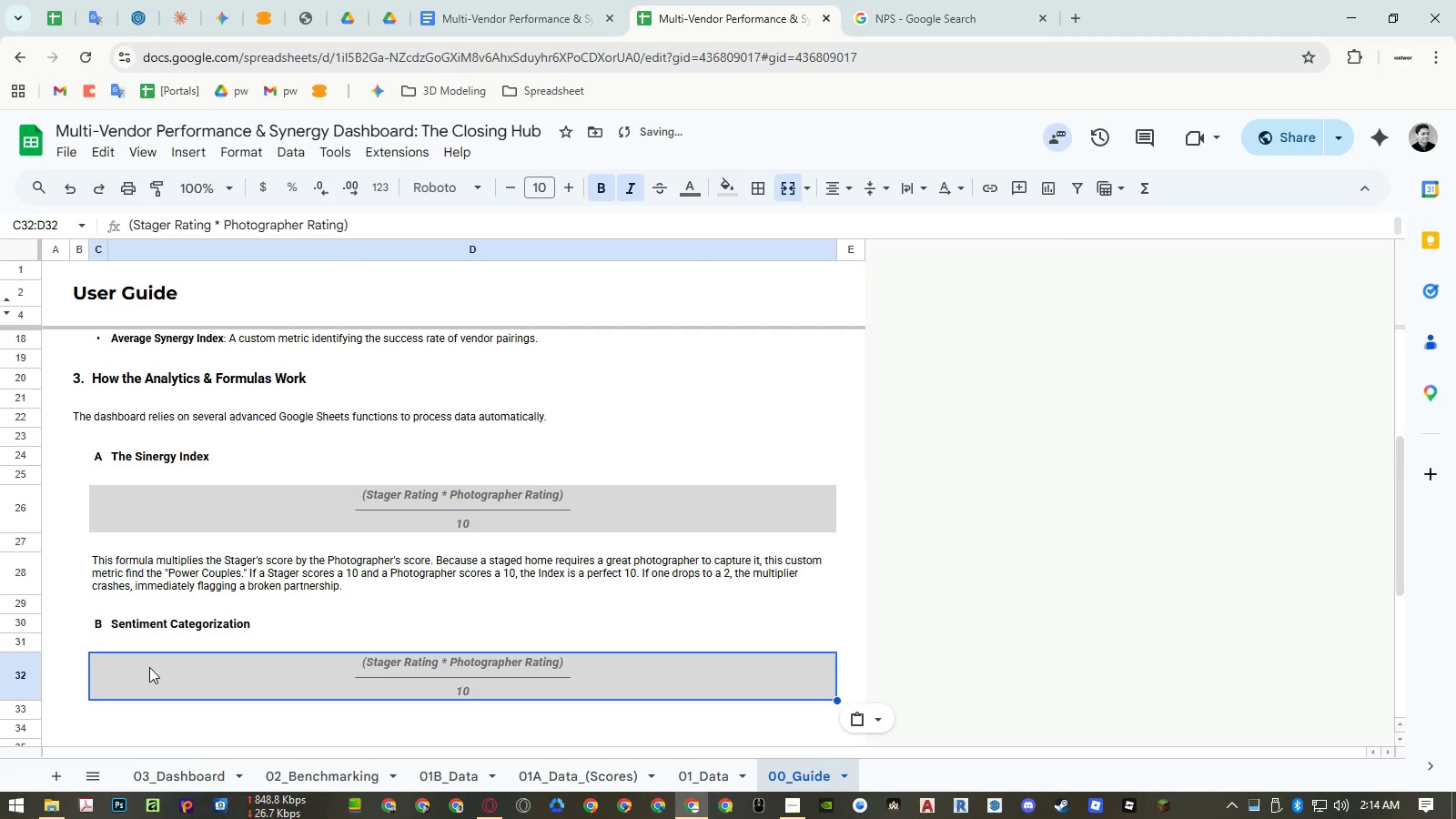 
left_click([150, 667])
 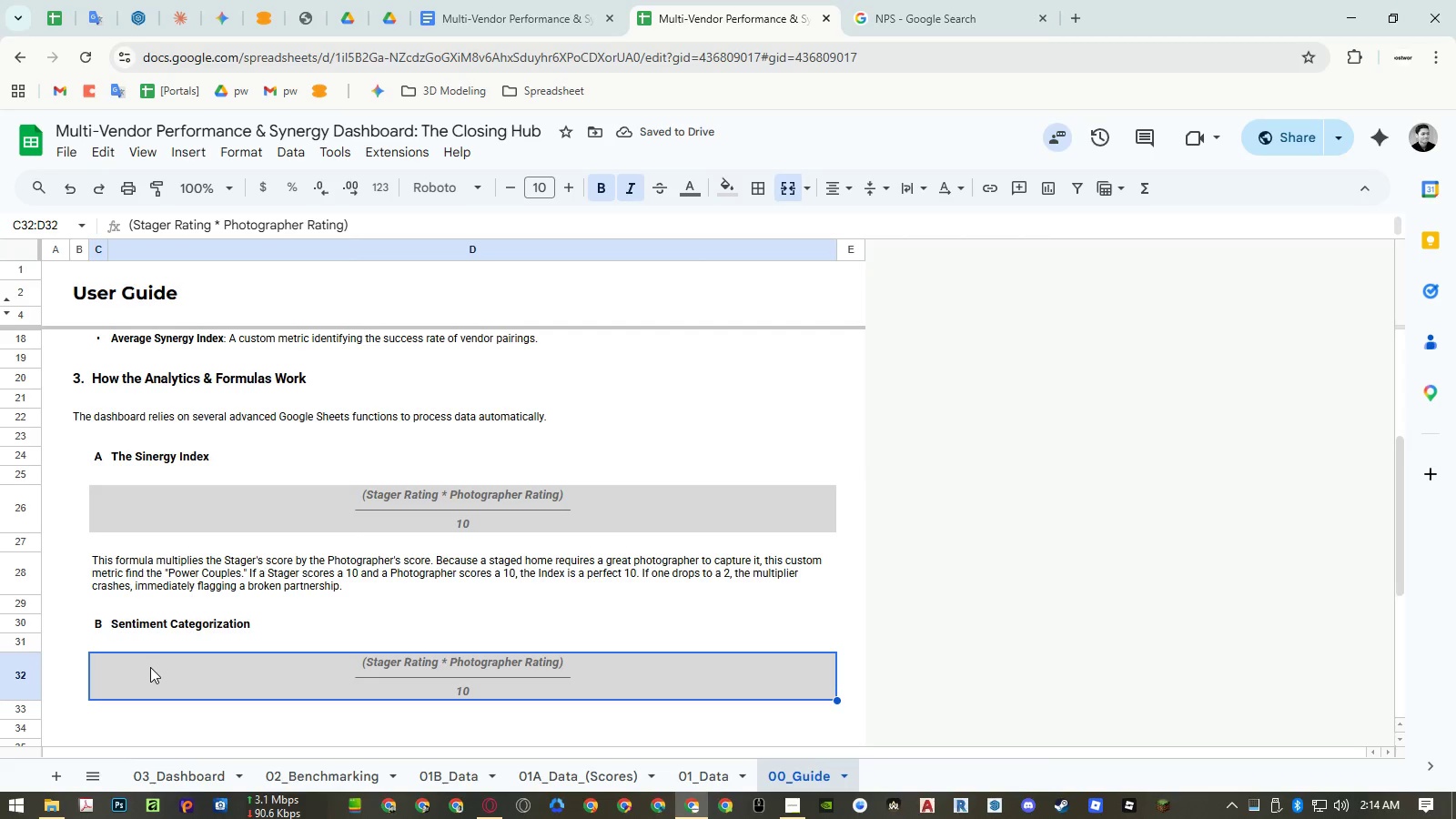 
type(=IF)
key(Escape)
type('=)
key(Escape)
key(Escape)
type('IF)
key(Backspace)
key(Backspace)
type(=IF(SEARCH)
 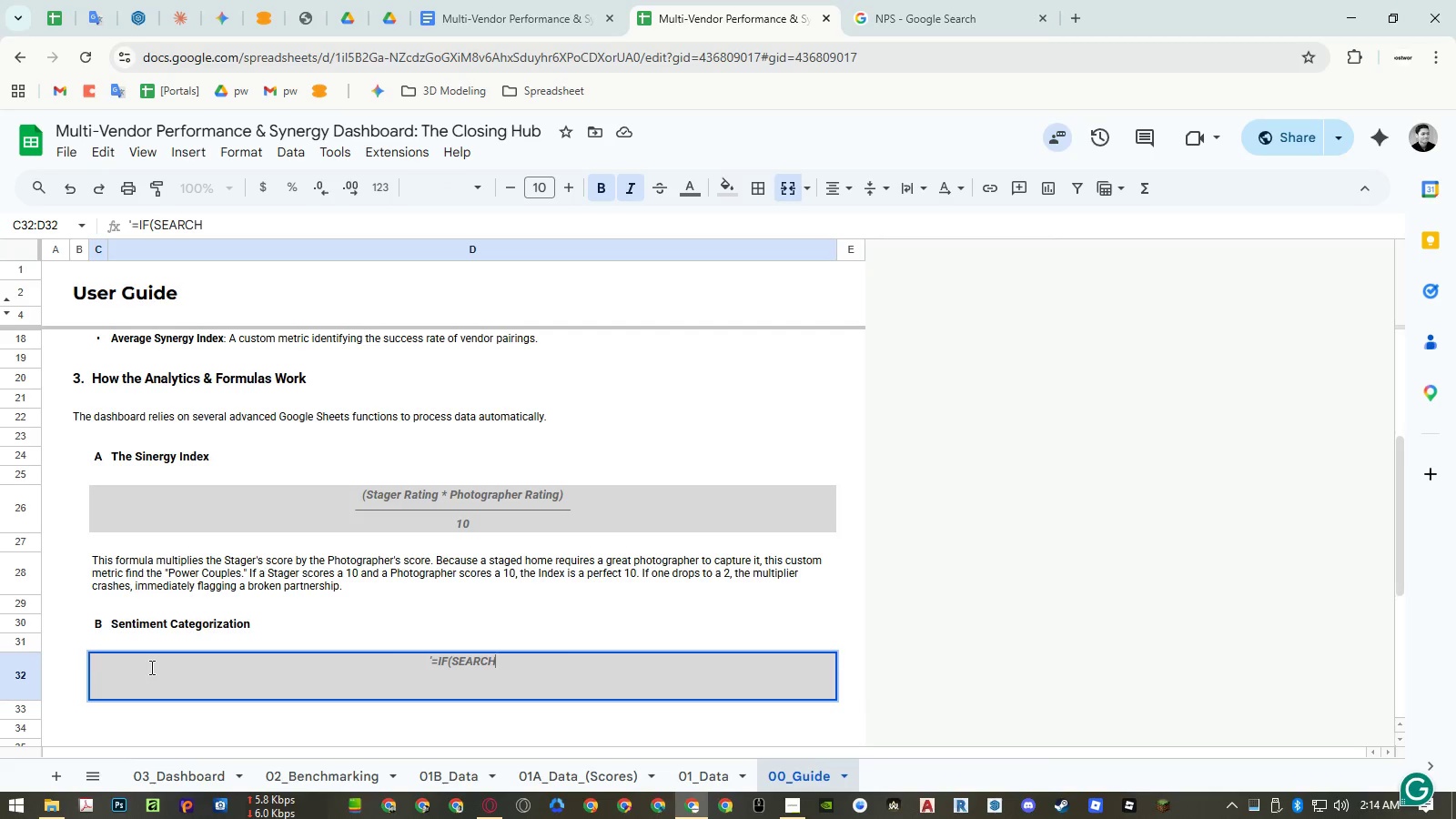 
type(()))
 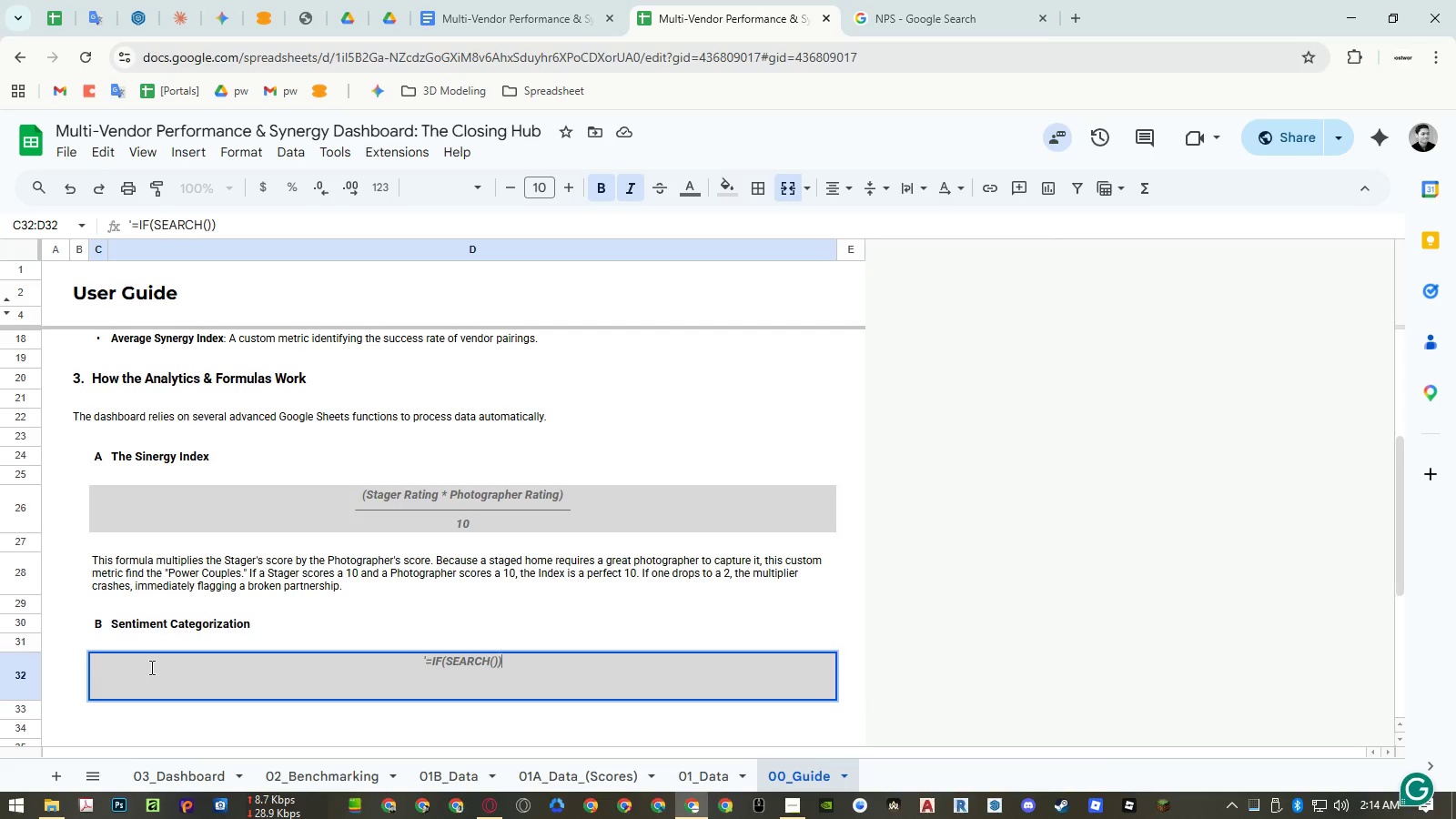 
key(Enter)
 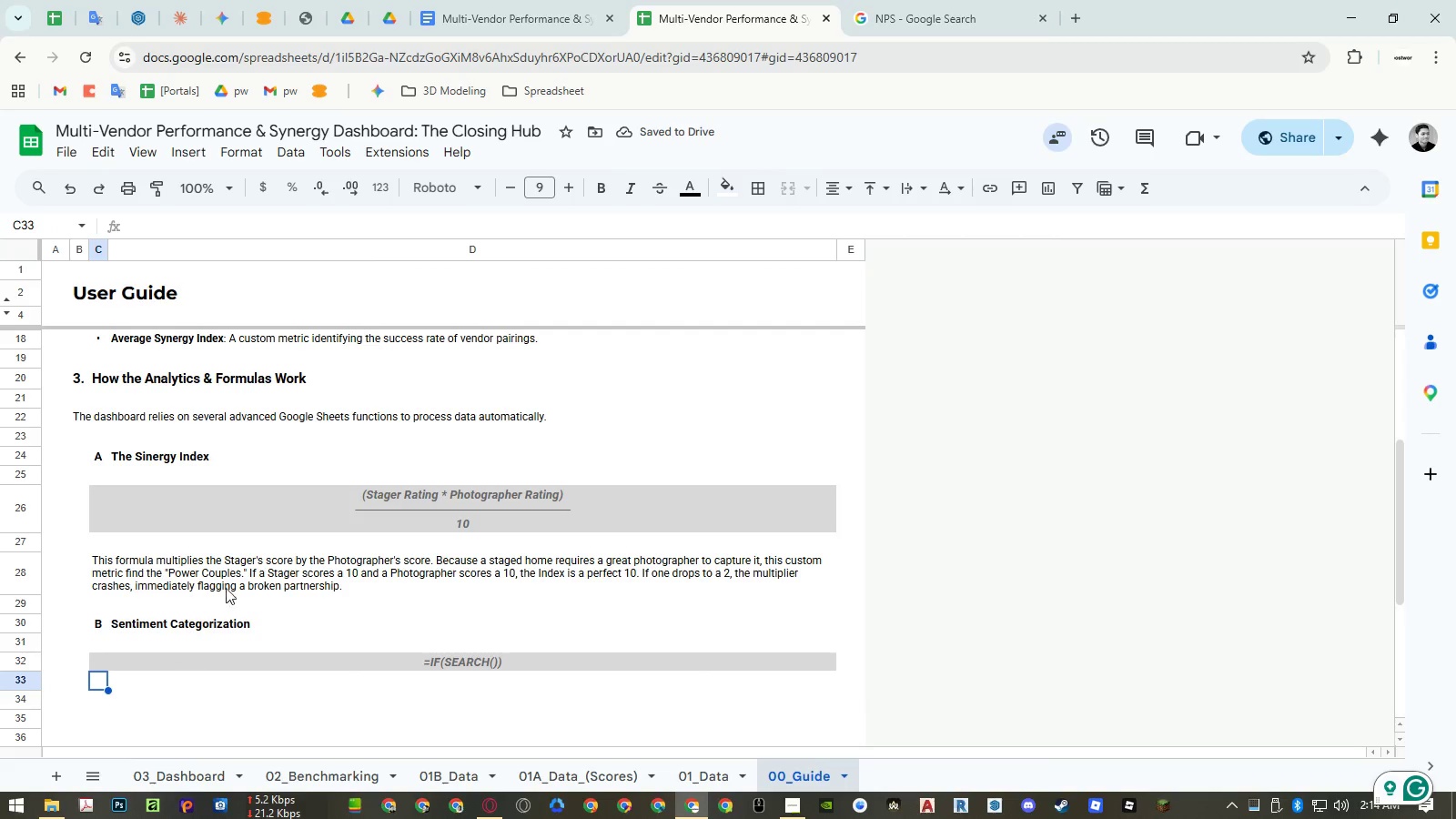 
left_click([25, 505])
 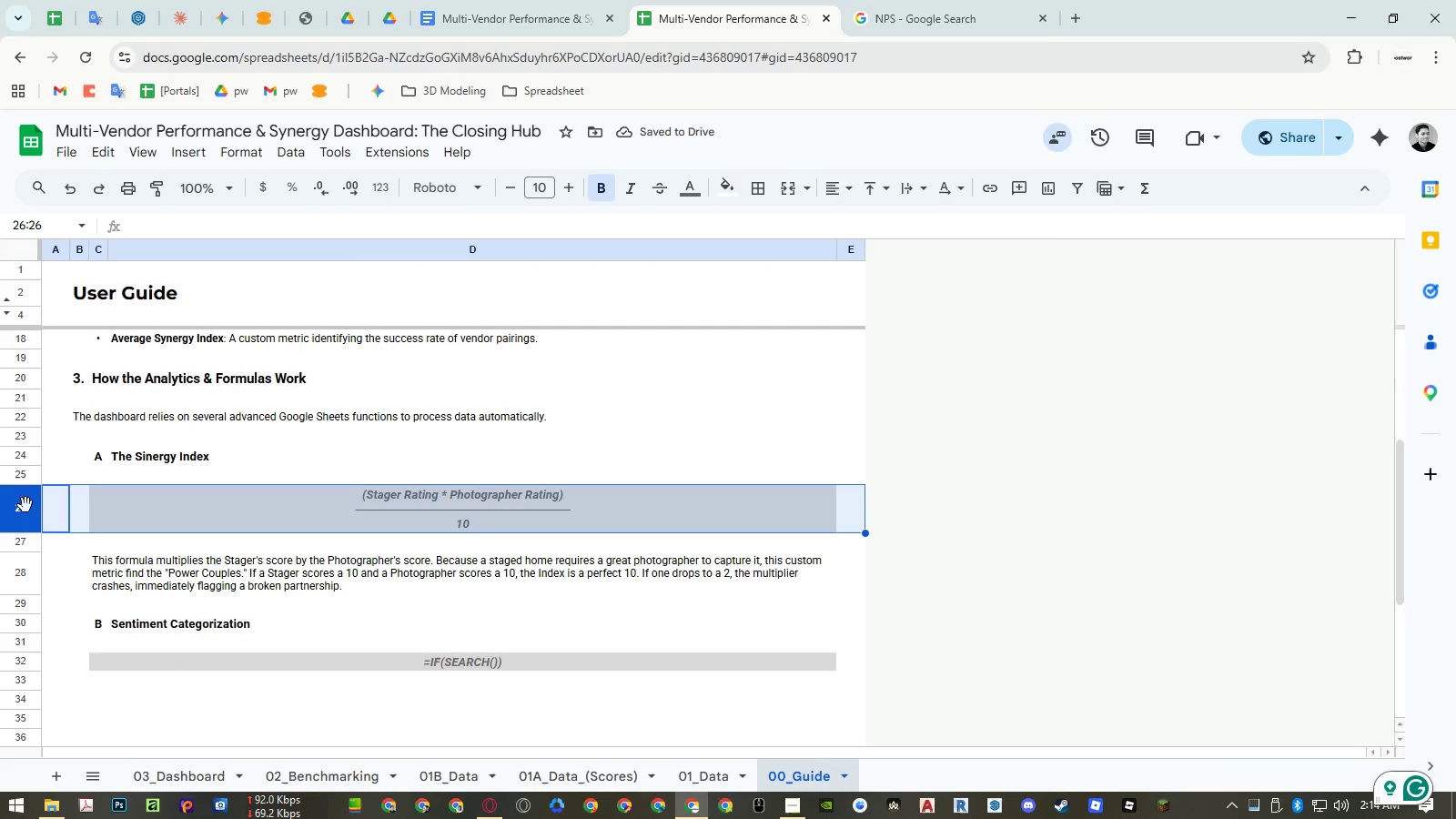 
right_click([25, 505])
 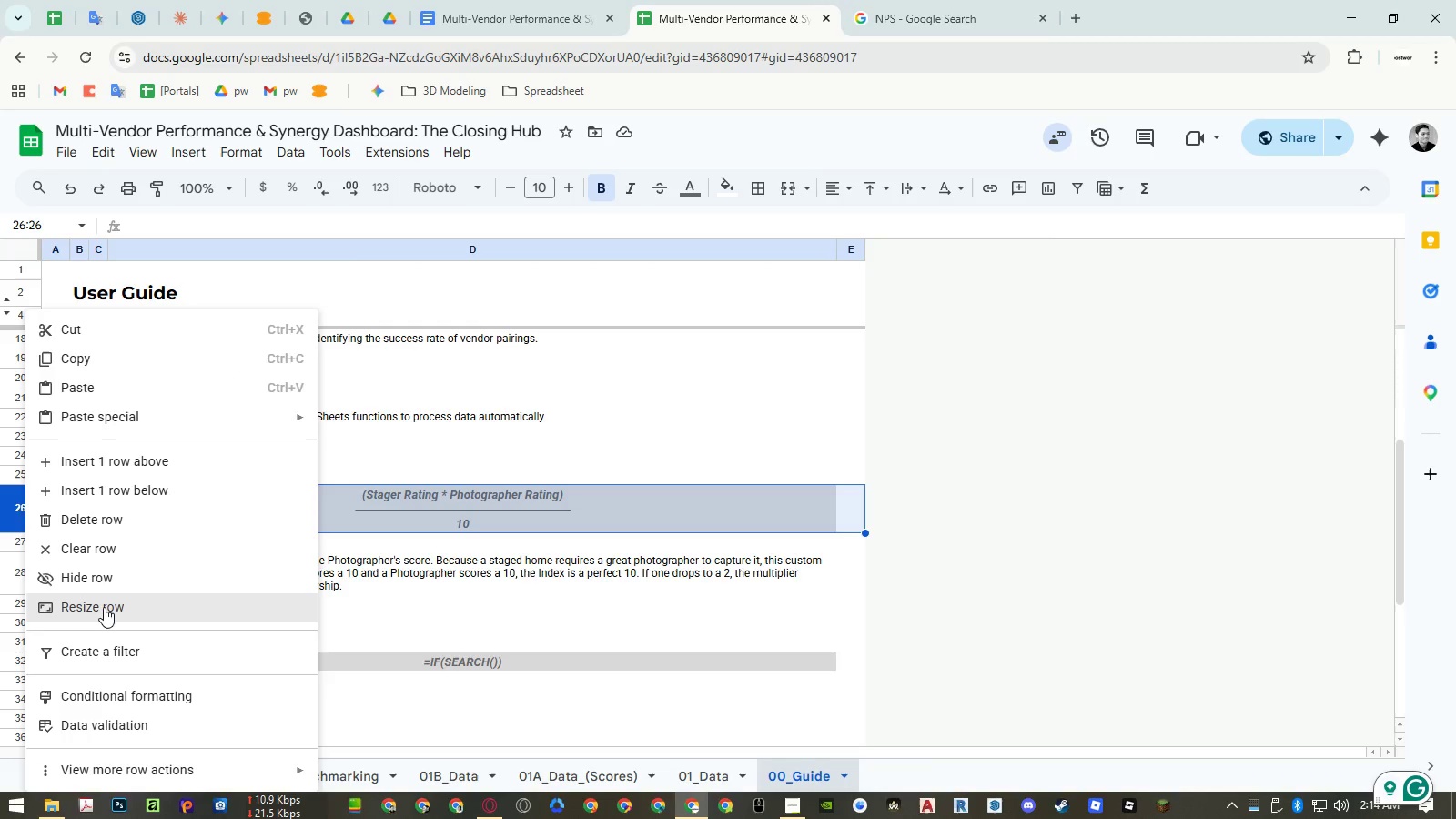 
left_click([105, 607])
 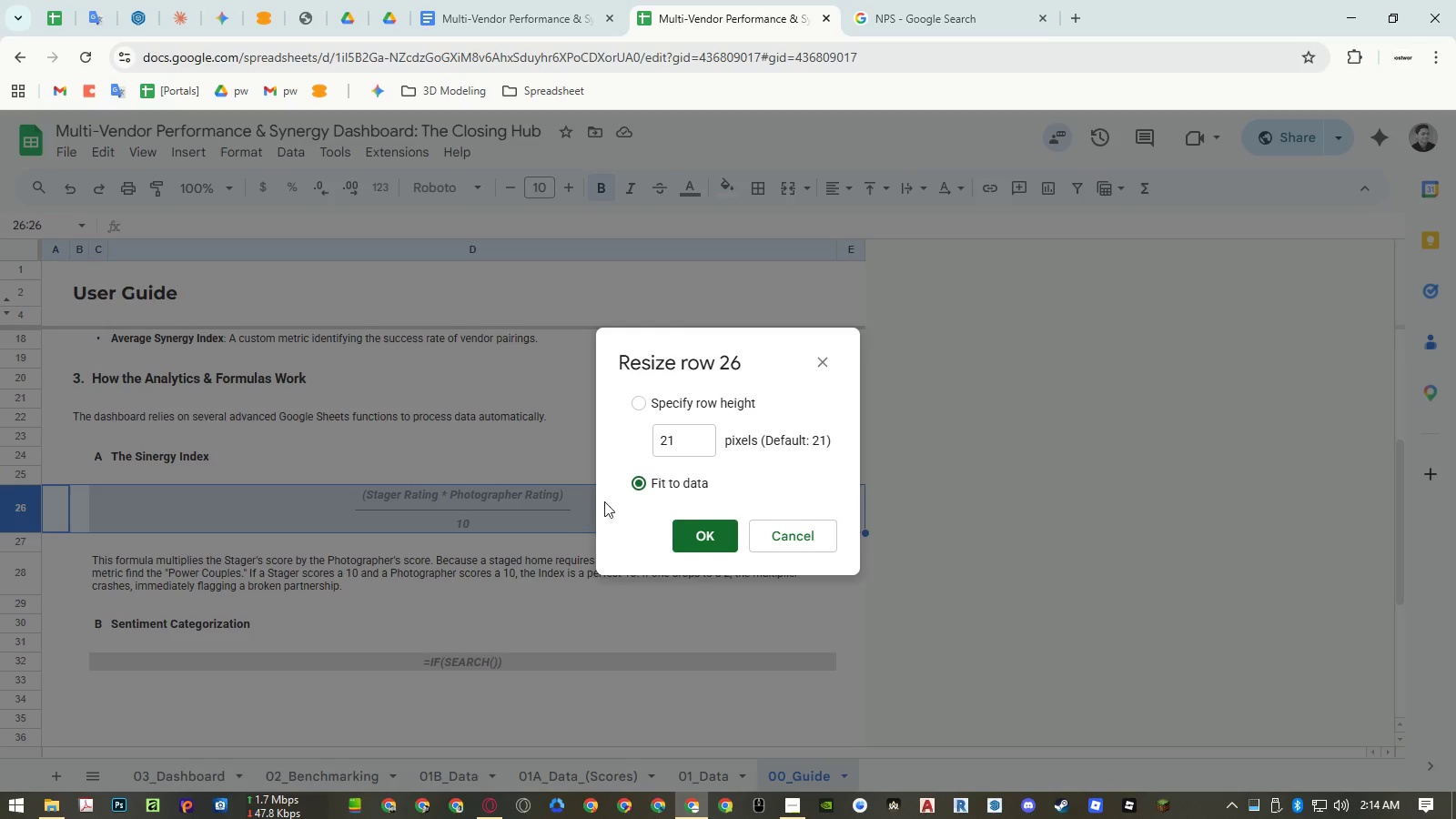 
left_click_drag(start_coordinate=[681, 434], to_coordinate=[600, 435])
 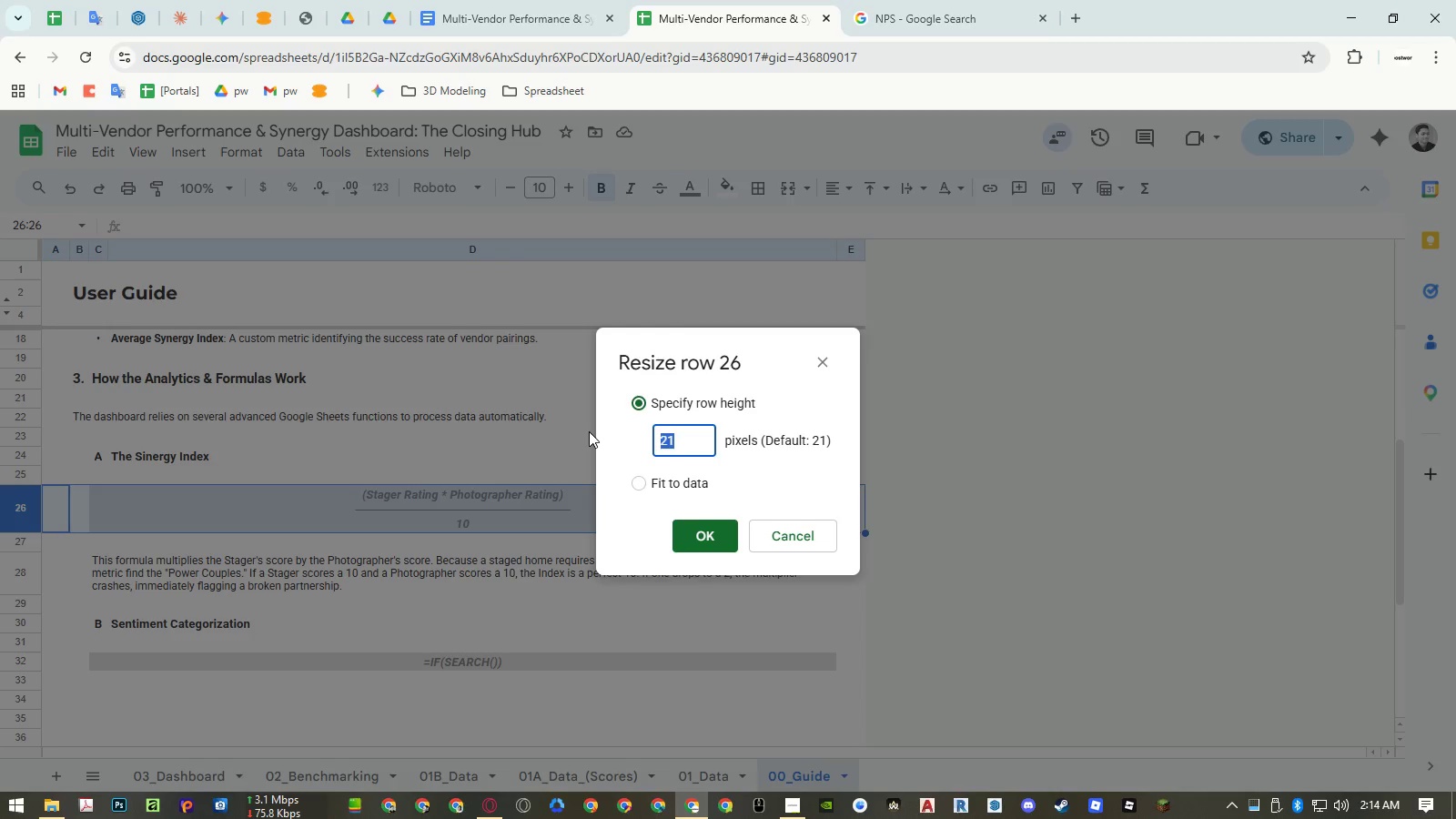 
key(Numpad6)
 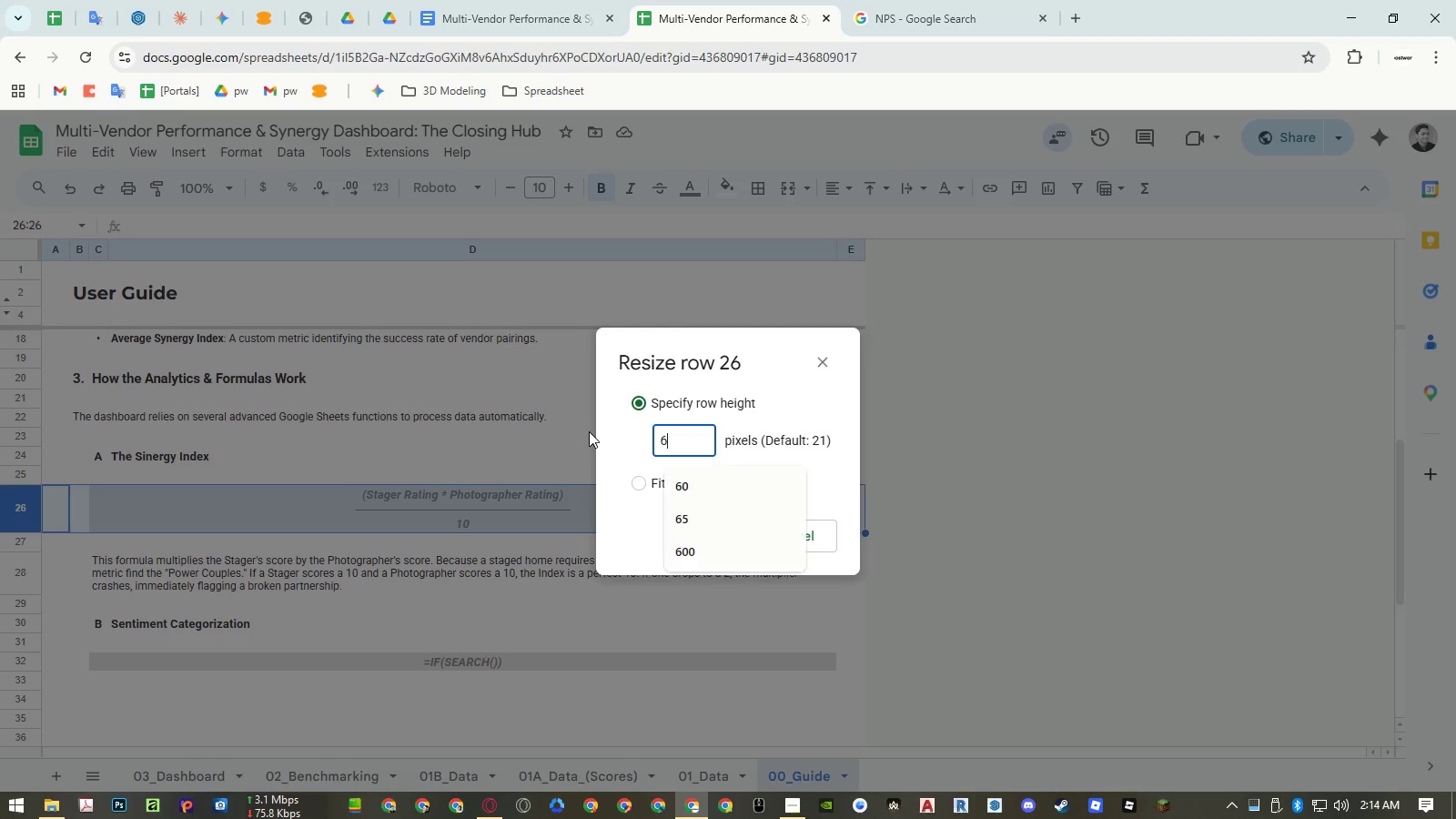 
key(Numpad0)
 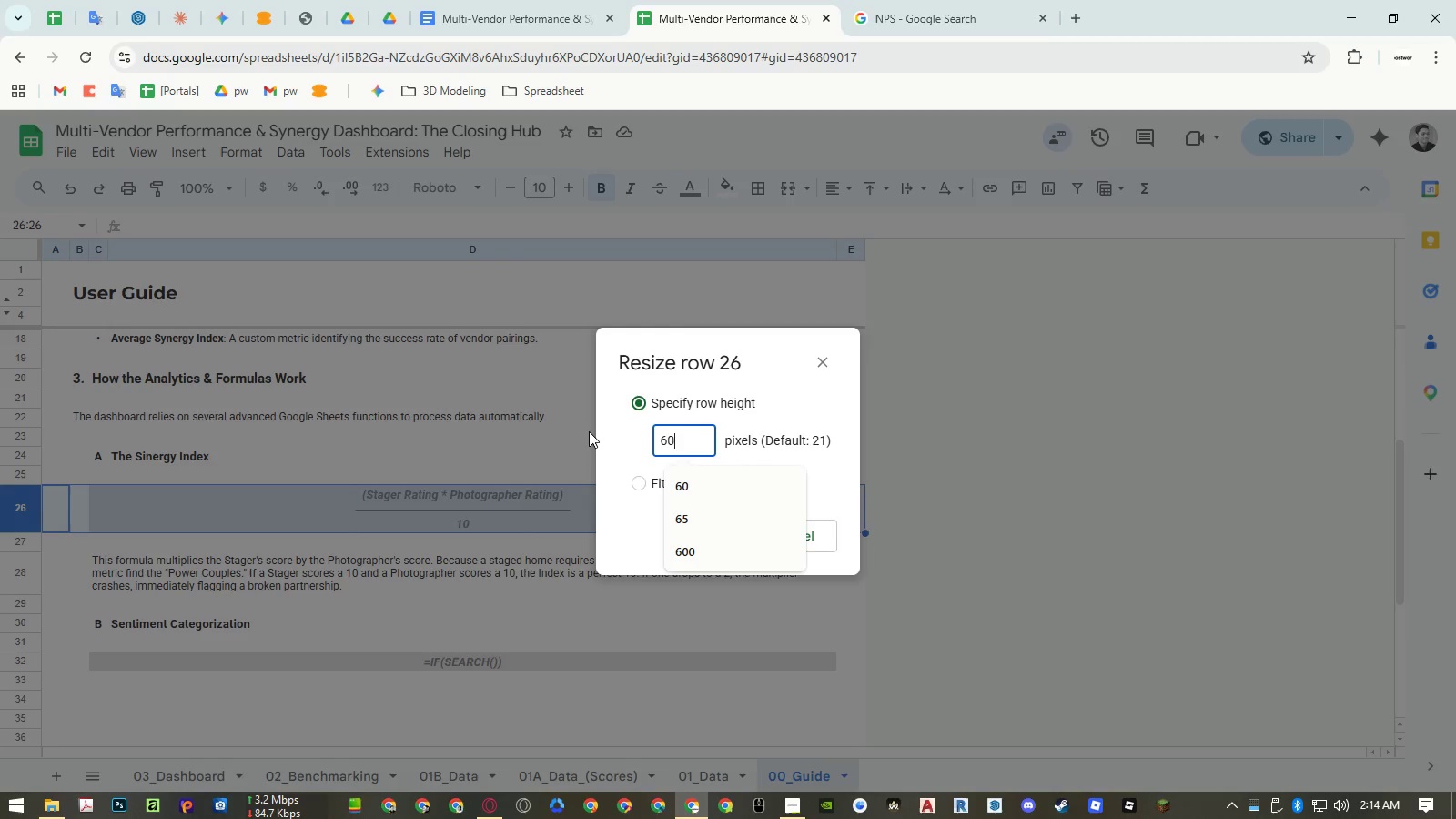 
key(NumpadEnter)
 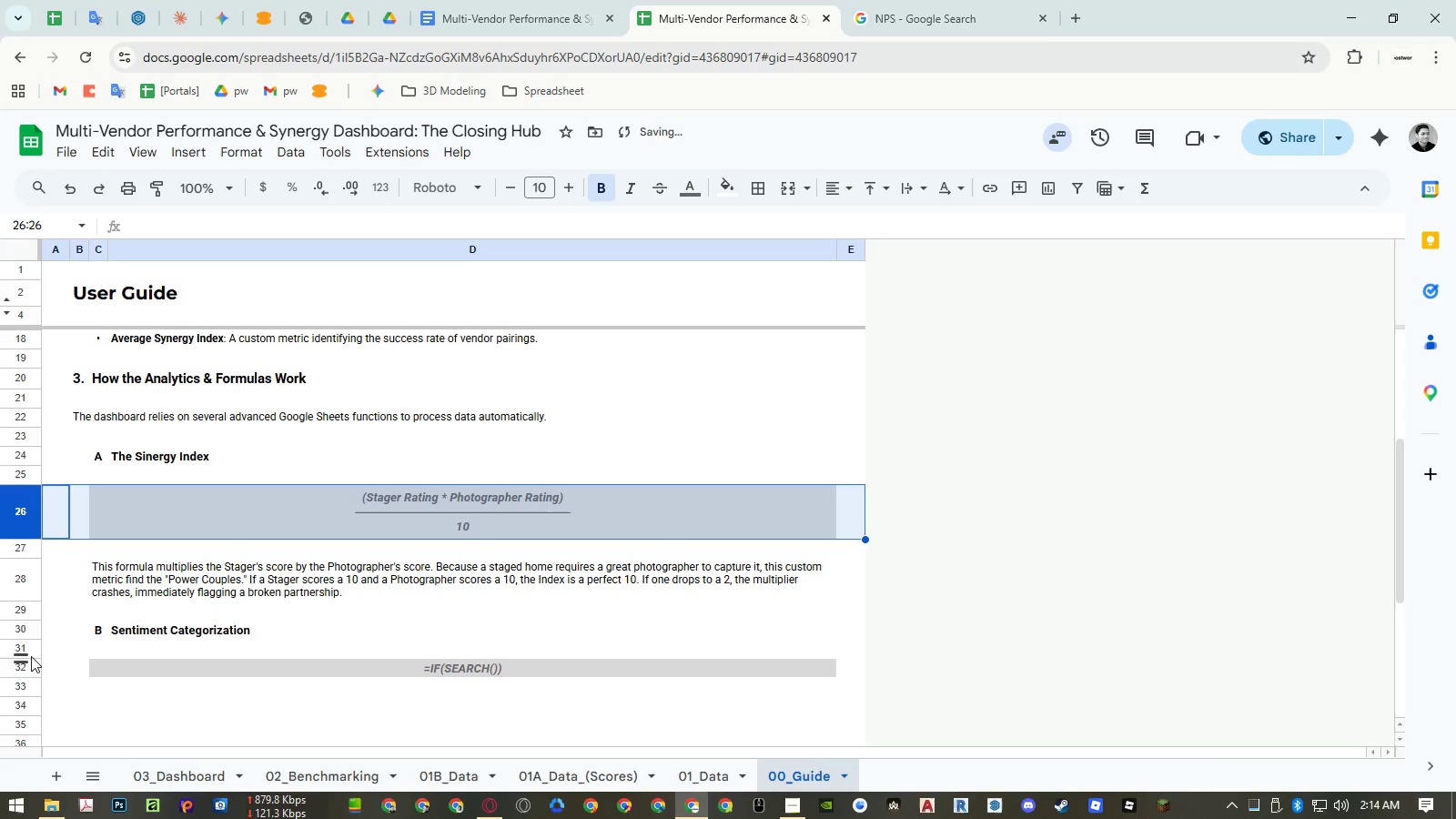 
right_click([28, 665])
 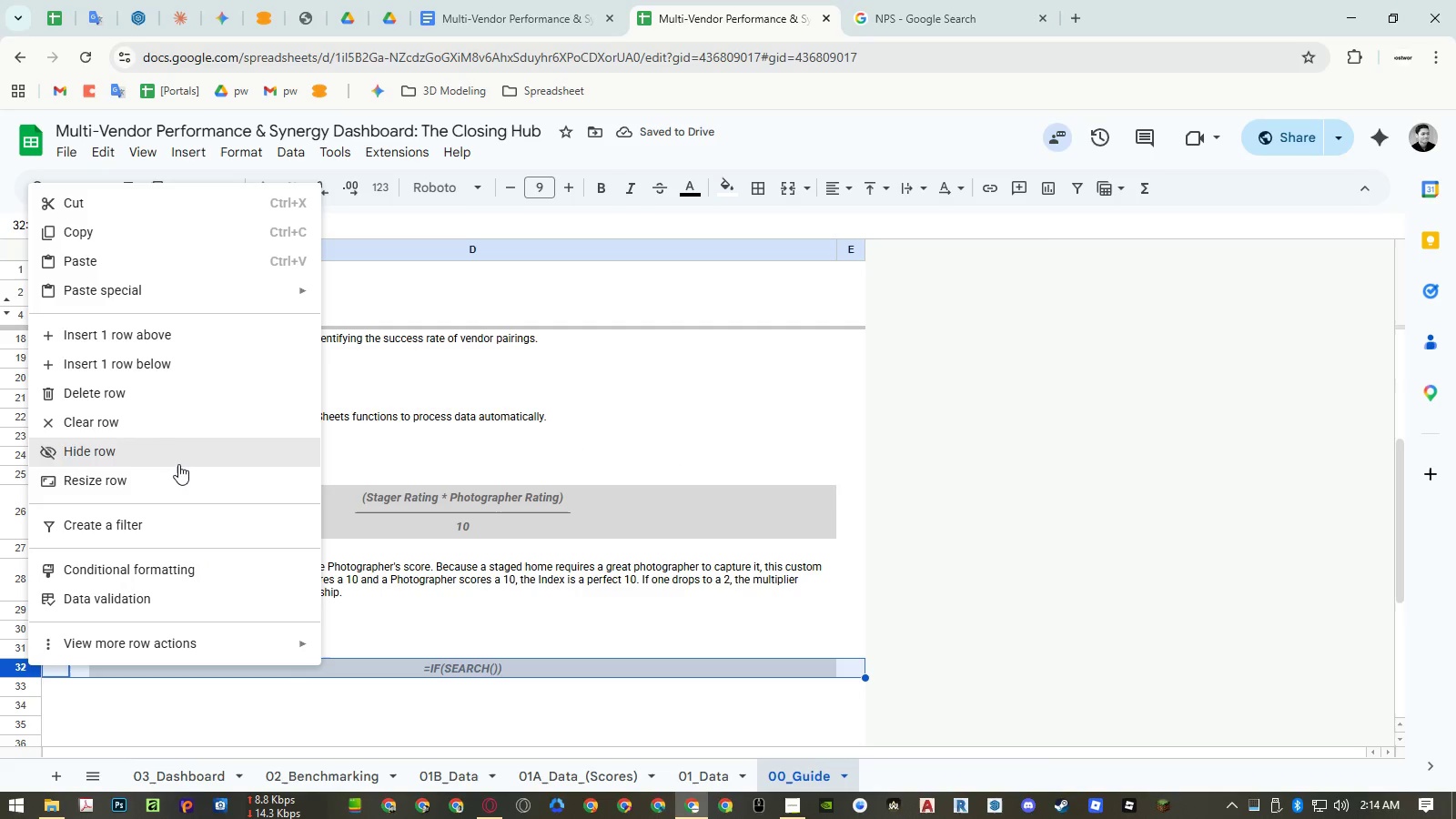 
left_click([176, 476])
 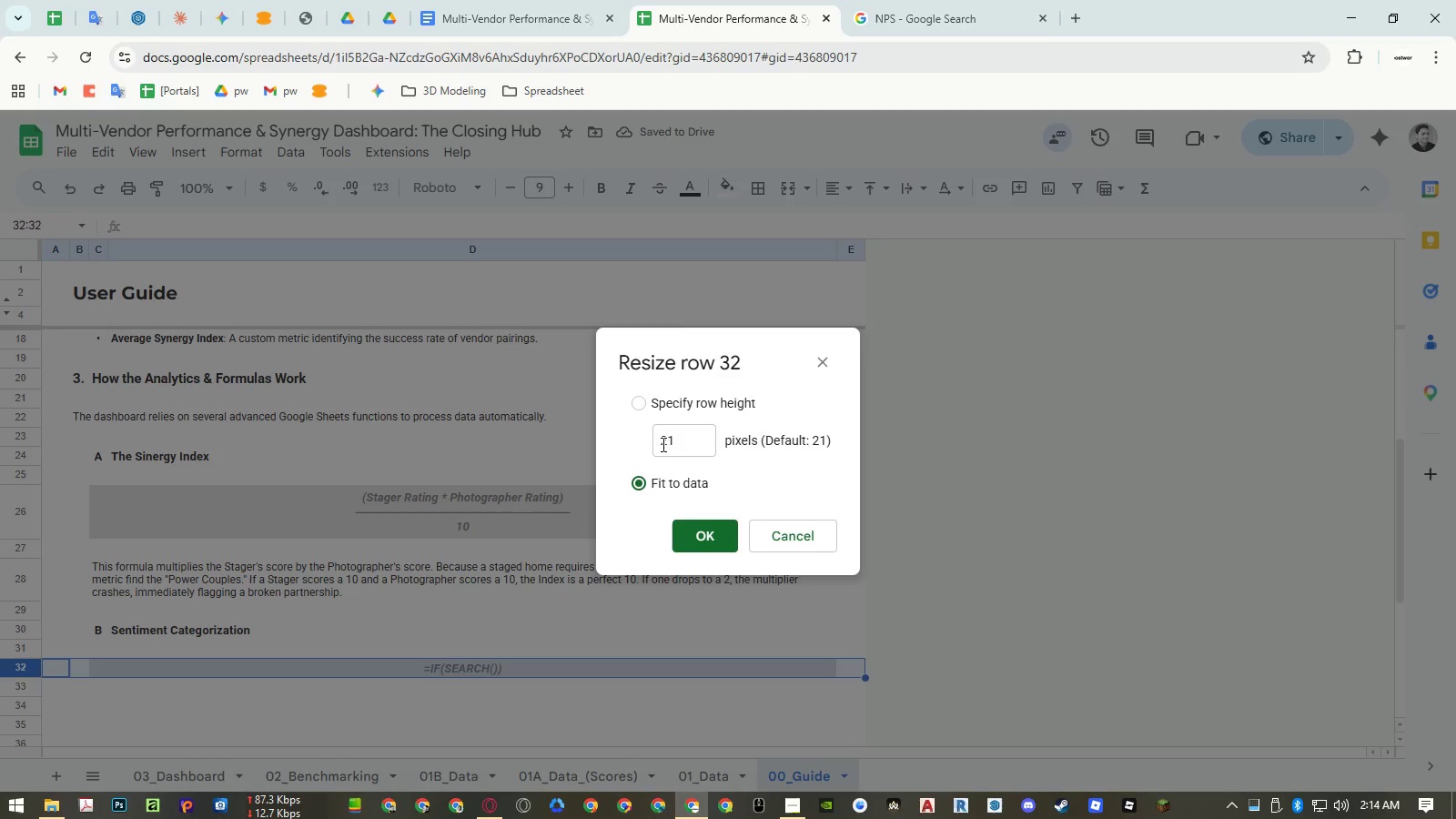 
left_click_drag(start_coordinate=[676, 440], to_coordinate=[622, 440])
 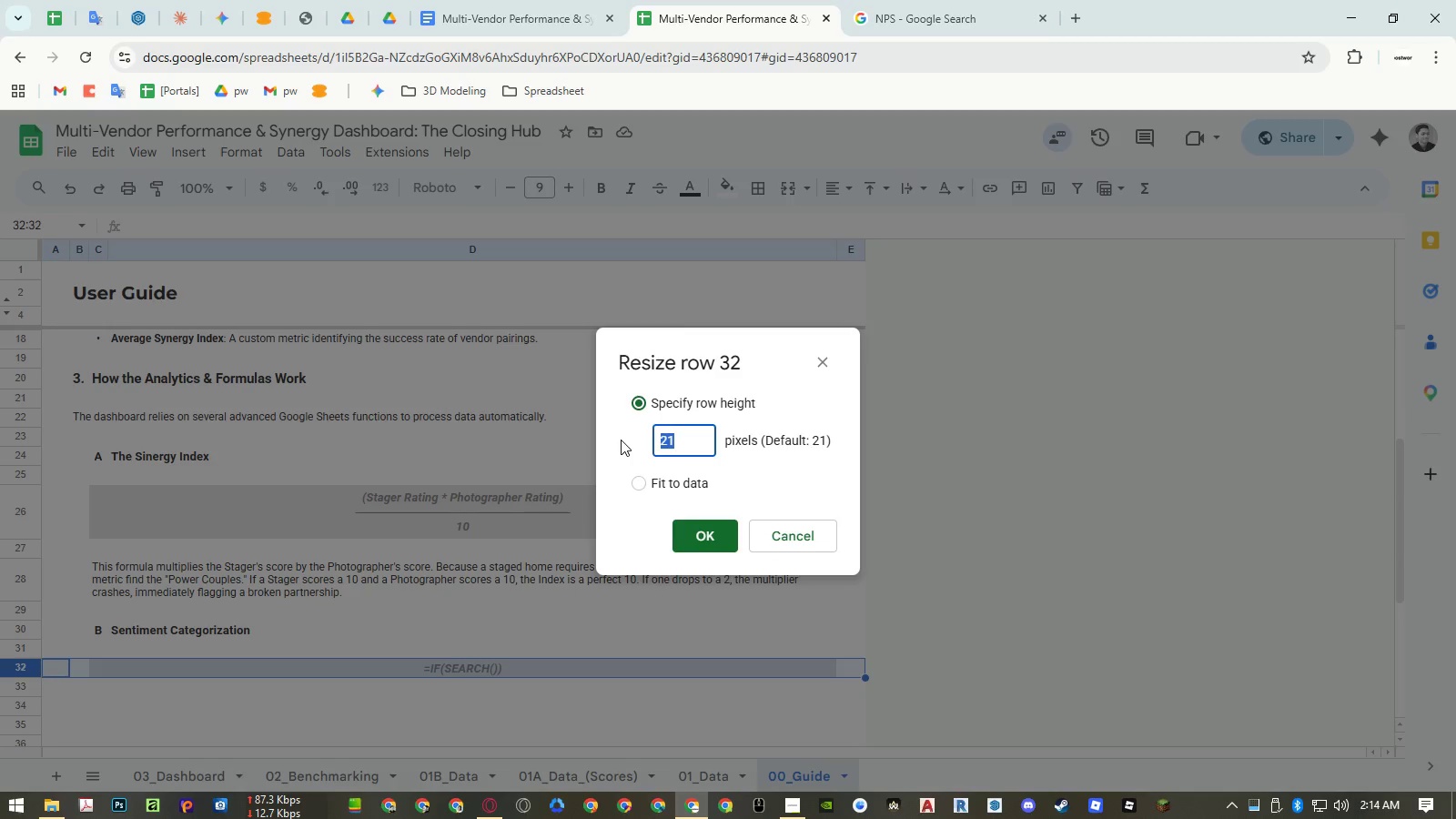 
key(Numpad4)
 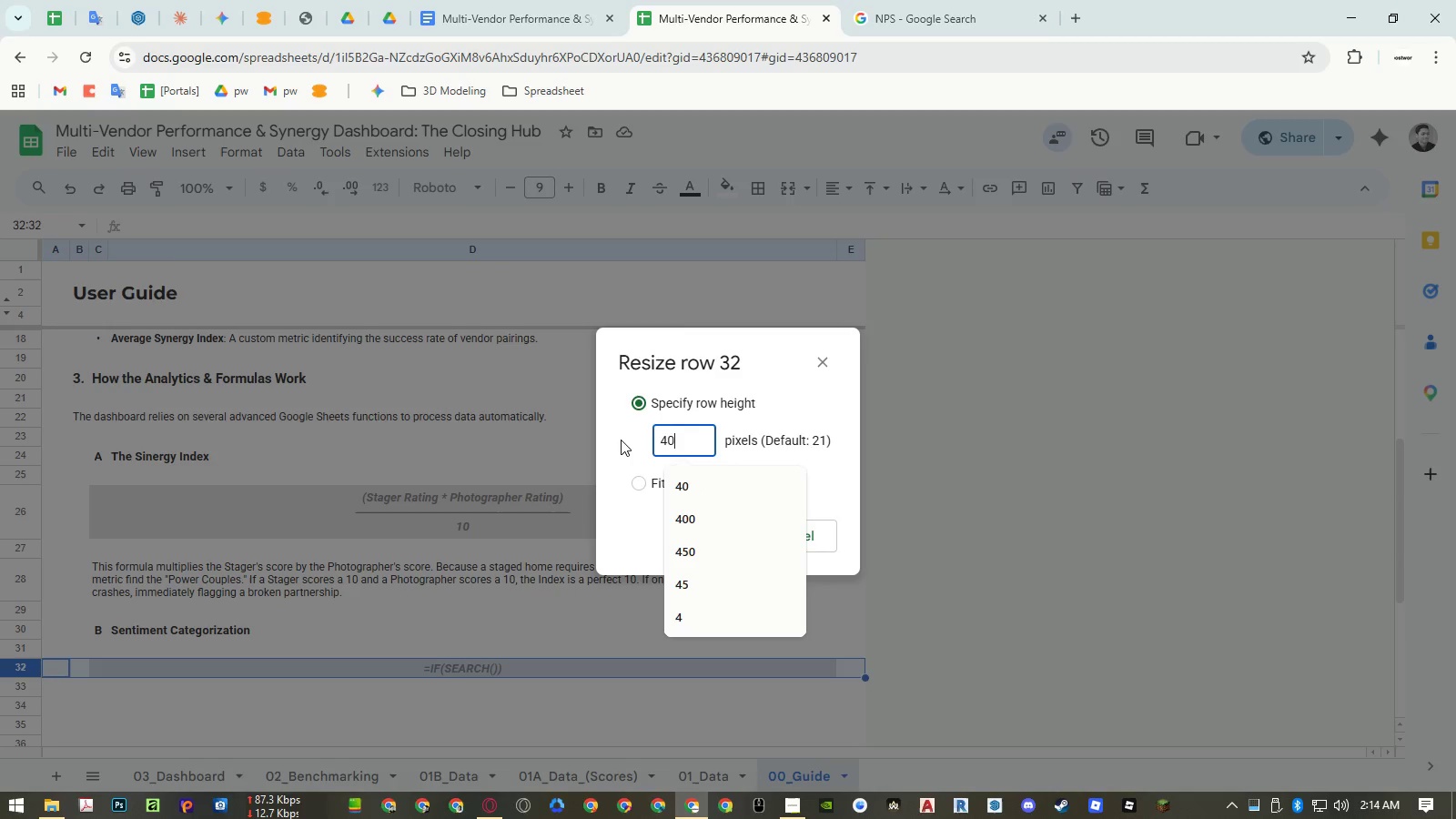 
key(Numpad0)
 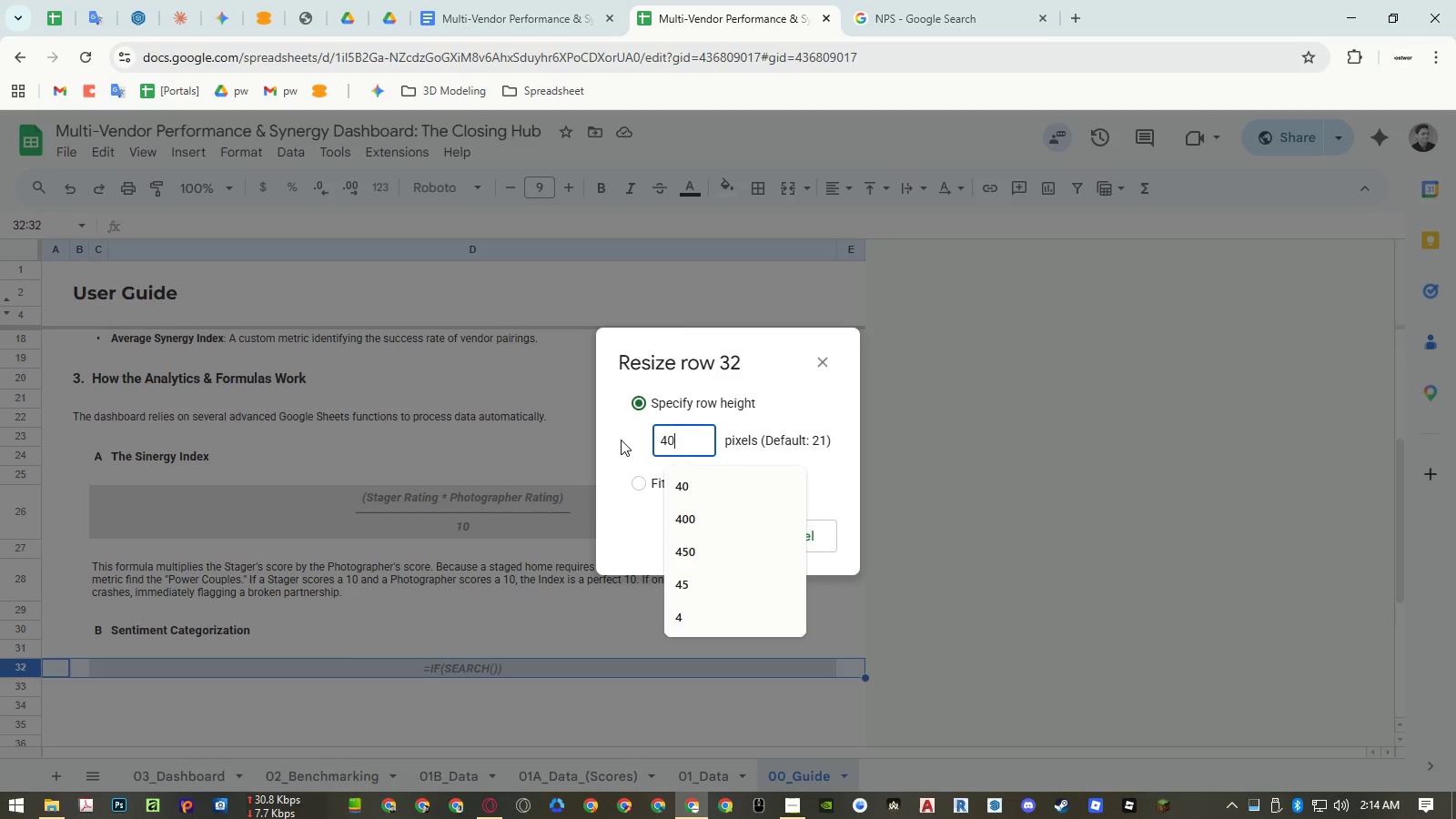 
key(NumpadEnter)
 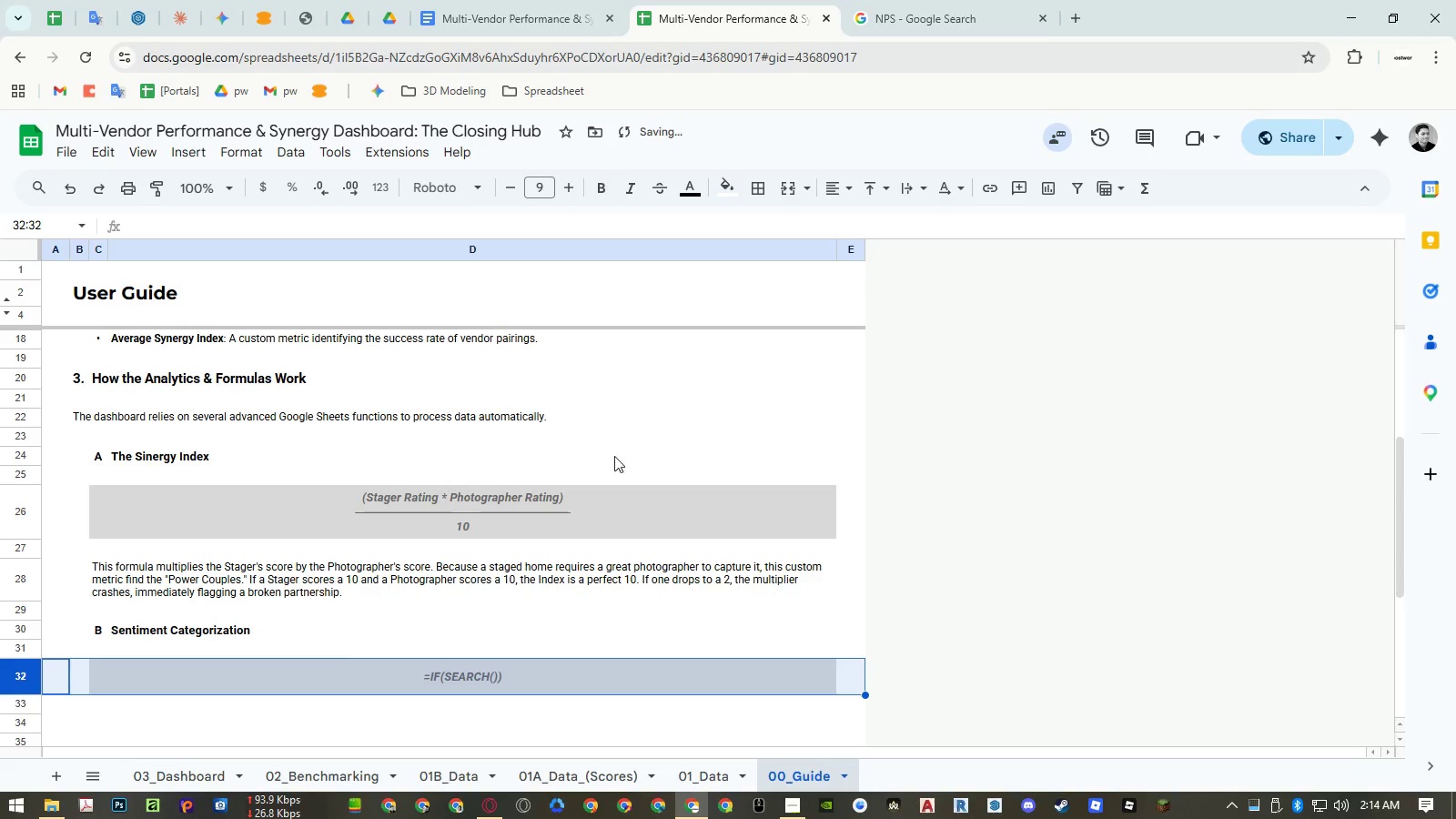 
left_click([570, 608])
 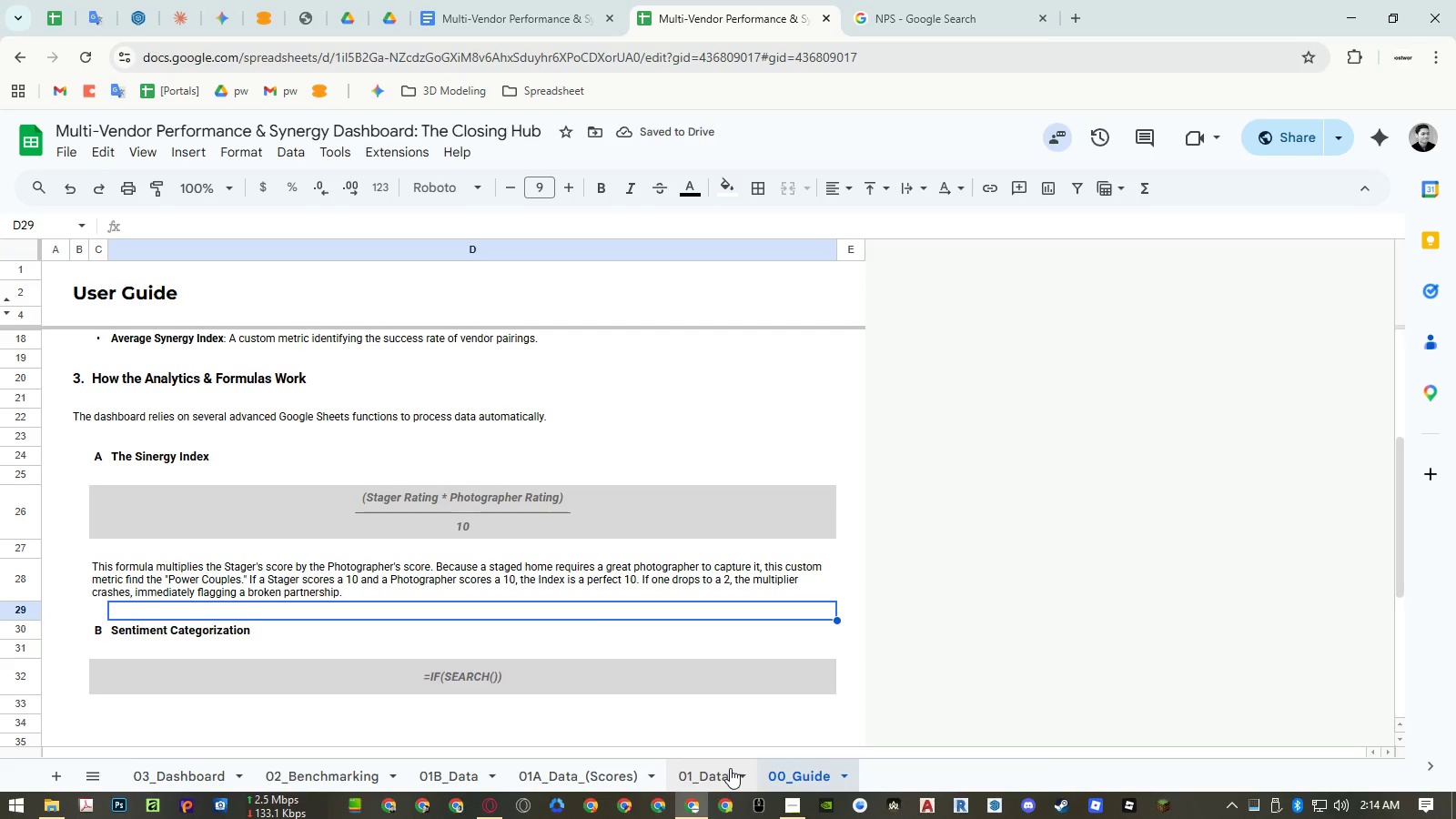 
wait(5.12)
 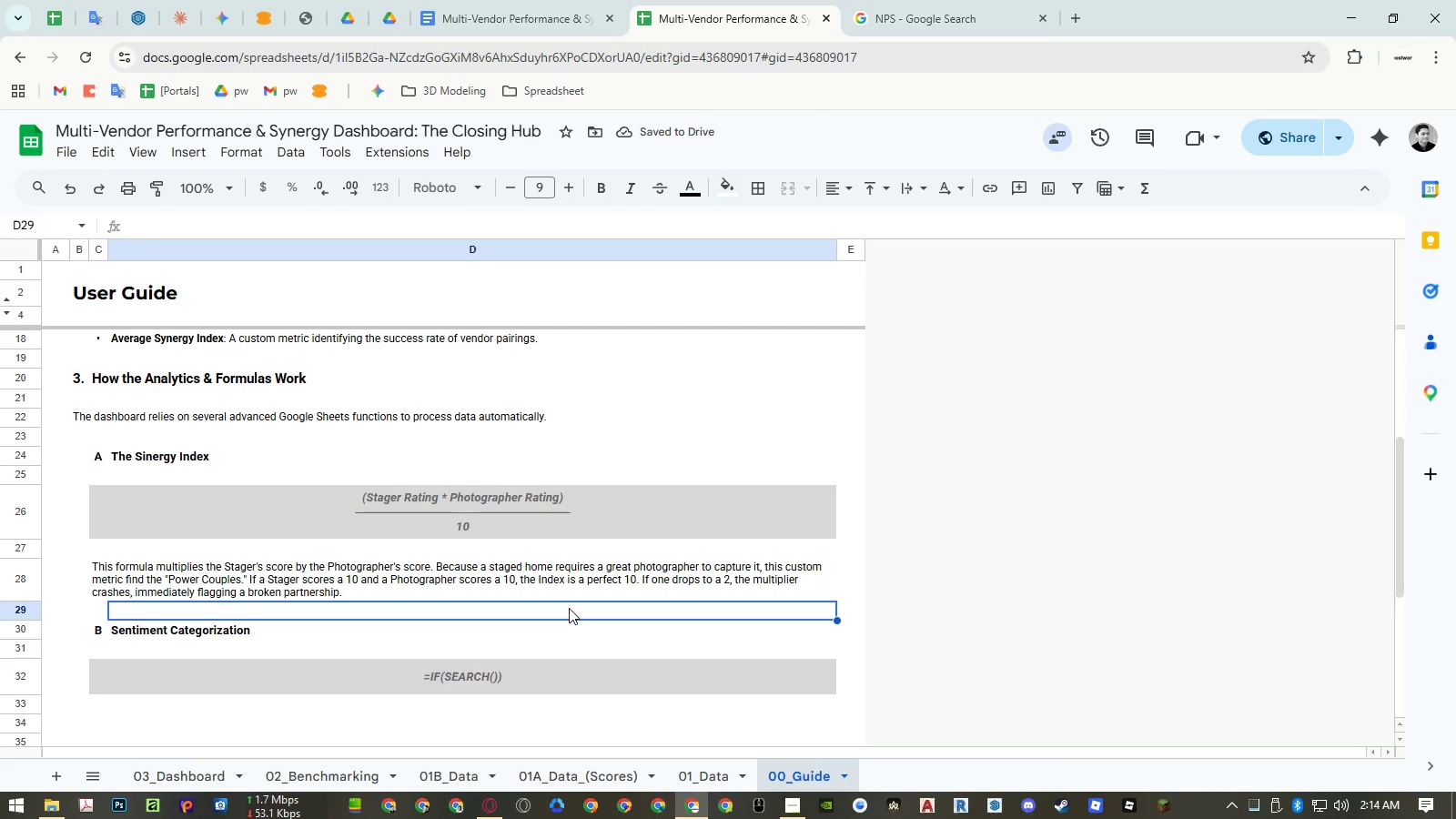 
left_click([730, 767])
 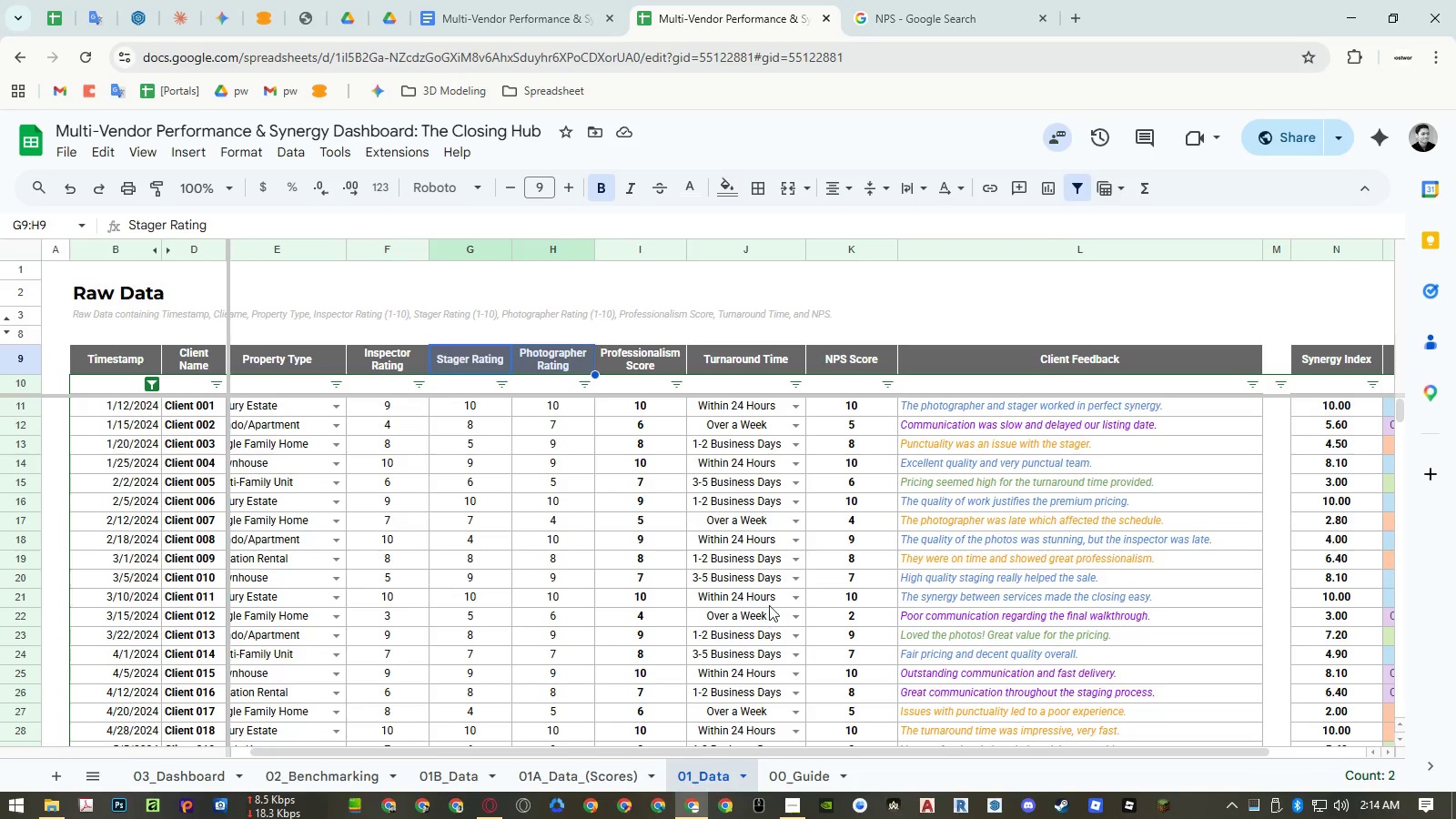 
hold_key(key=ShiftLeft, duration=0.45)
scroll: coordinate [803, 581], scroll_direction: down, amount: 6.0
 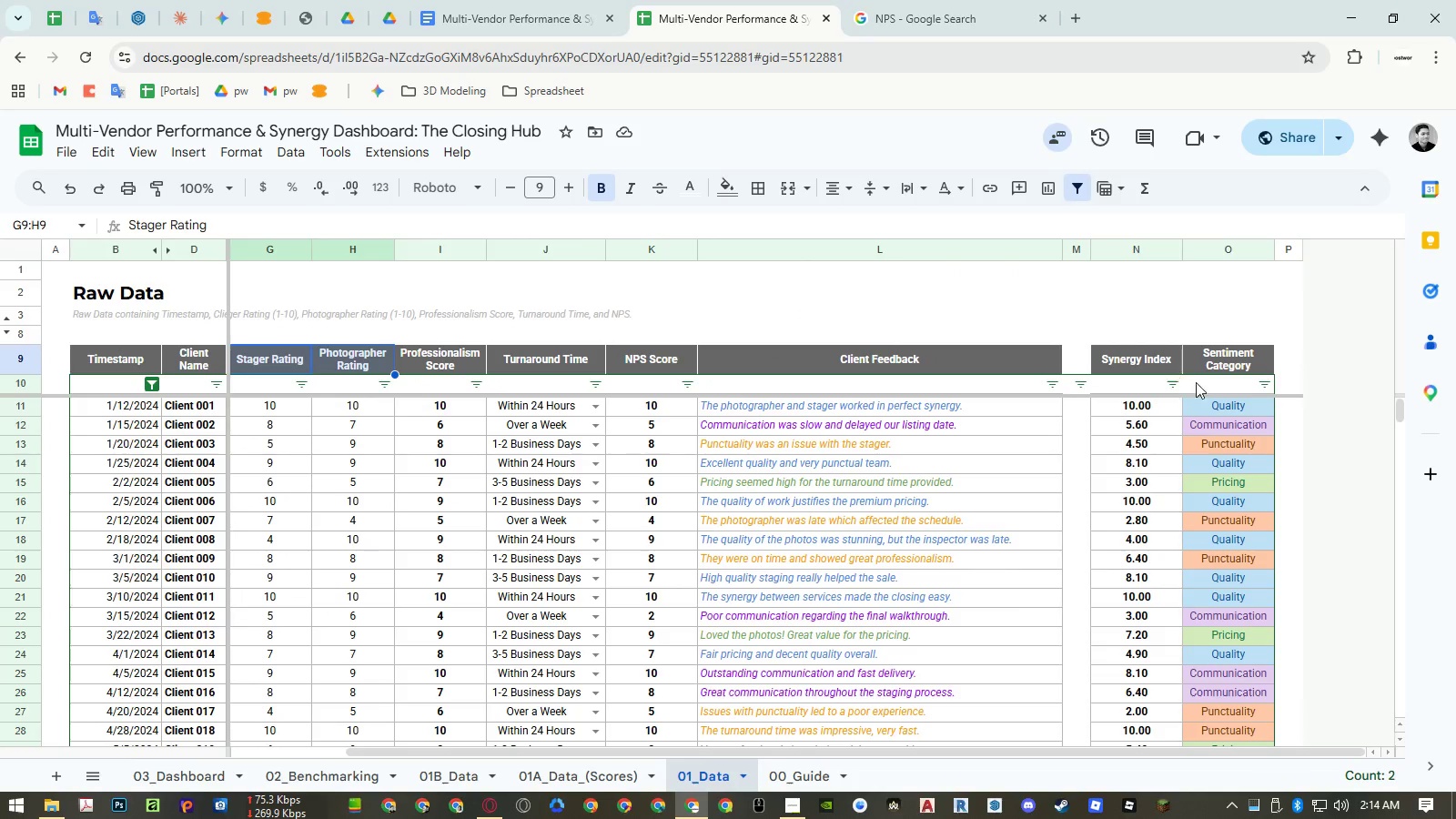 
left_click([1213, 379])
 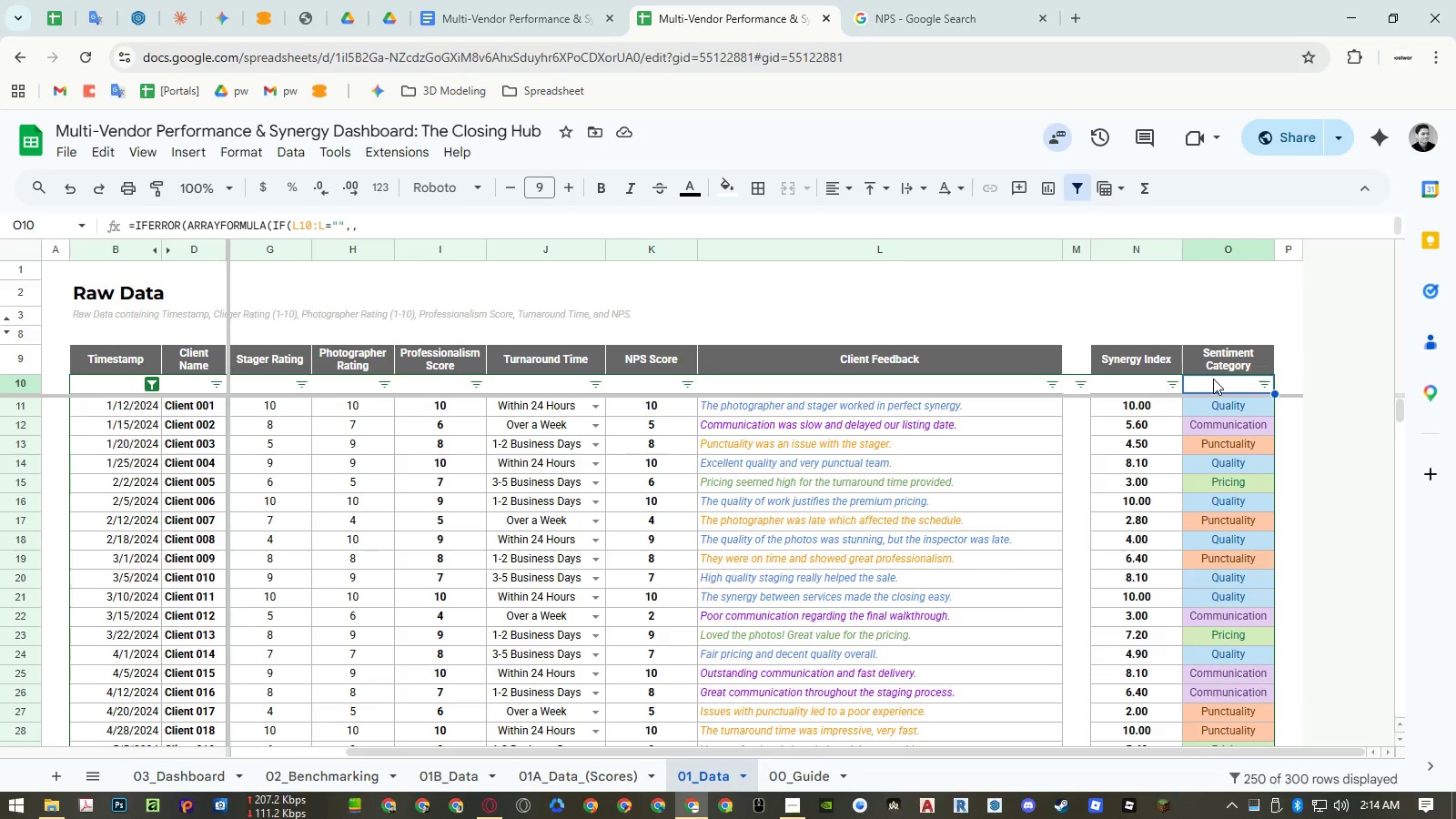 
double_click([1213, 379])
 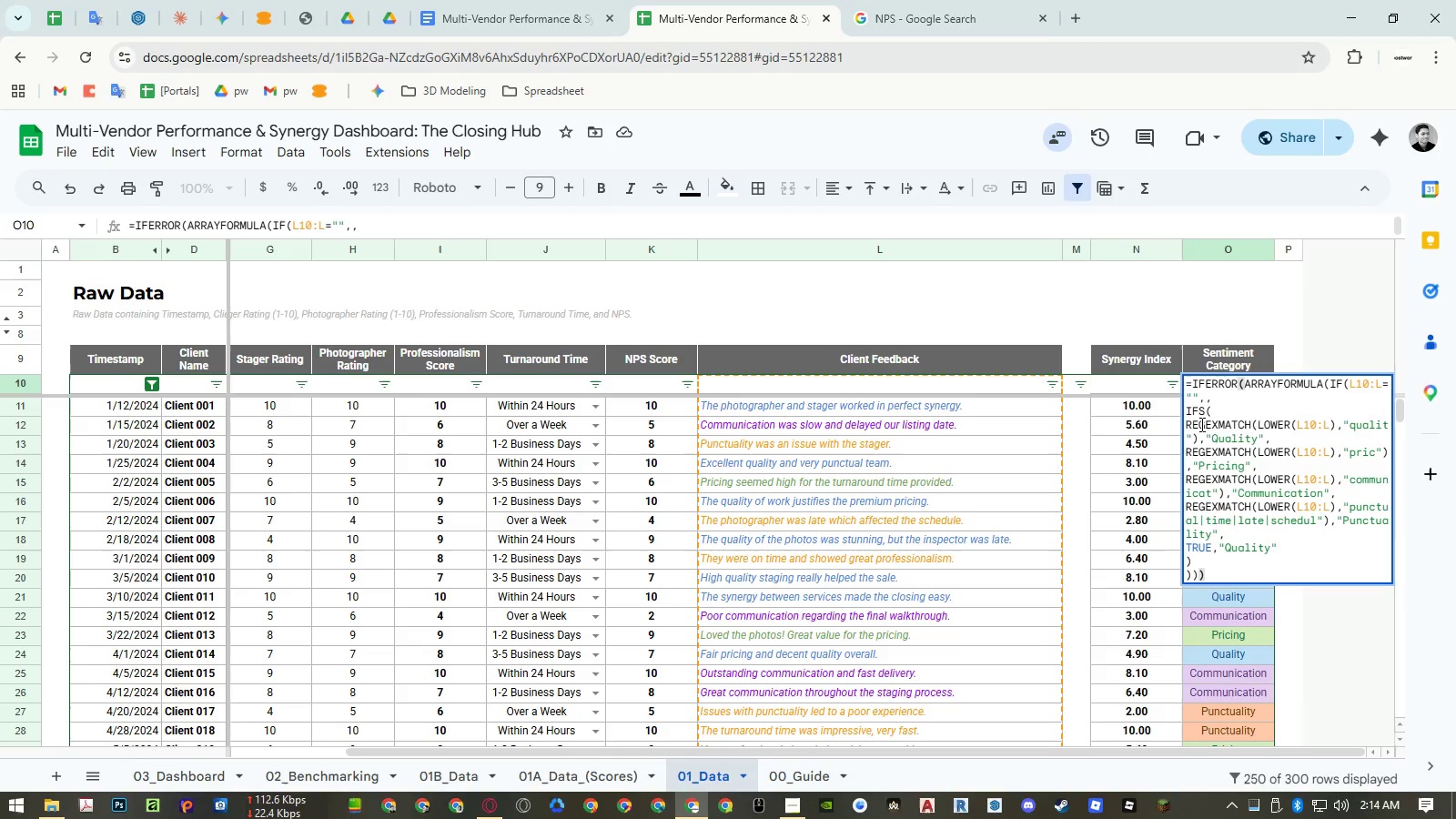 
double_click([1208, 424])
 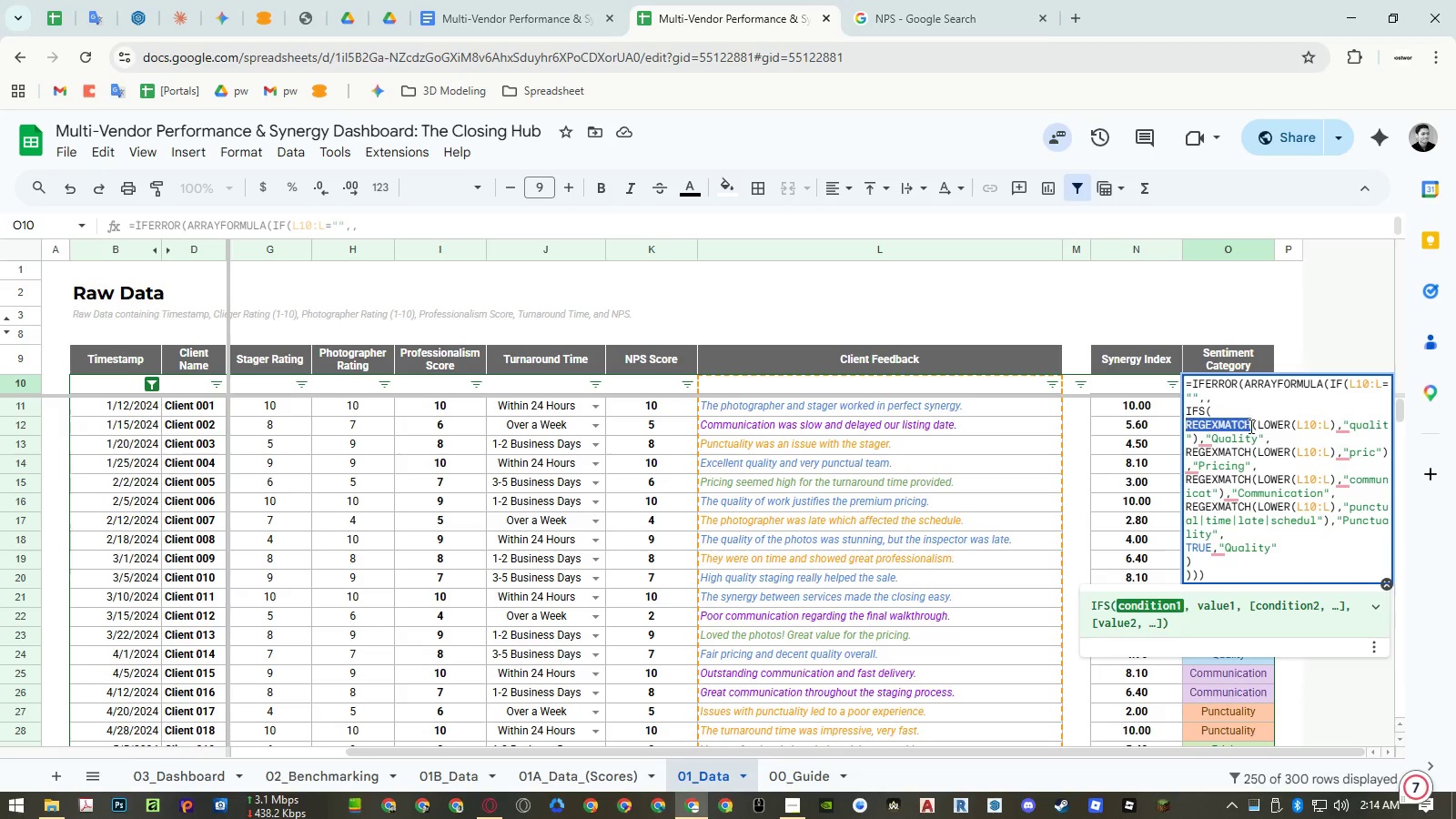 
left_click_drag(start_coordinate=[1257, 427], to_coordinate=[1186, 410])
 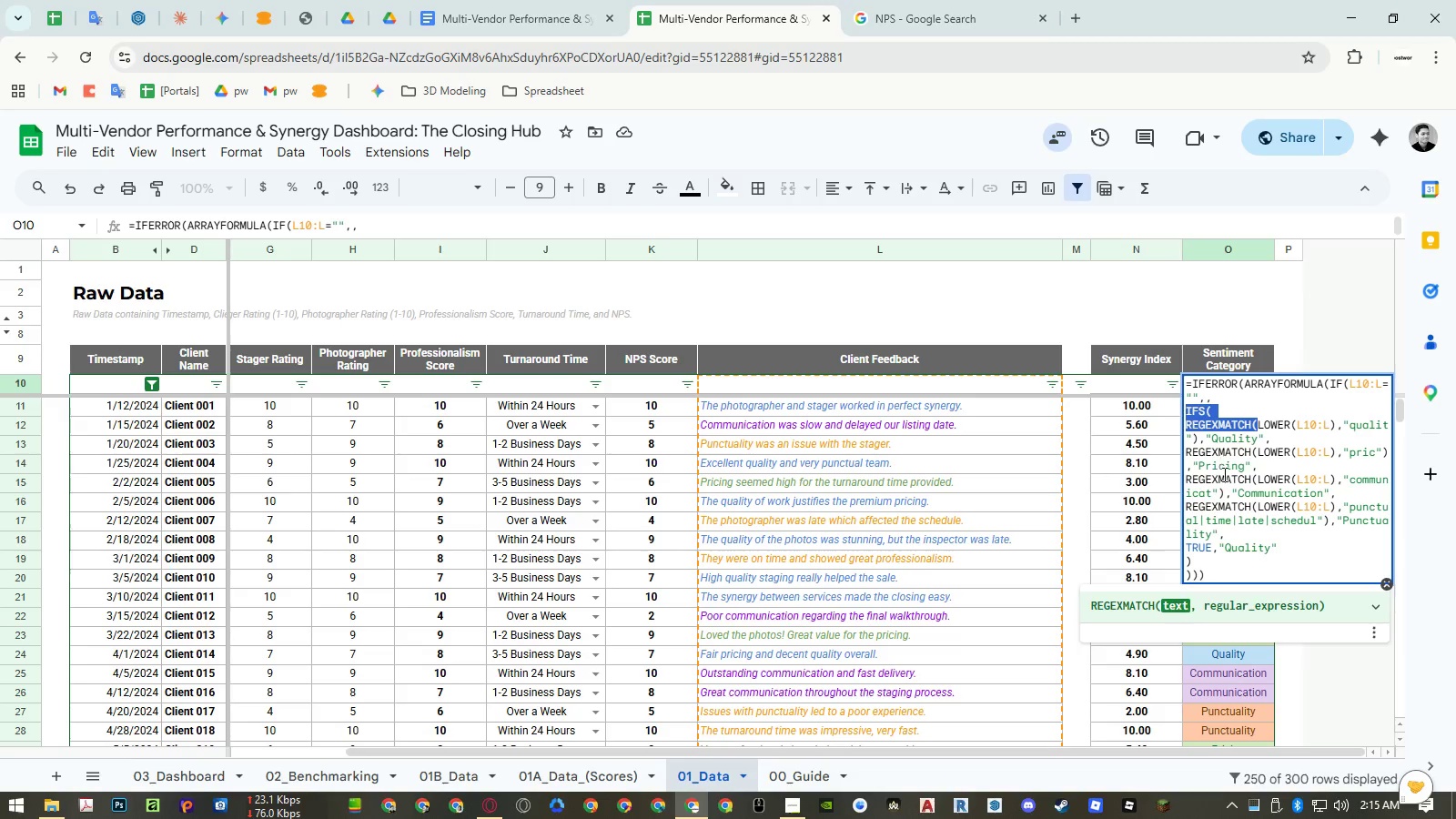 
key(Control+ControlLeft)
 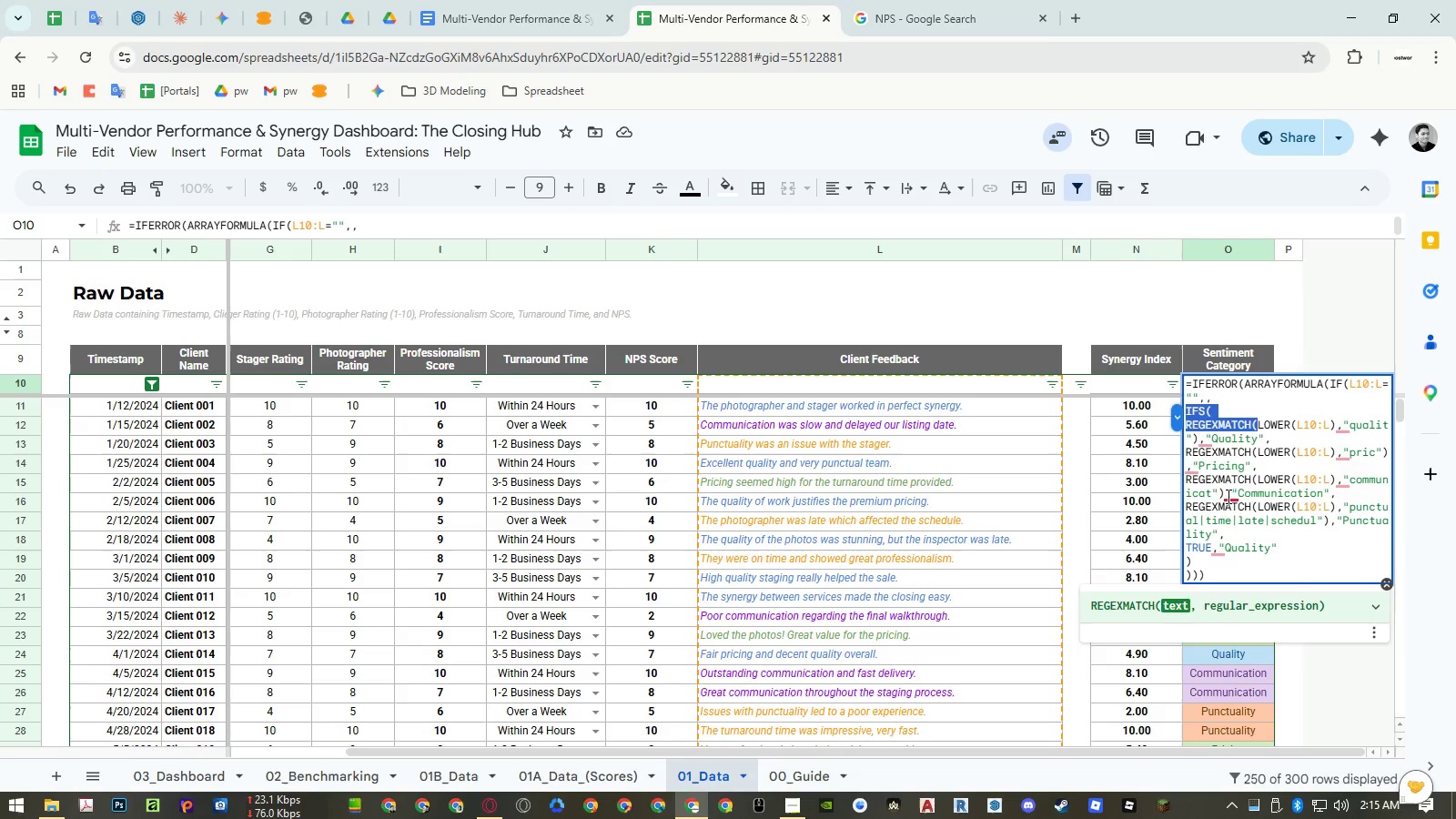 
key(Control+C)
 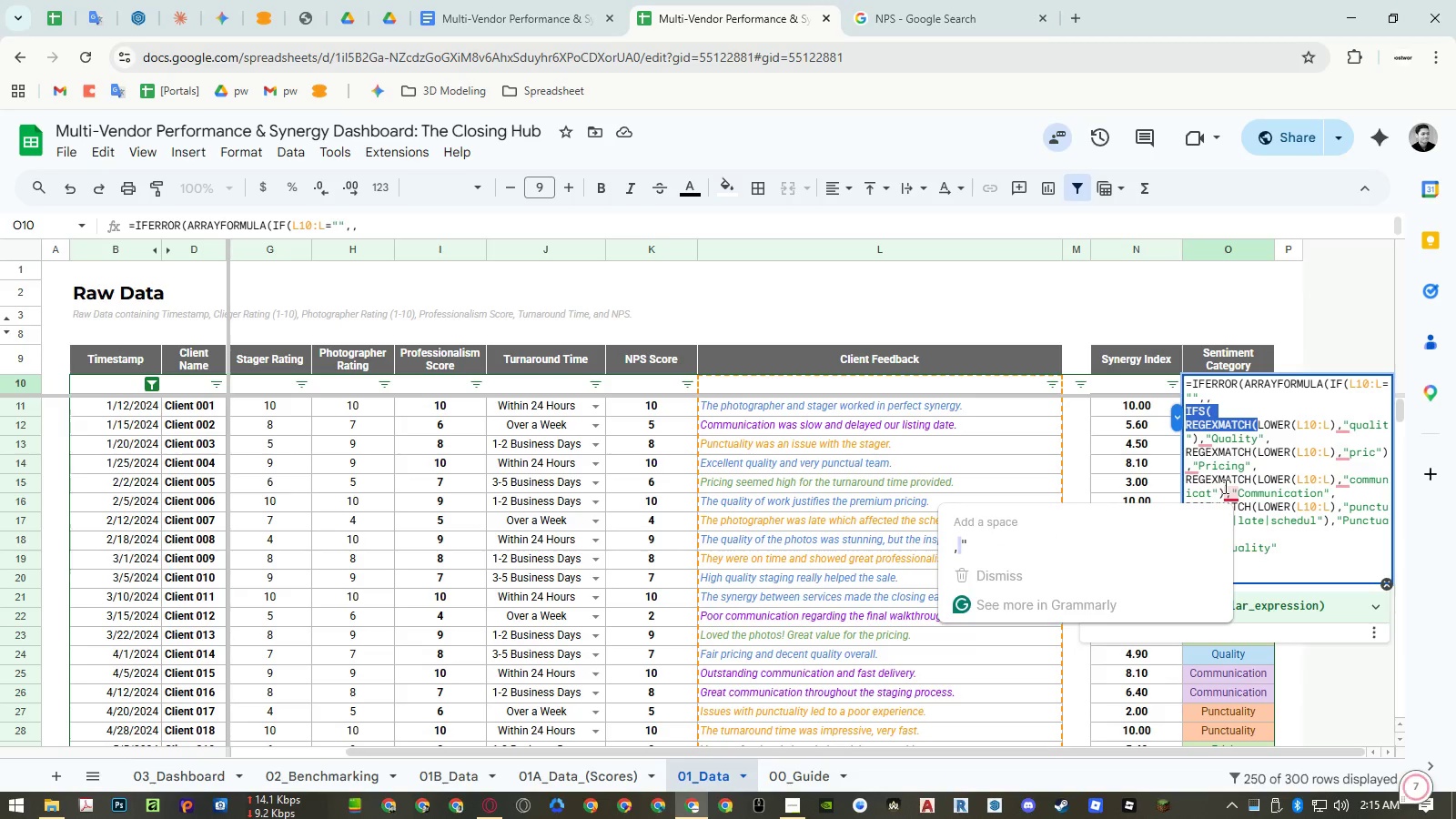 
left_click([1254, 454])
 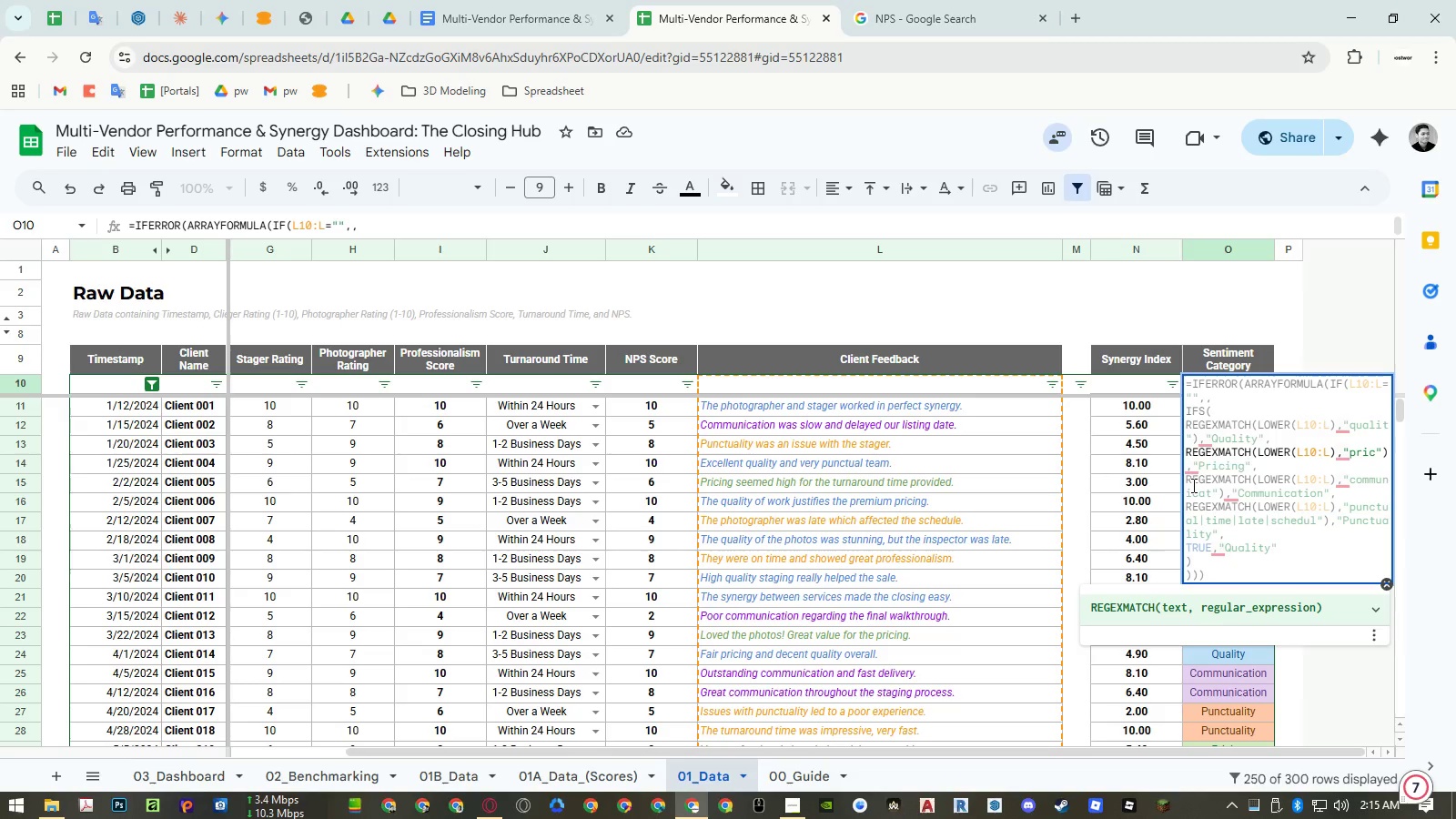 
key(Escape)
 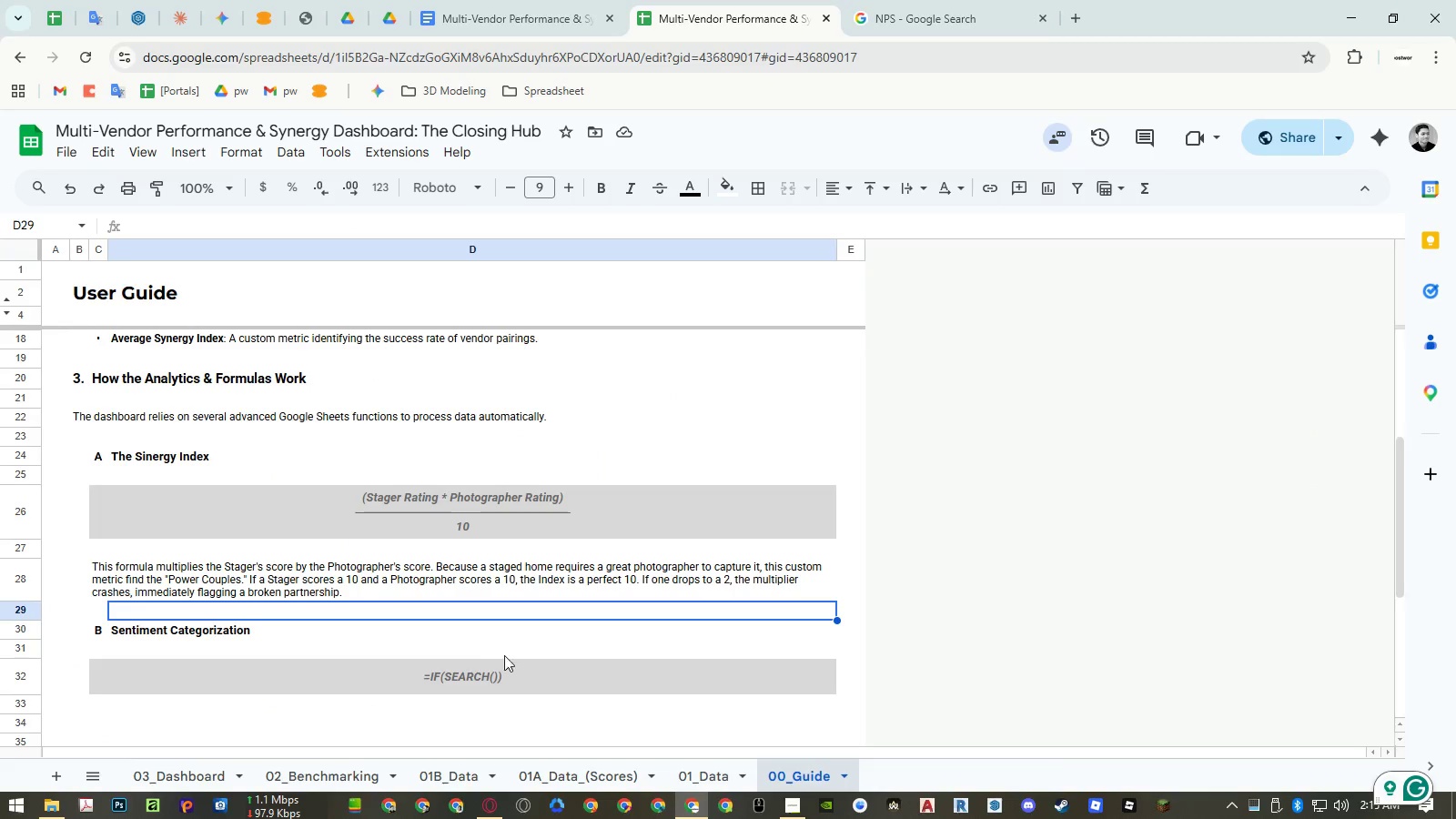 
double_click([424, 675])
 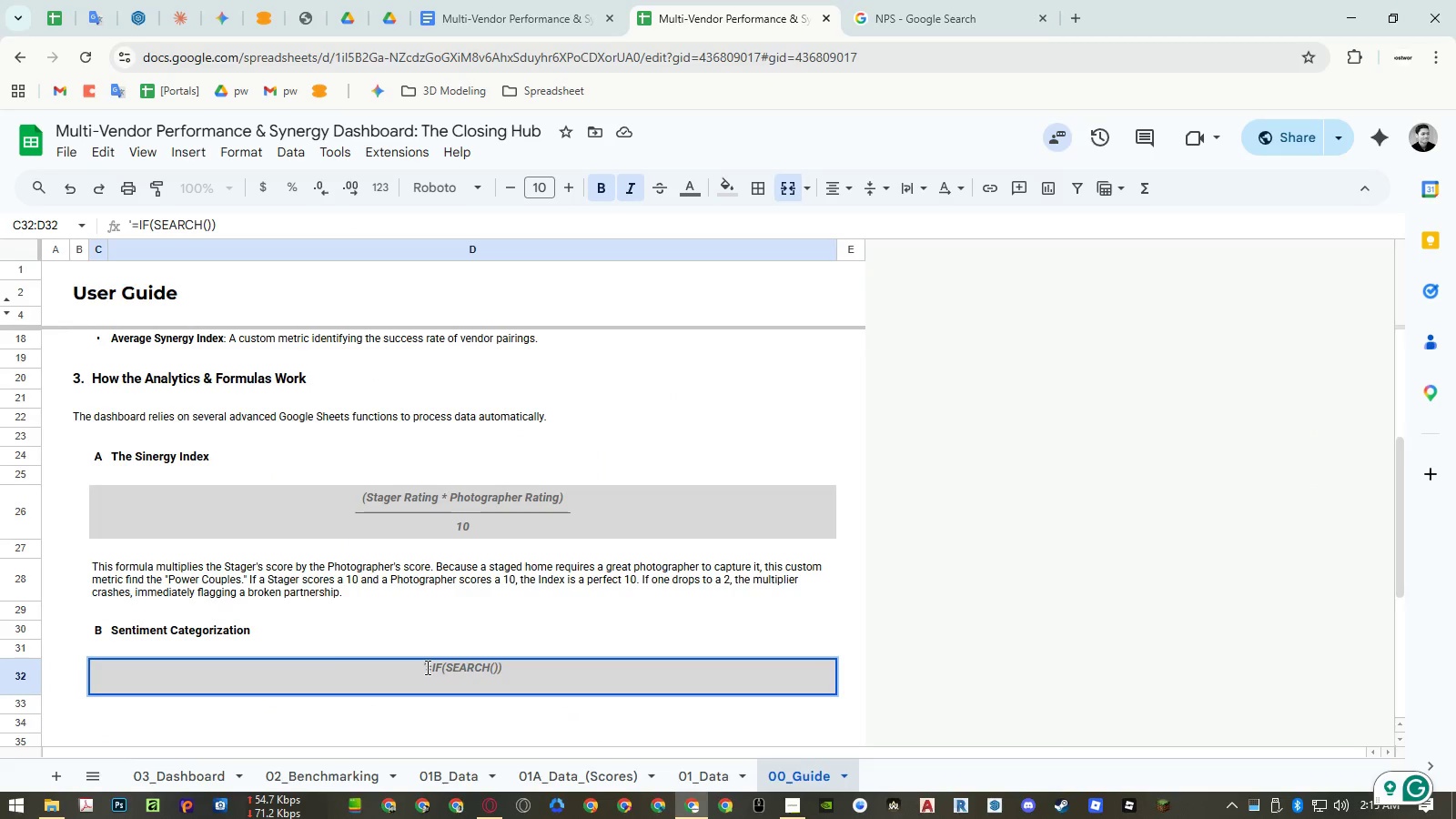 
left_click_drag(start_coordinate=[430, 667], to_coordinate=[573, 672])
 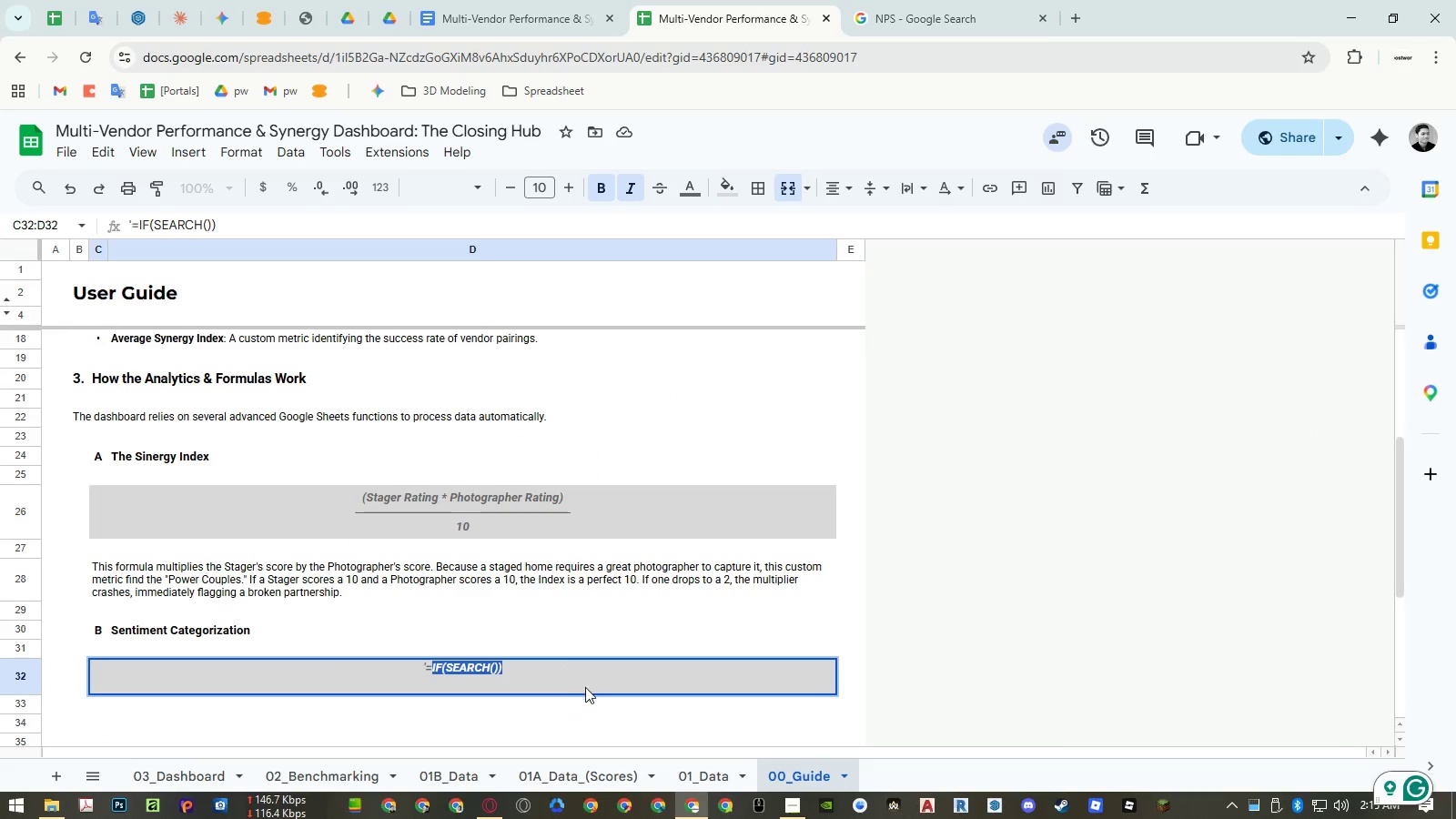 
key(Control+ControlLeft)
 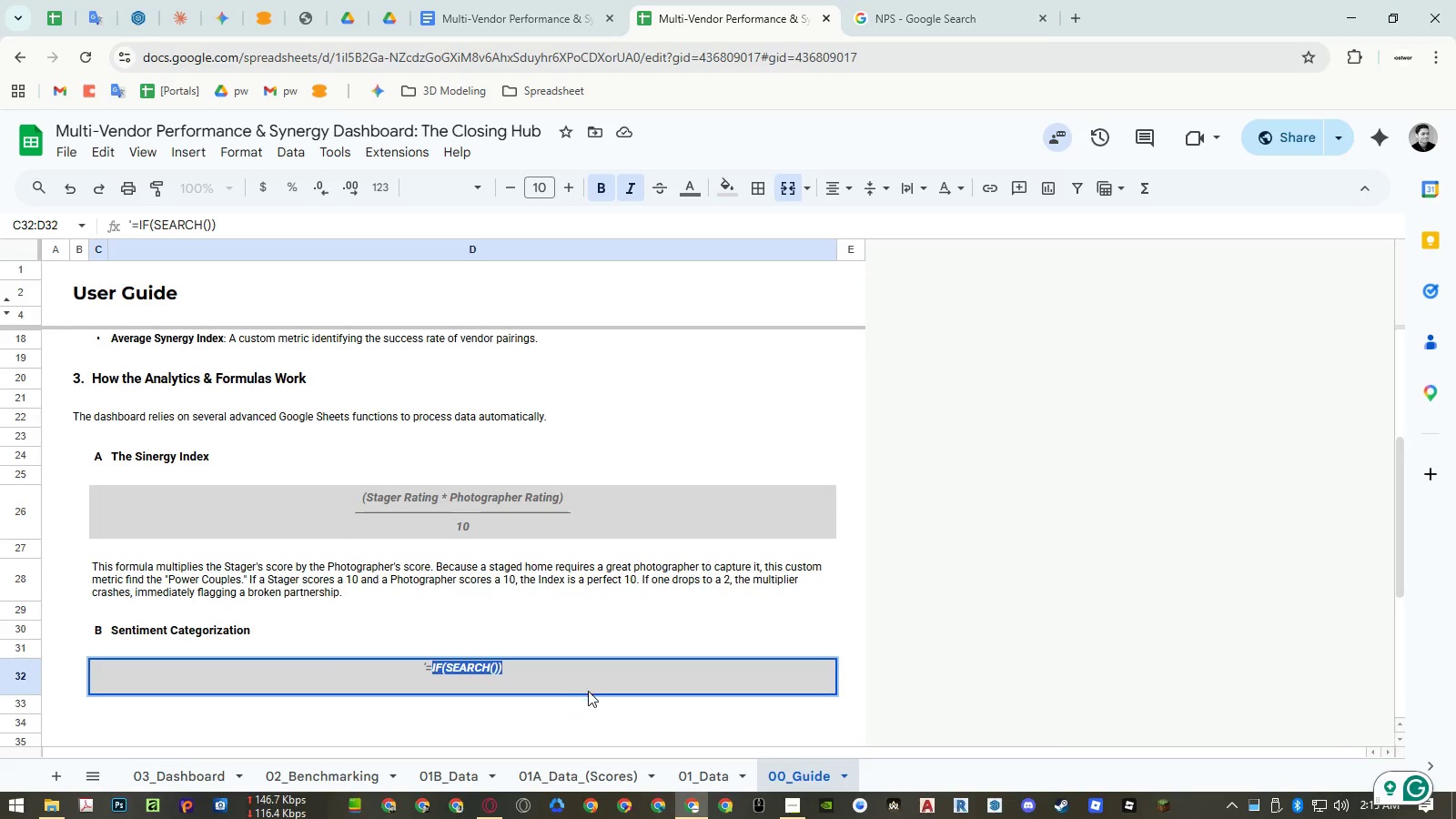 
key(Control+Shift+ShiftLeft)
 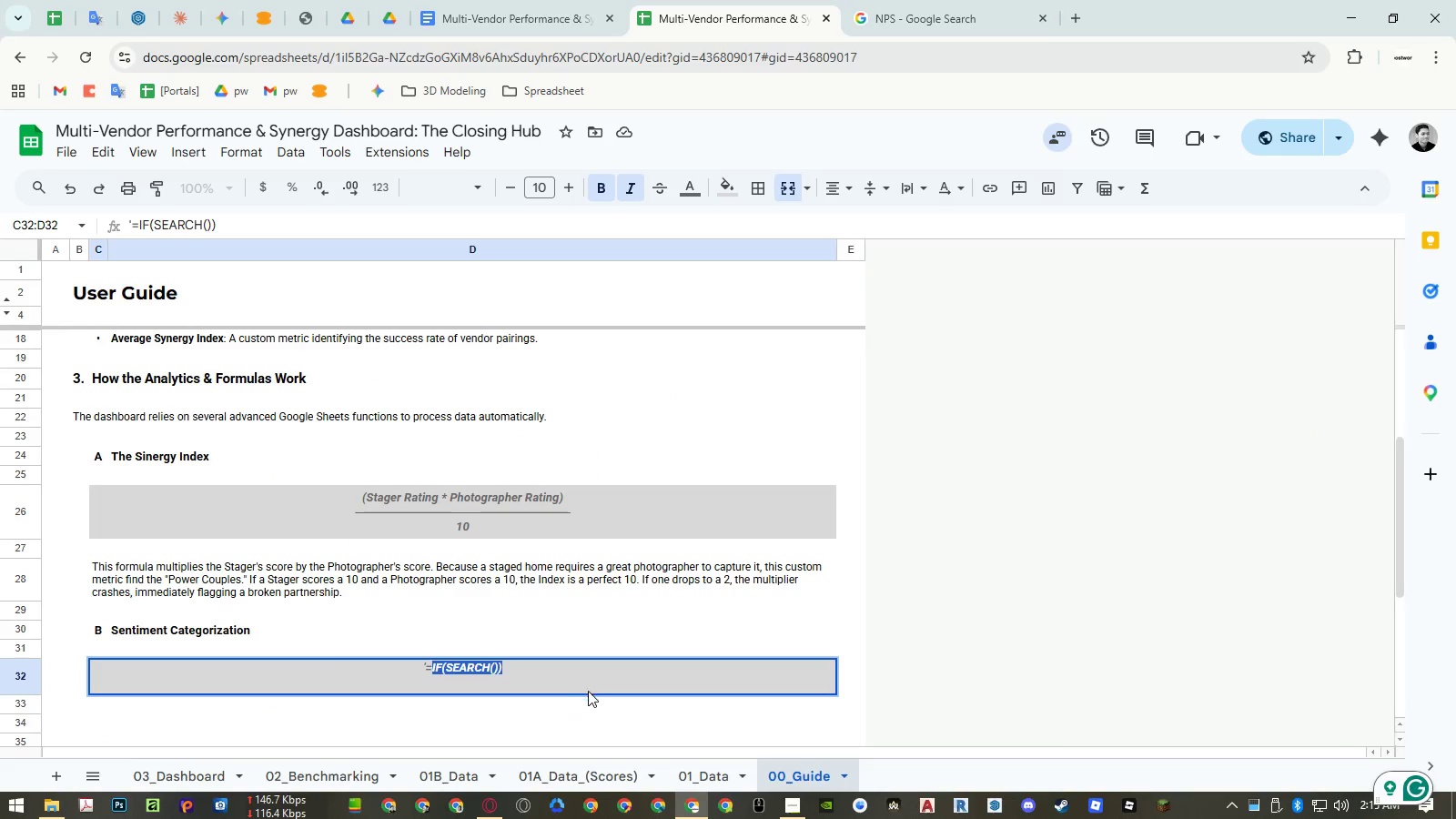 
key(Control+Shift+V)
 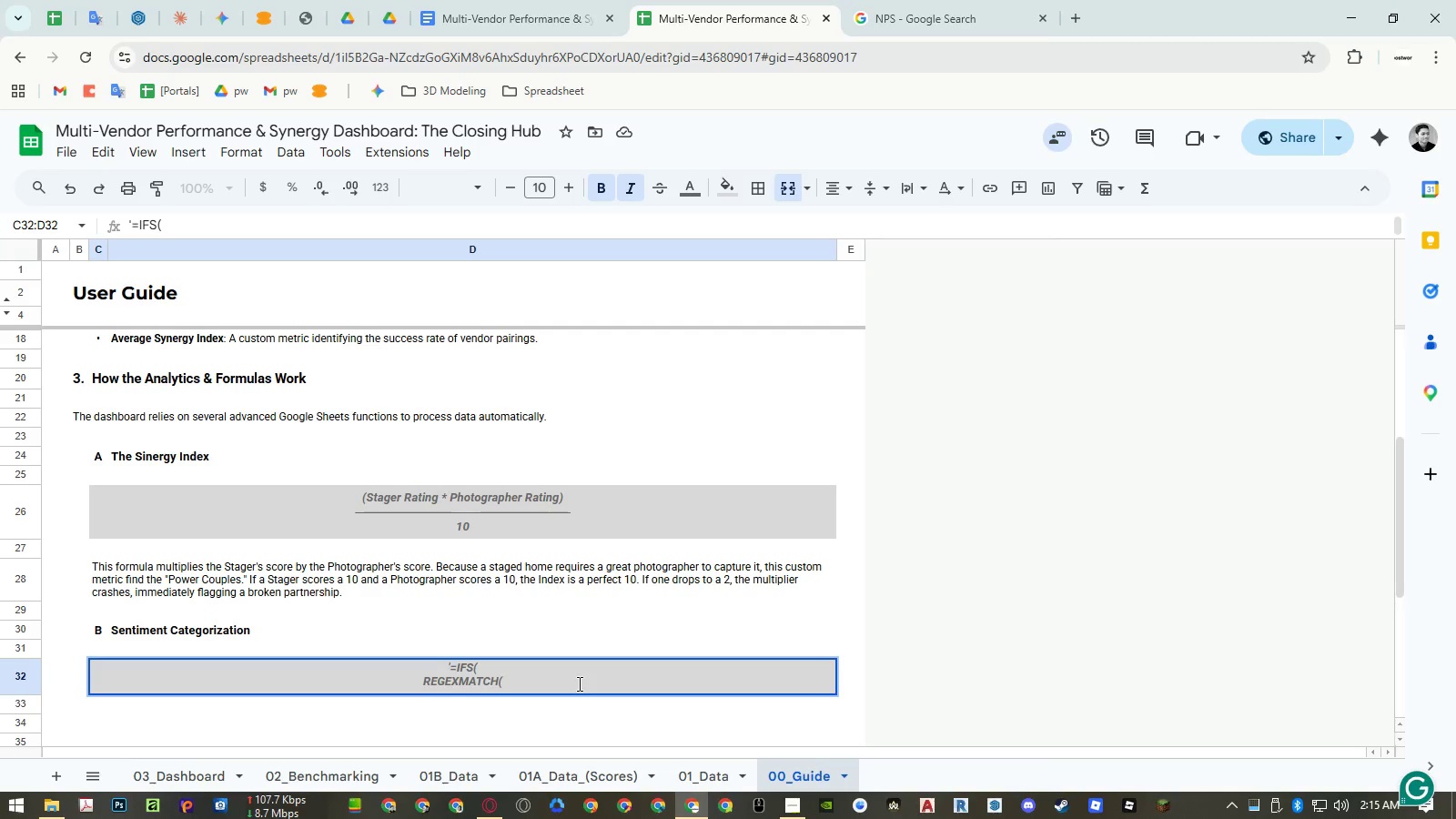 
hold_key(key=ControlLeft, duration=1.02)
 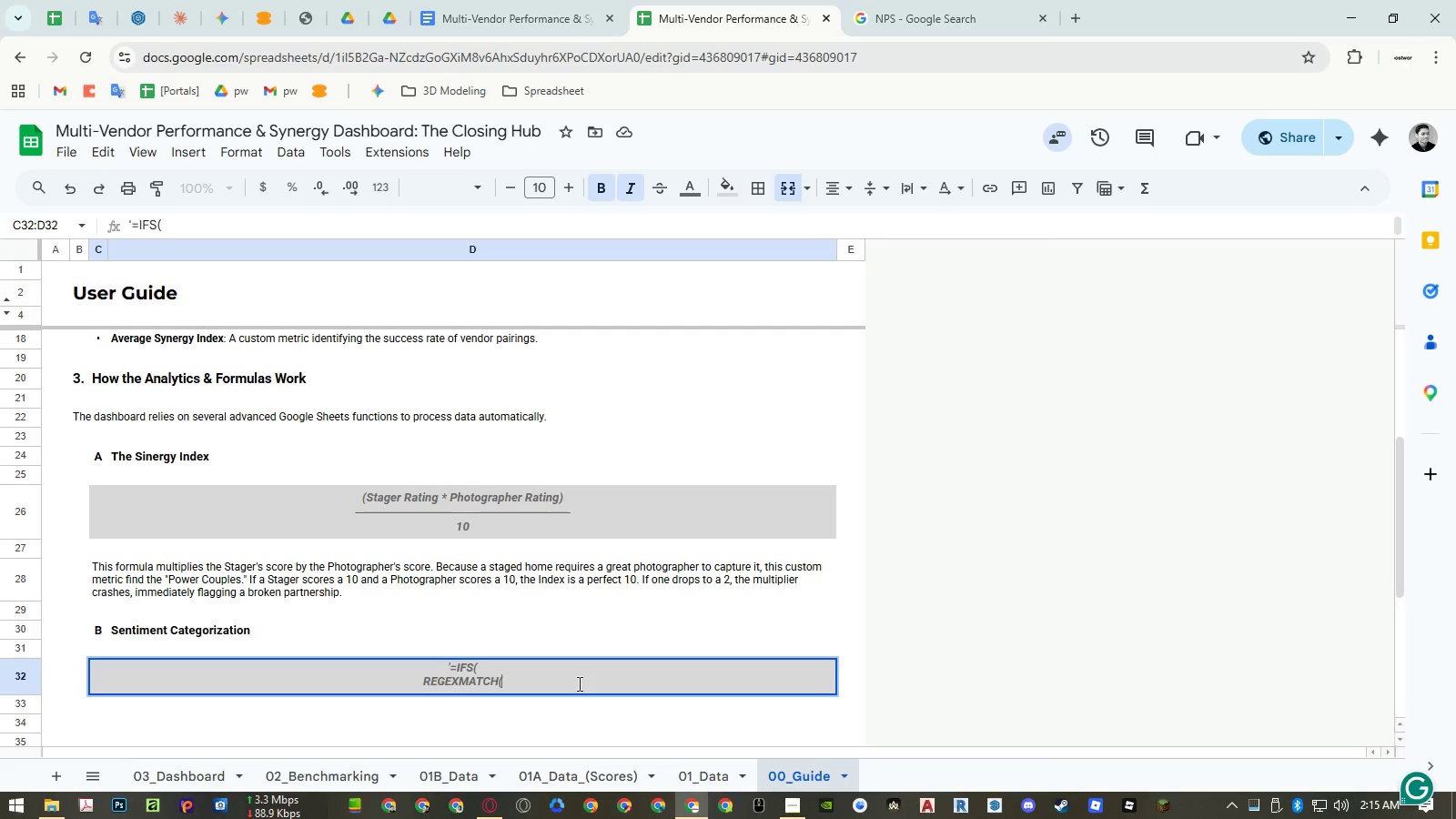 
key(Shift+0)
 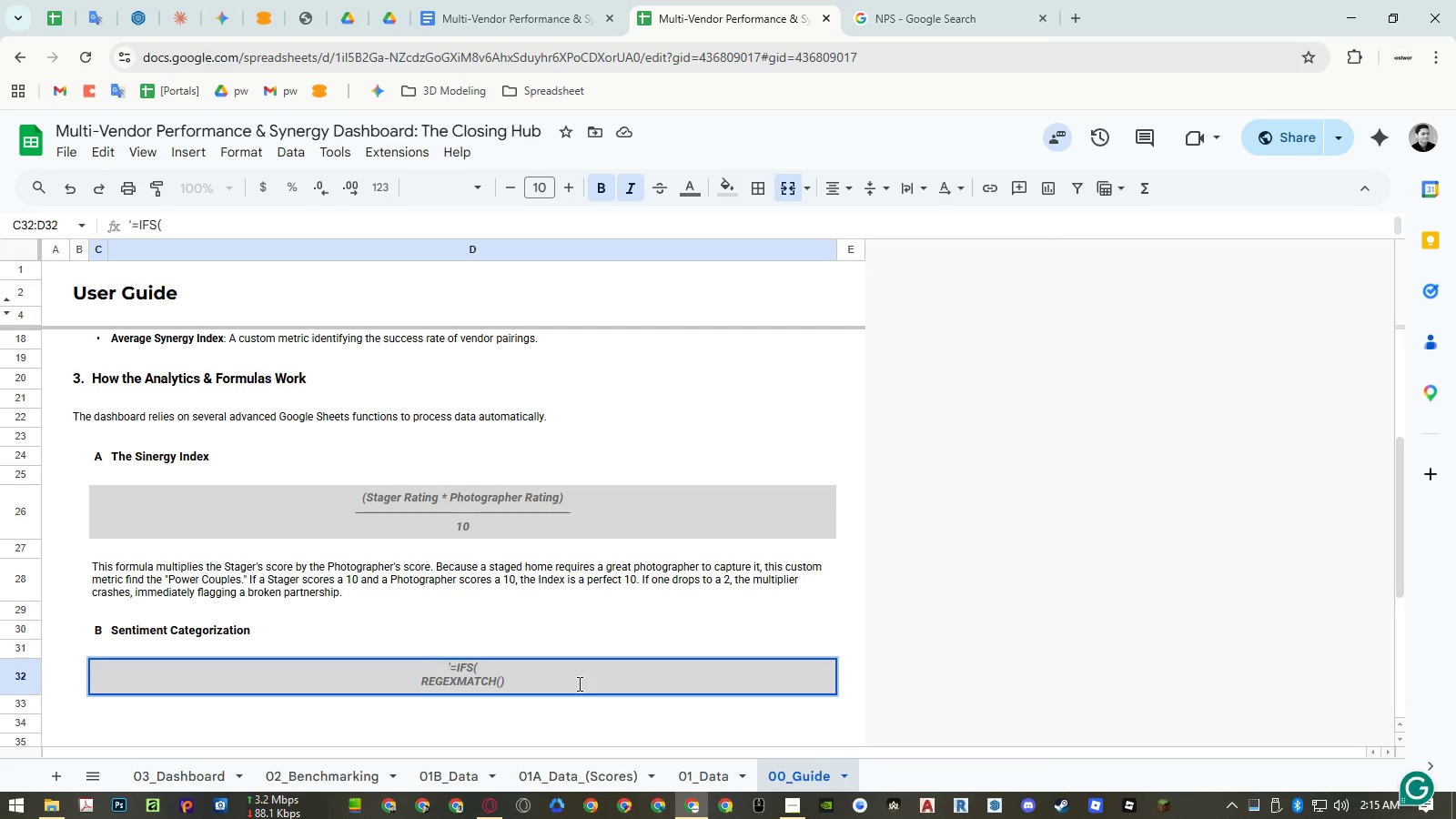 
key(Control+Enter)
 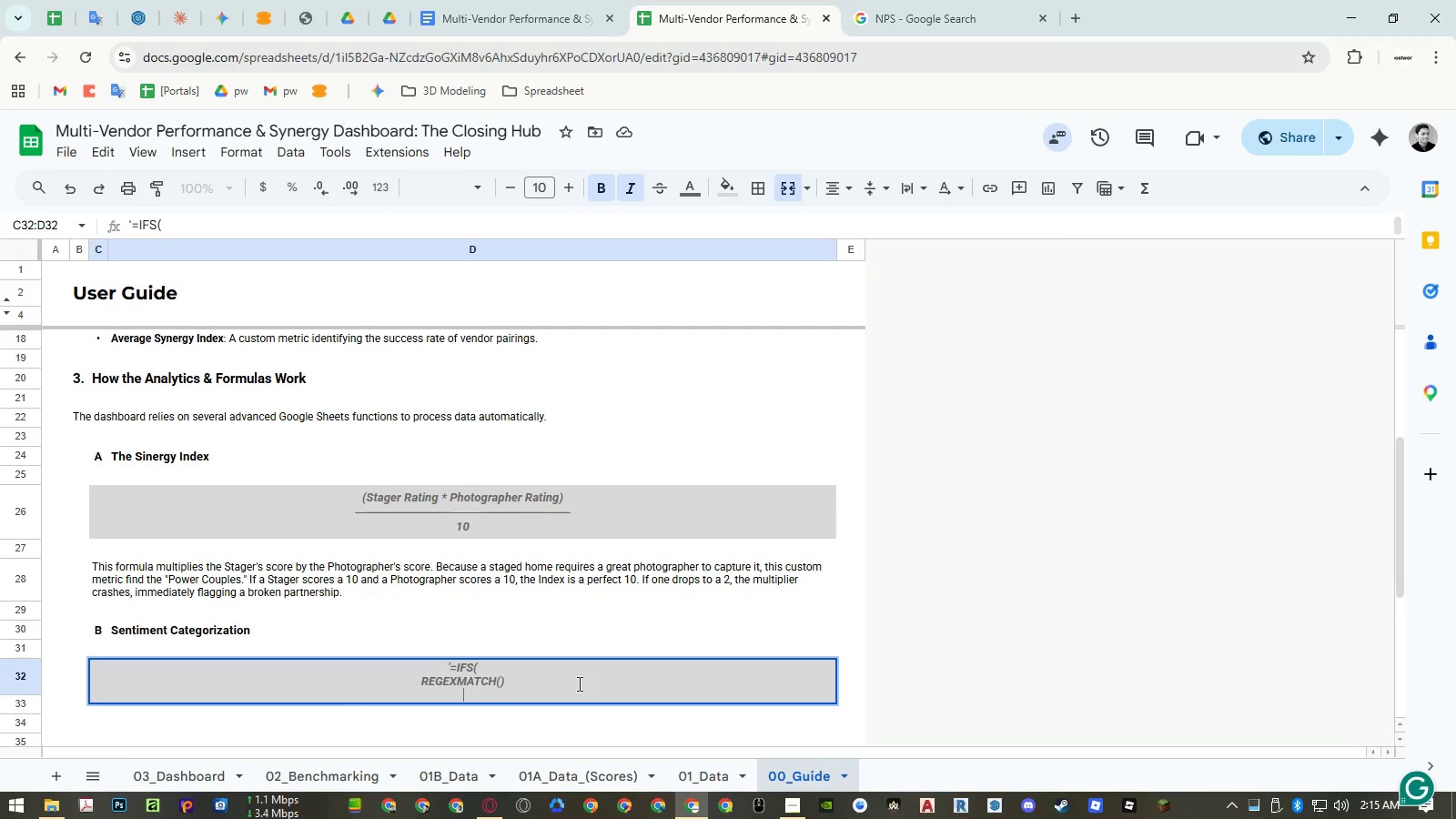 
key(Shift+0)
 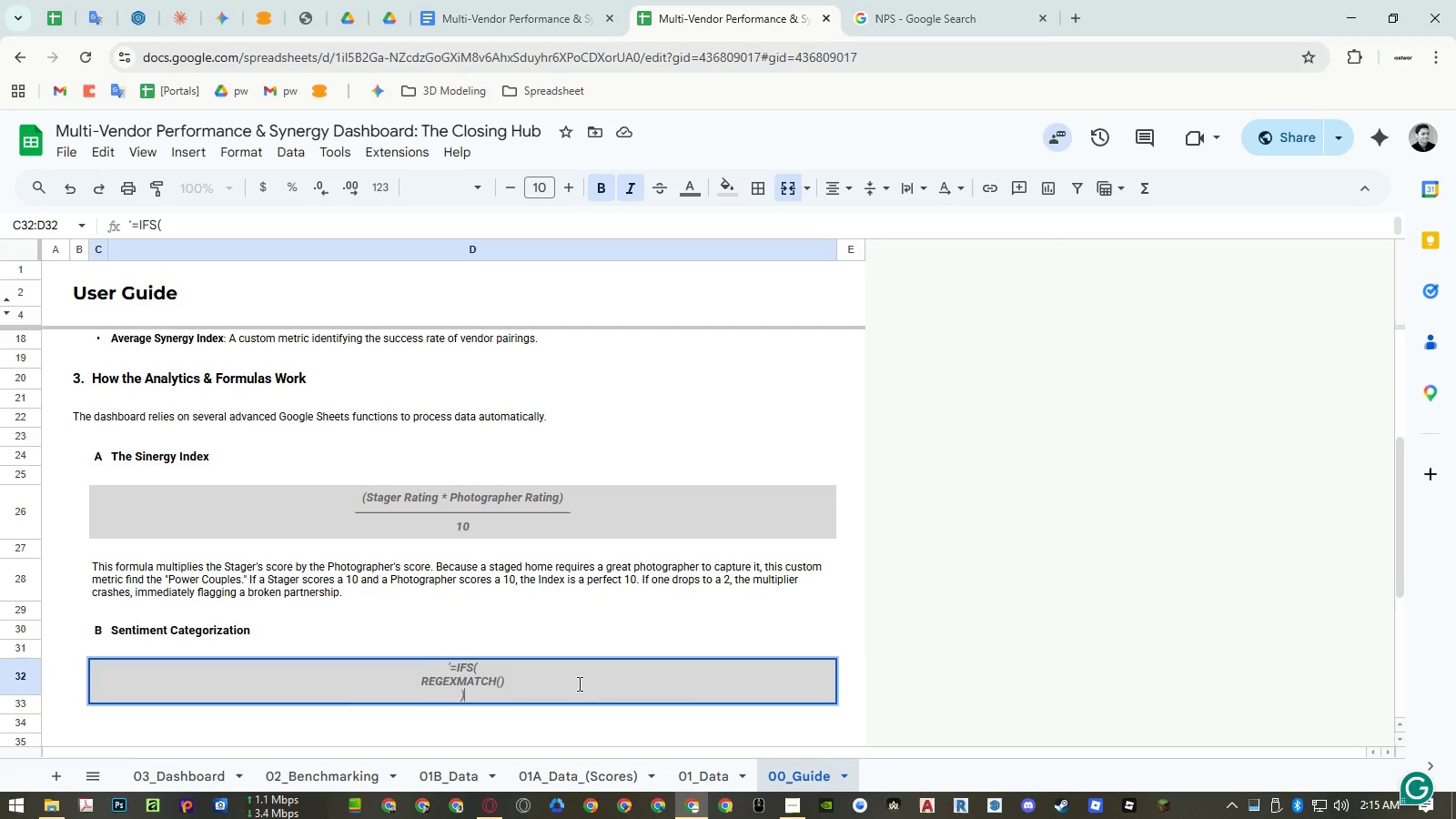 
key(Shift+Enter)
 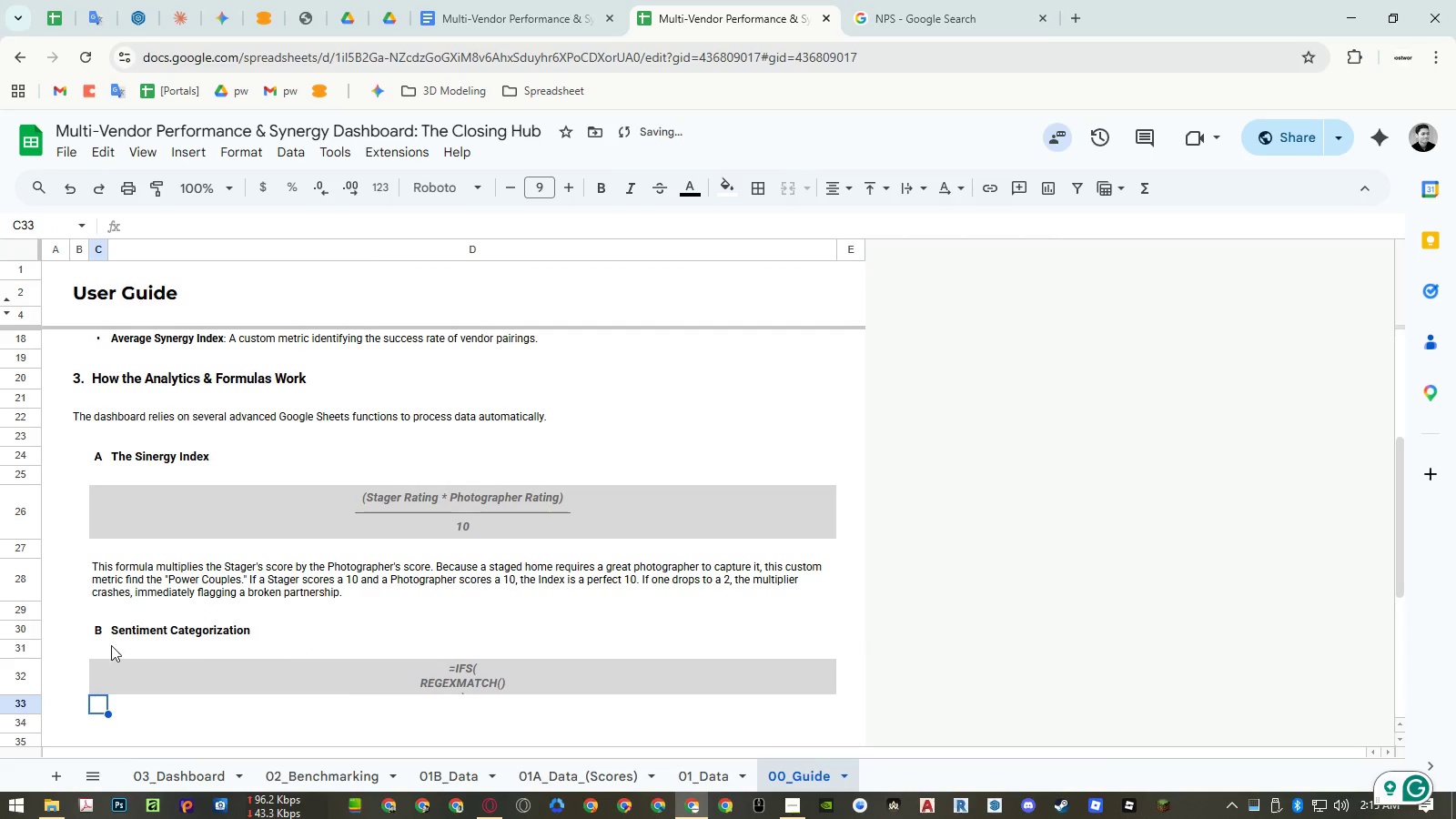 
left_click([34, 671])
 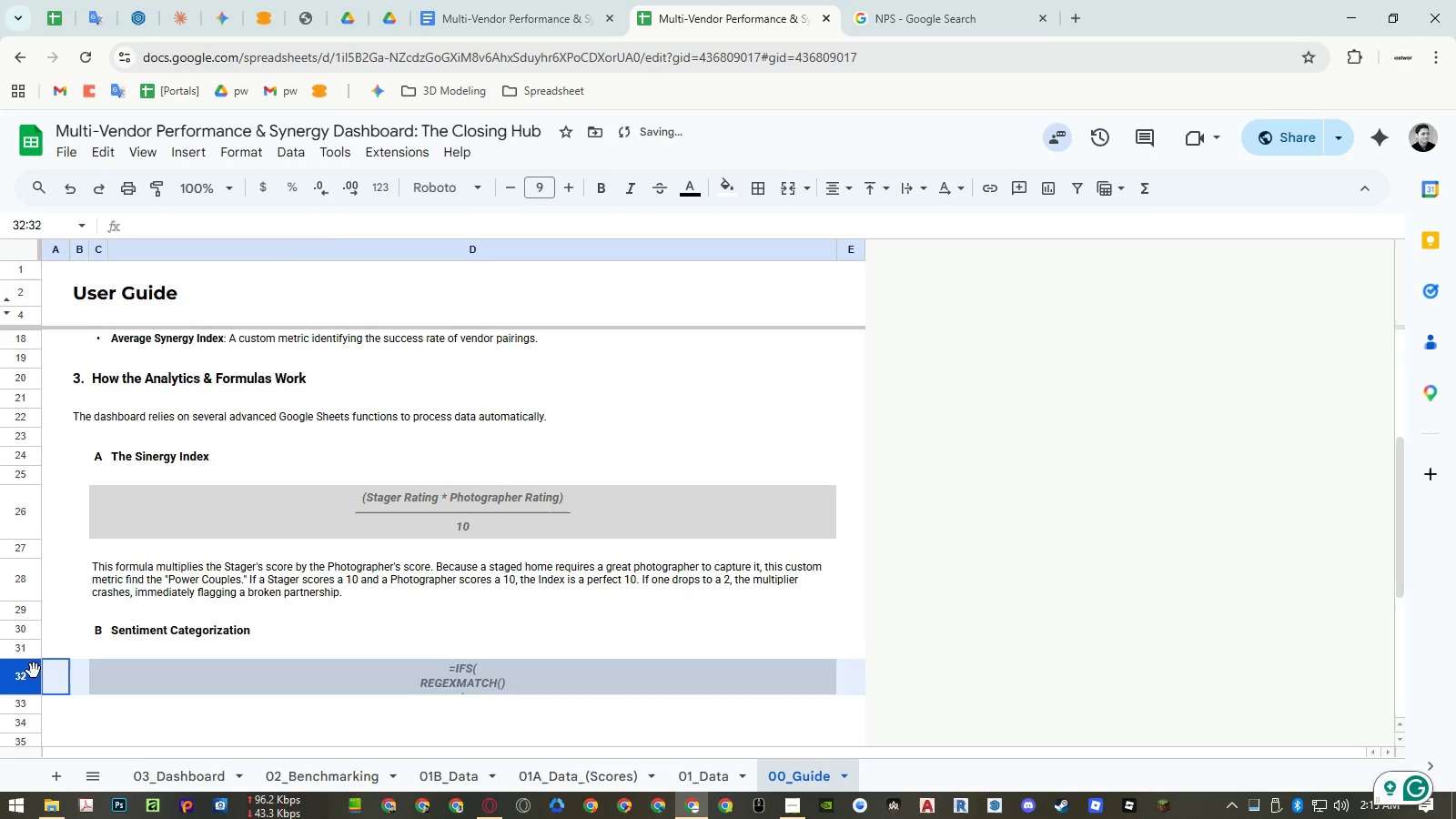 
right_click([34, 671])
 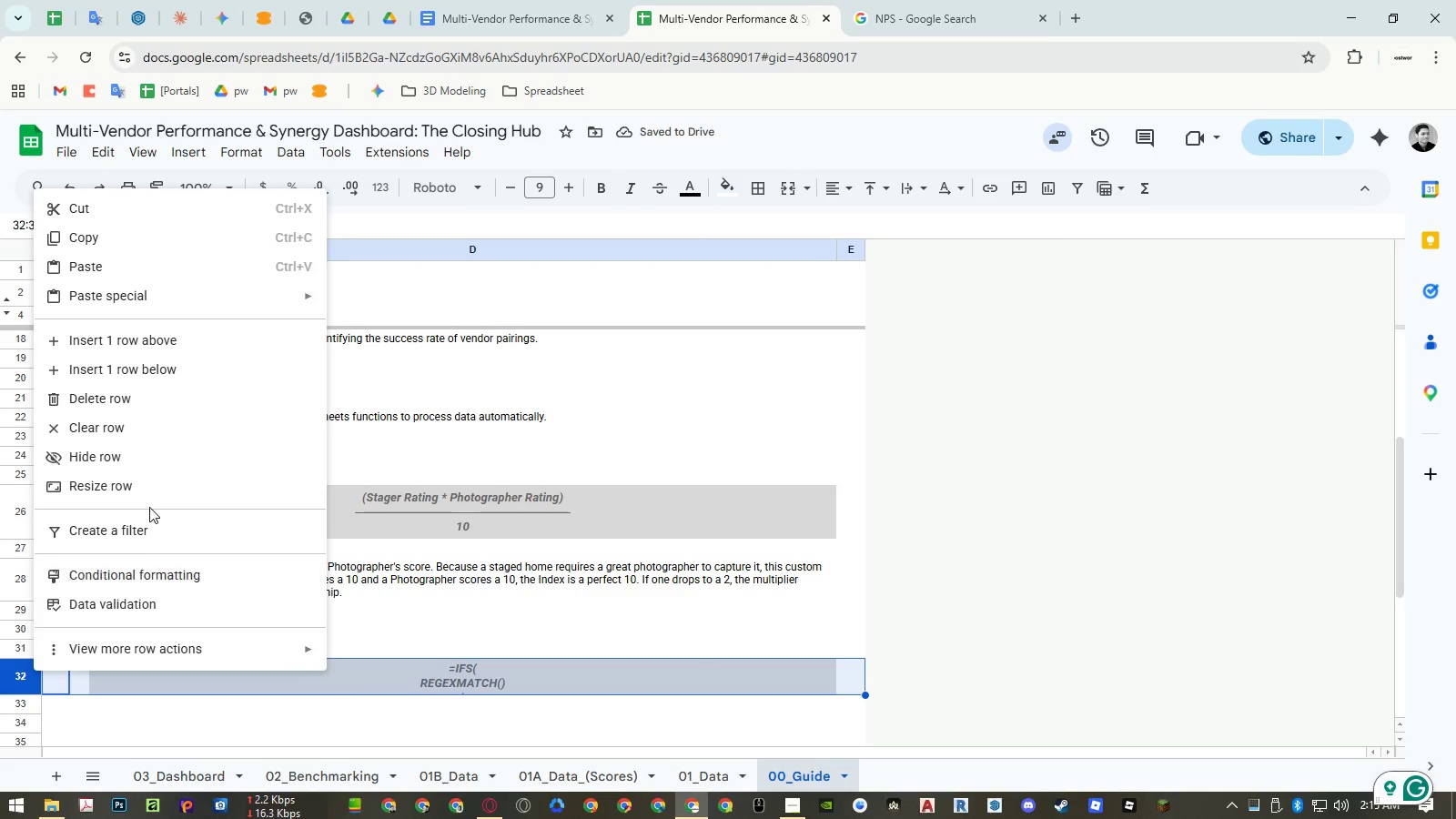 
left_click([150, 485])
 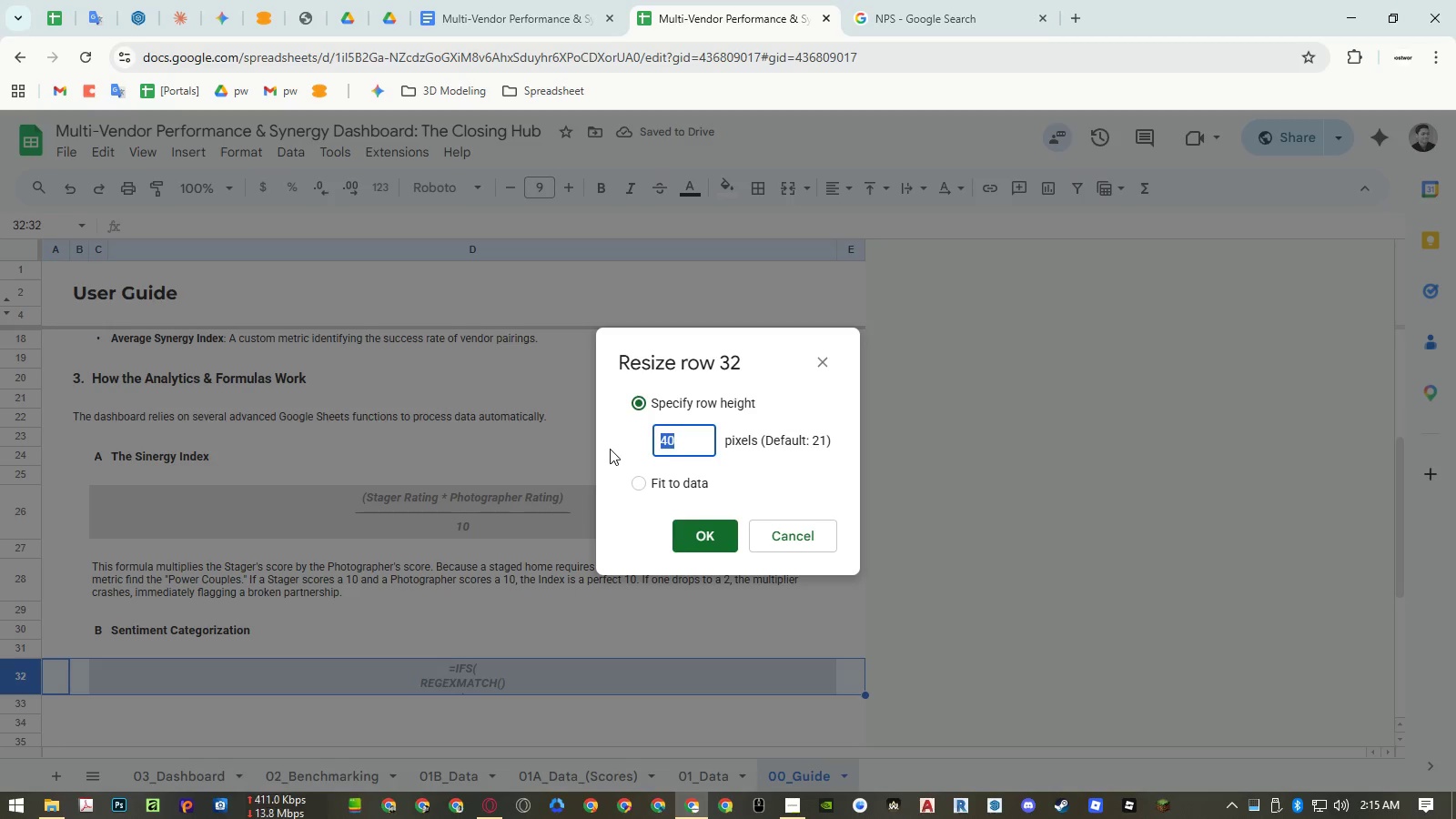 
key(Numpad6)
 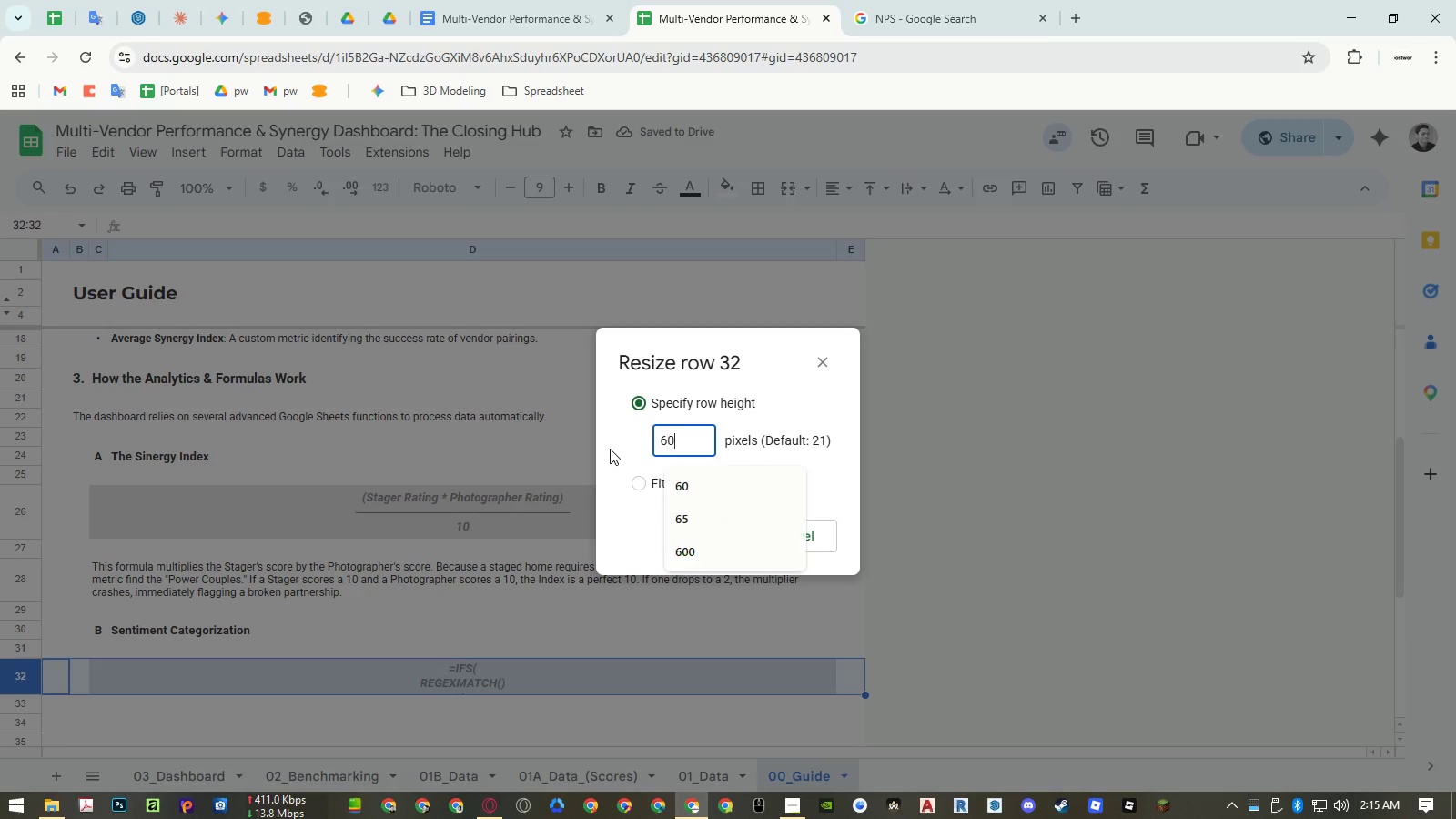 
key(Numpad0)
 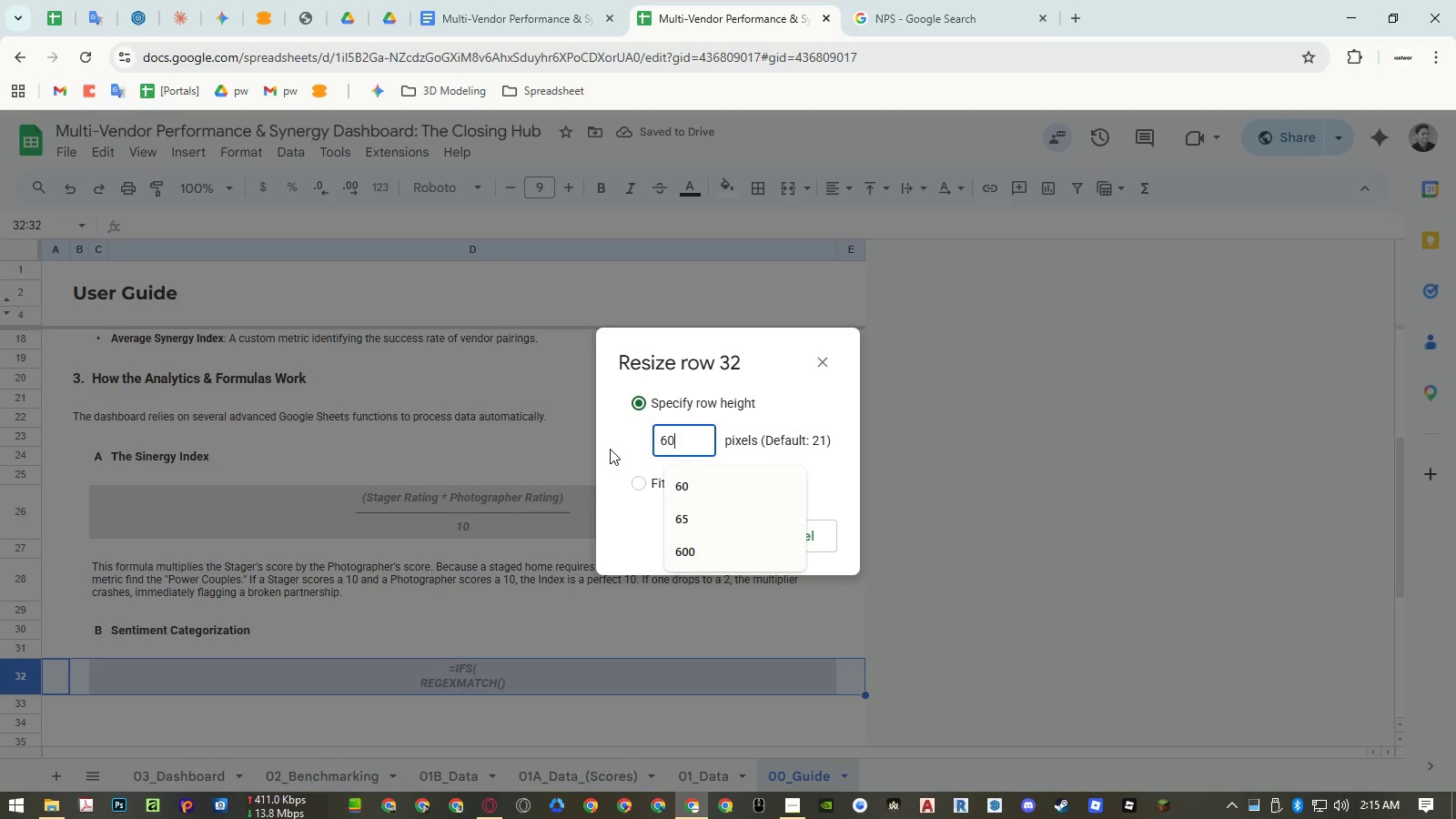 
key(NumpadEnter)
 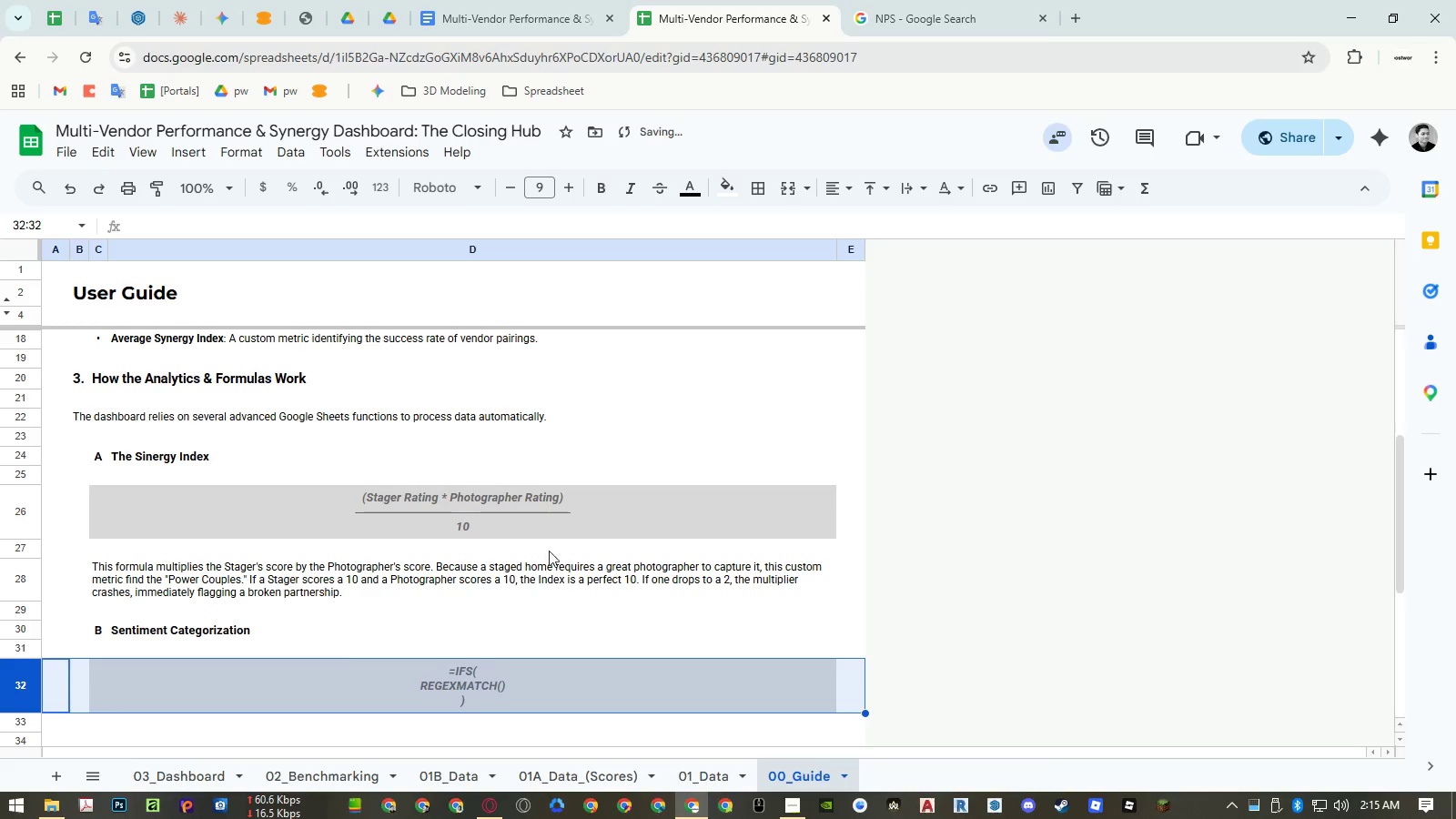 
left_click([537, 622])
 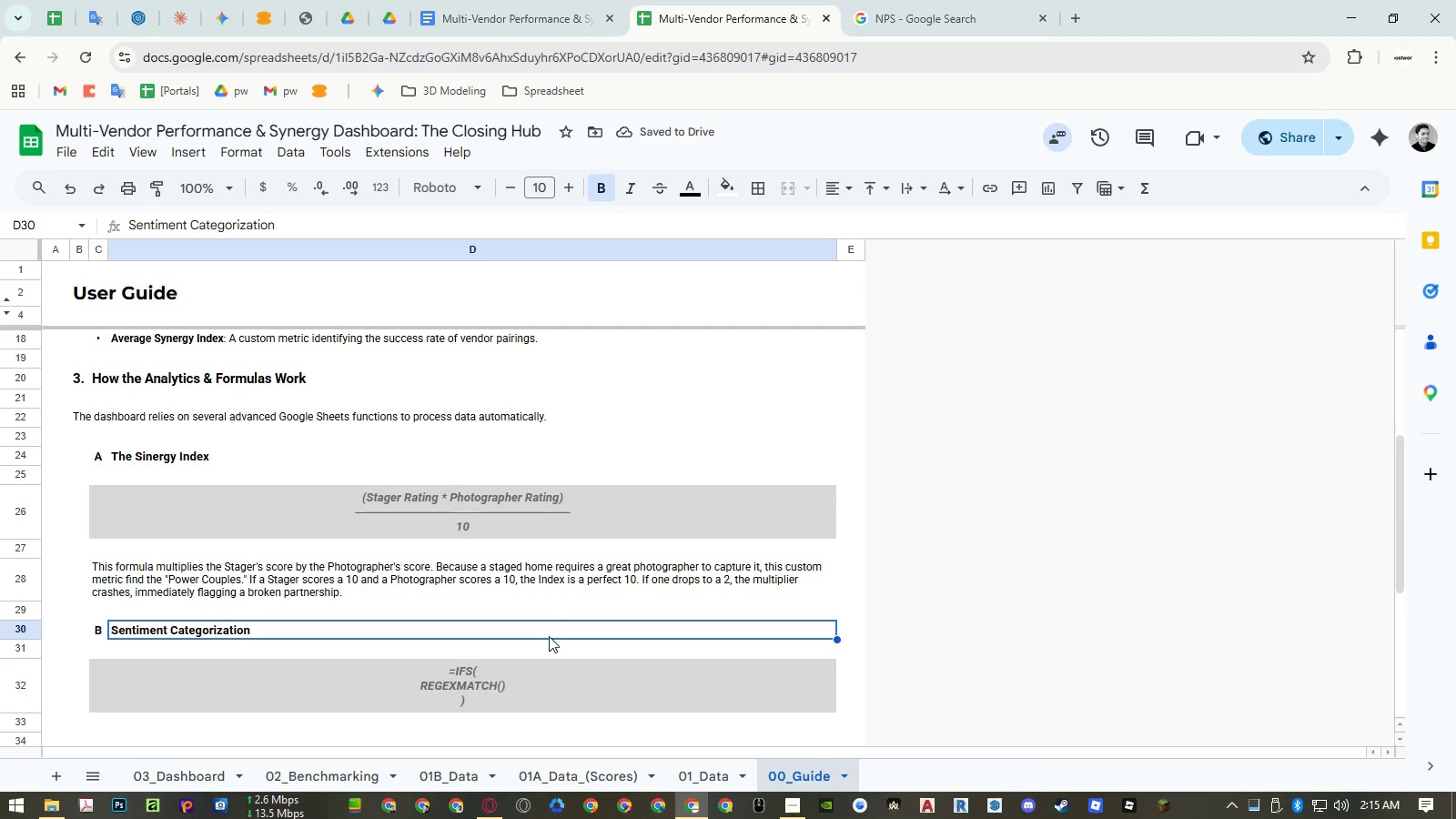 
double_click([511, 690])
 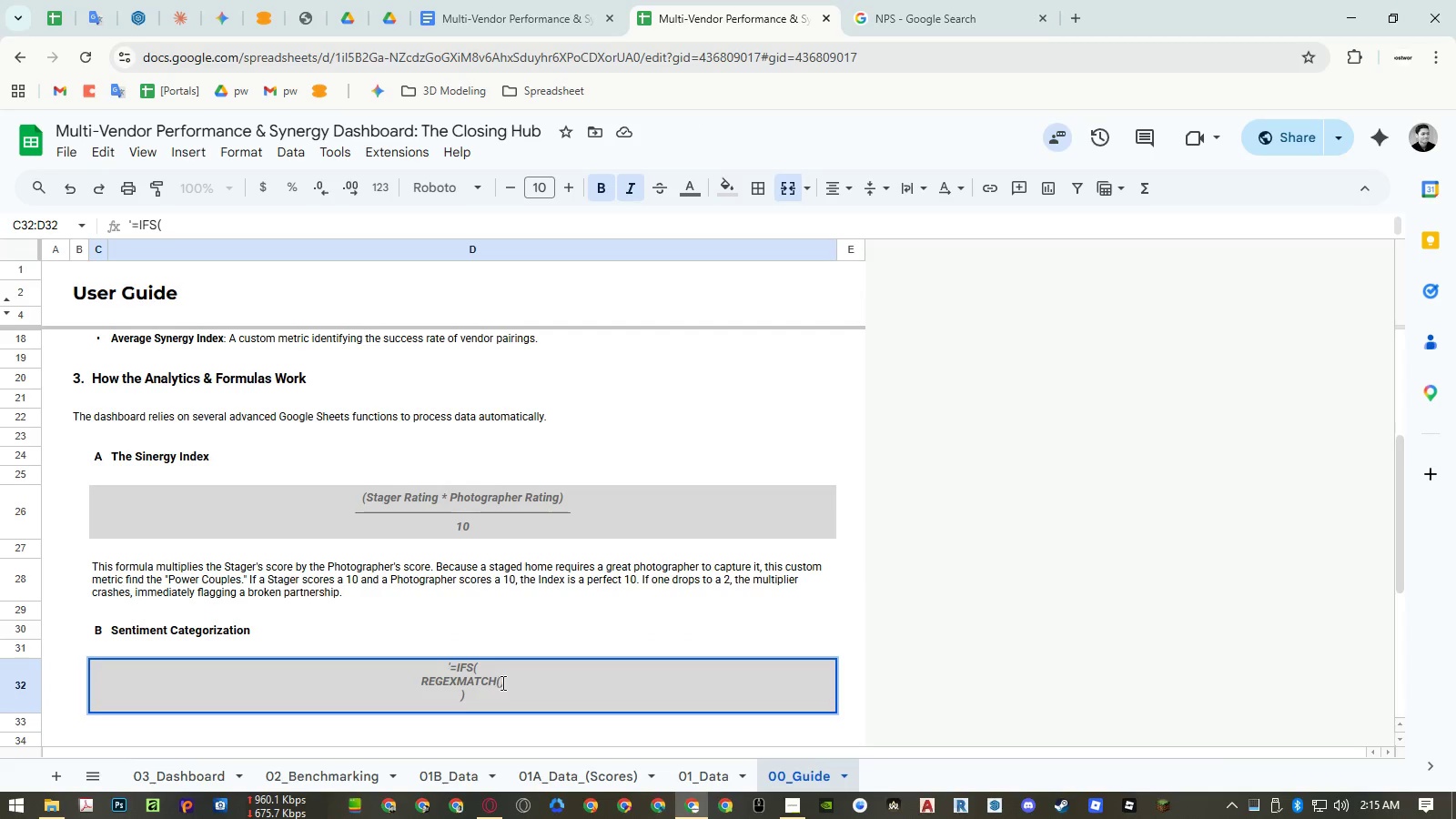 
left_click([500, 682])
 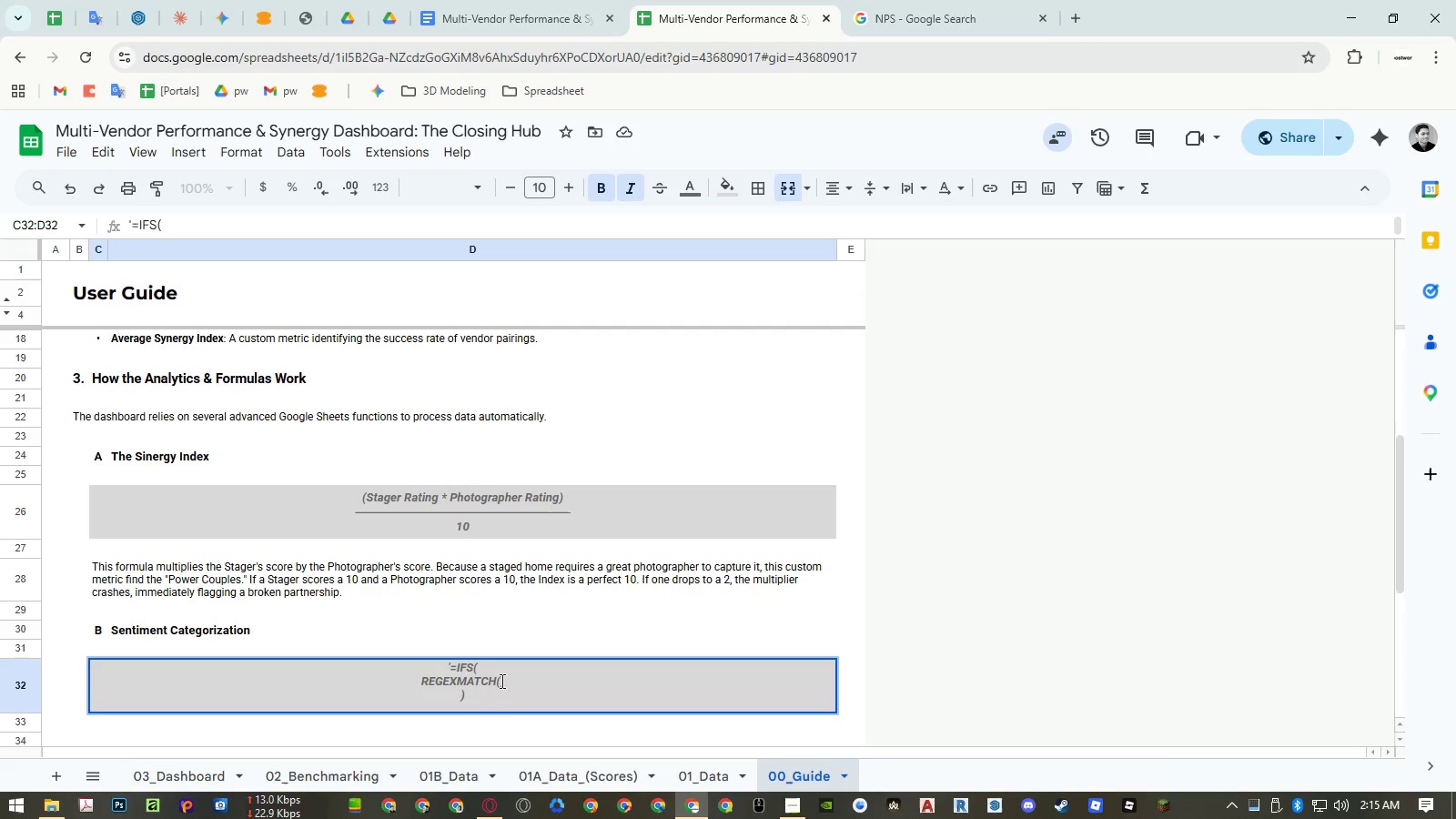 
key(Shift+Minus)
 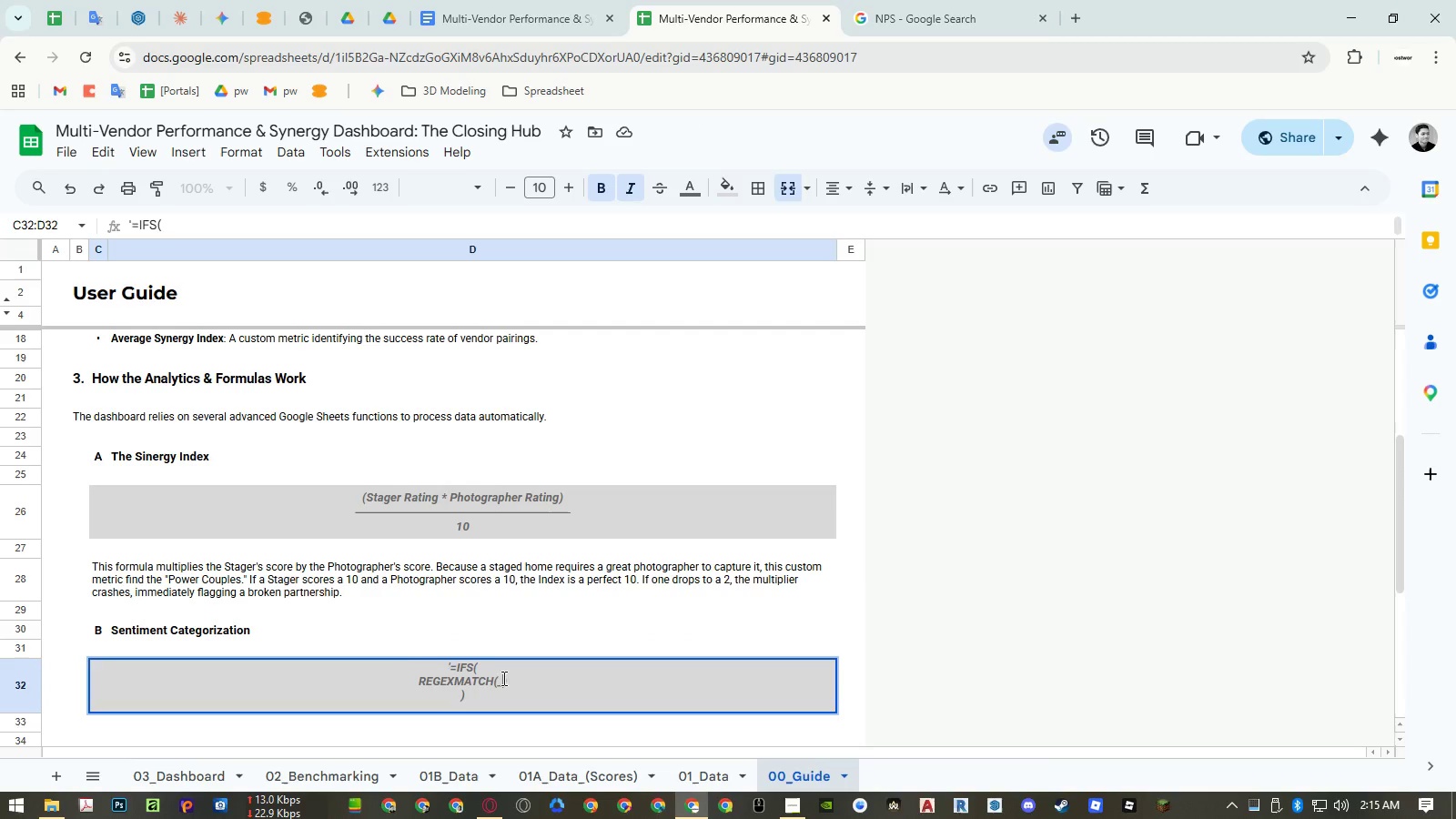 
key(Enter)
 